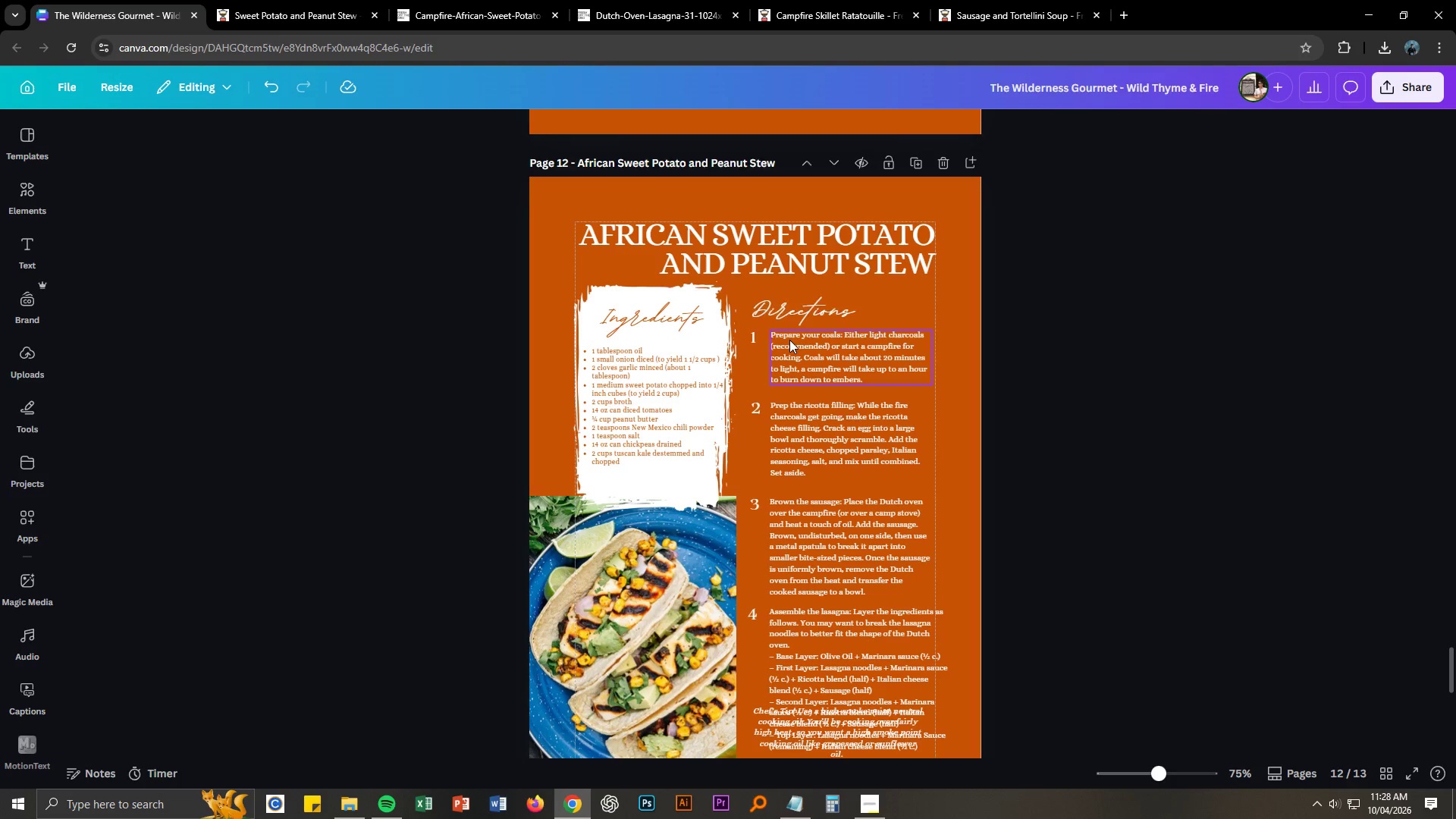 
double_click([789, 340])
 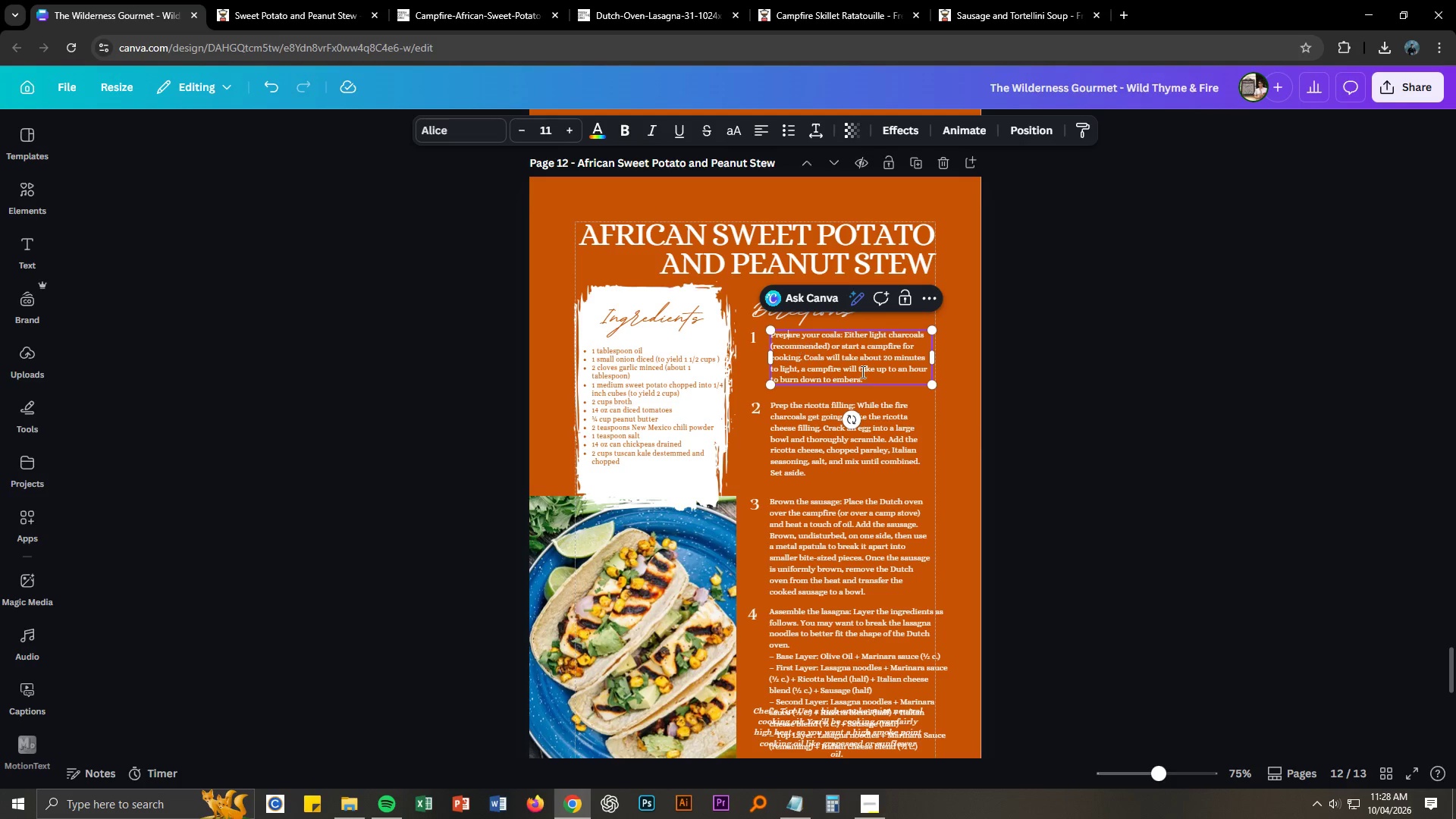 
key(Control+A)
 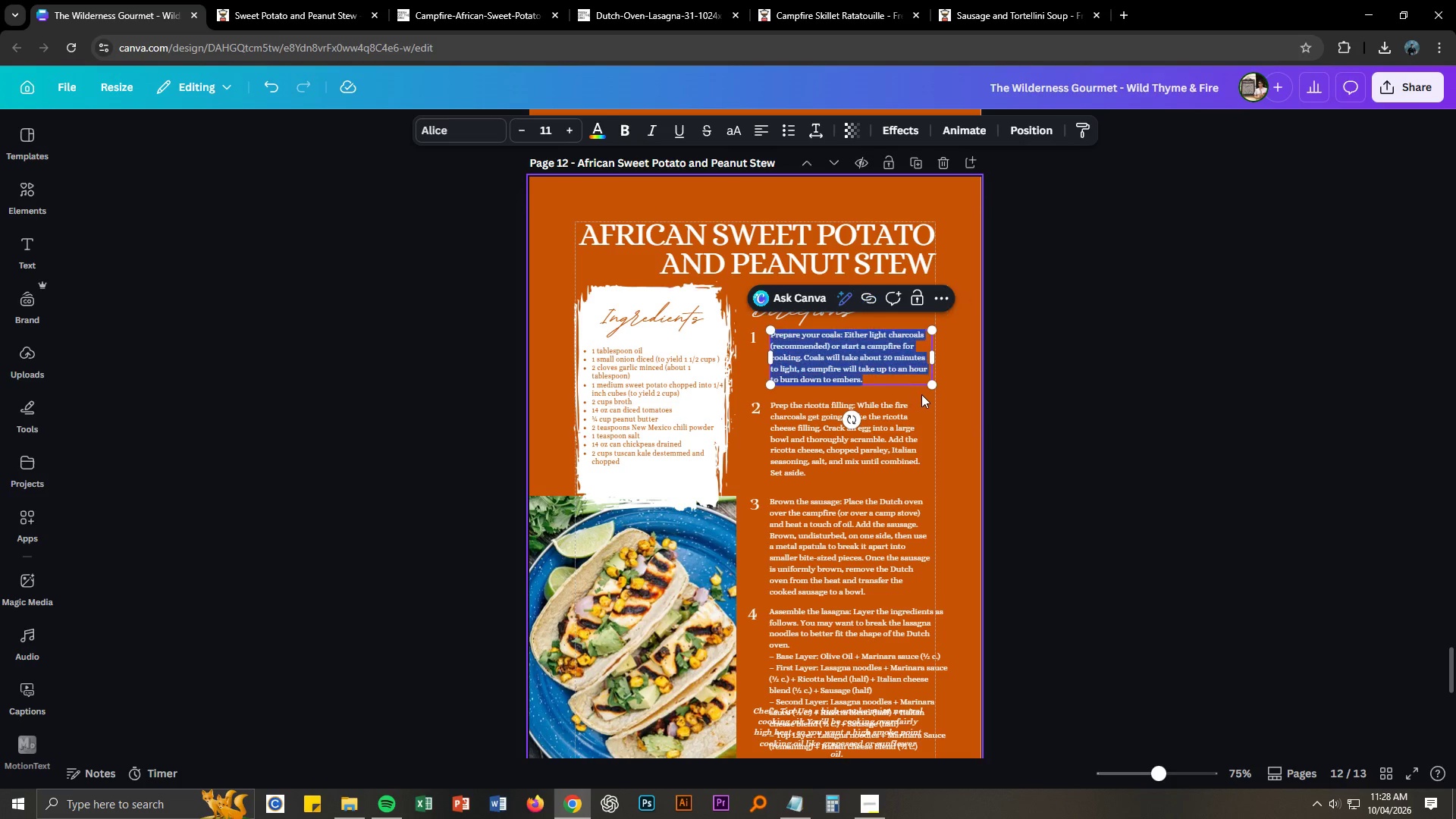 
key(Control+V)
 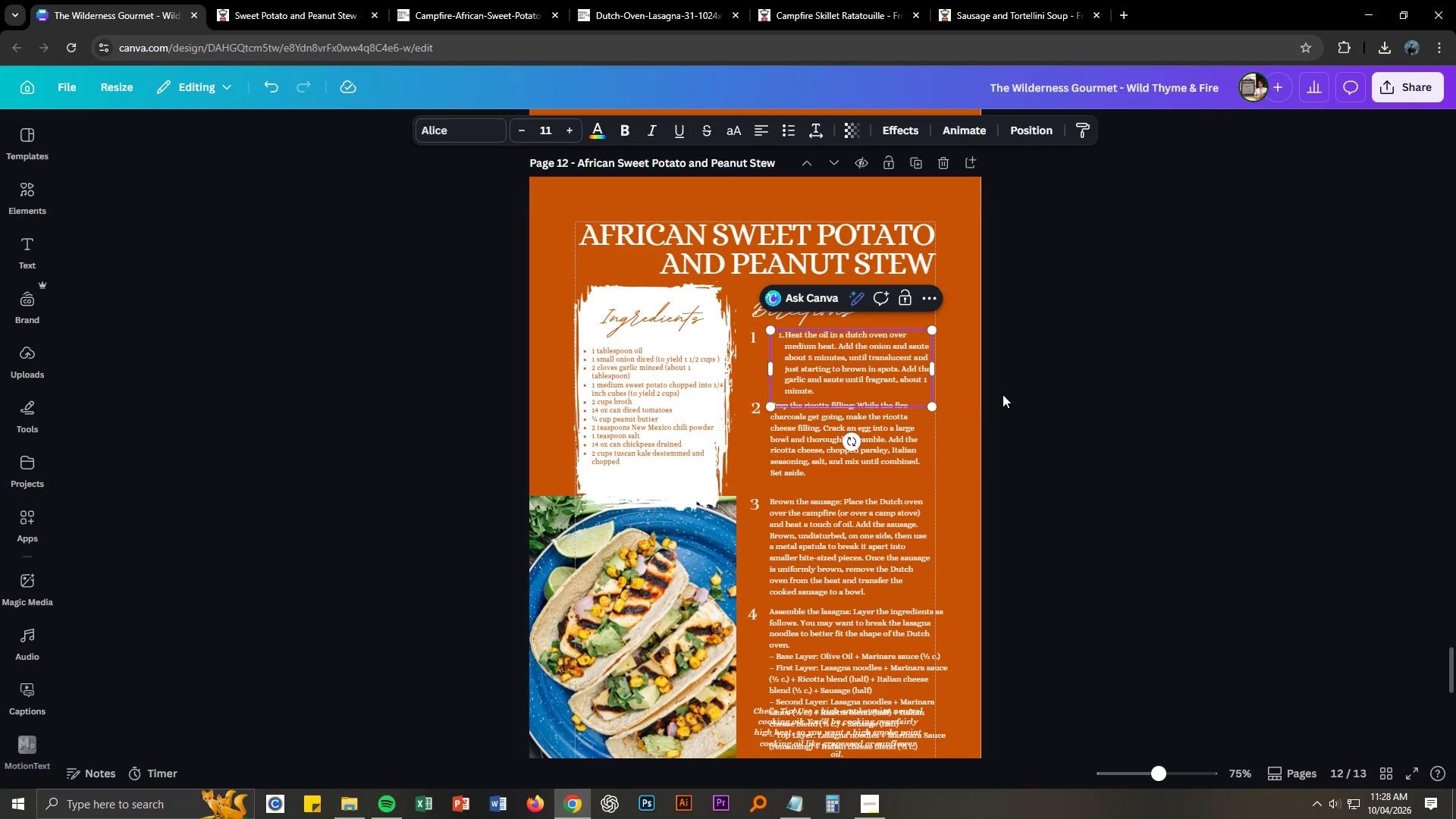 
key(Control+Z)
 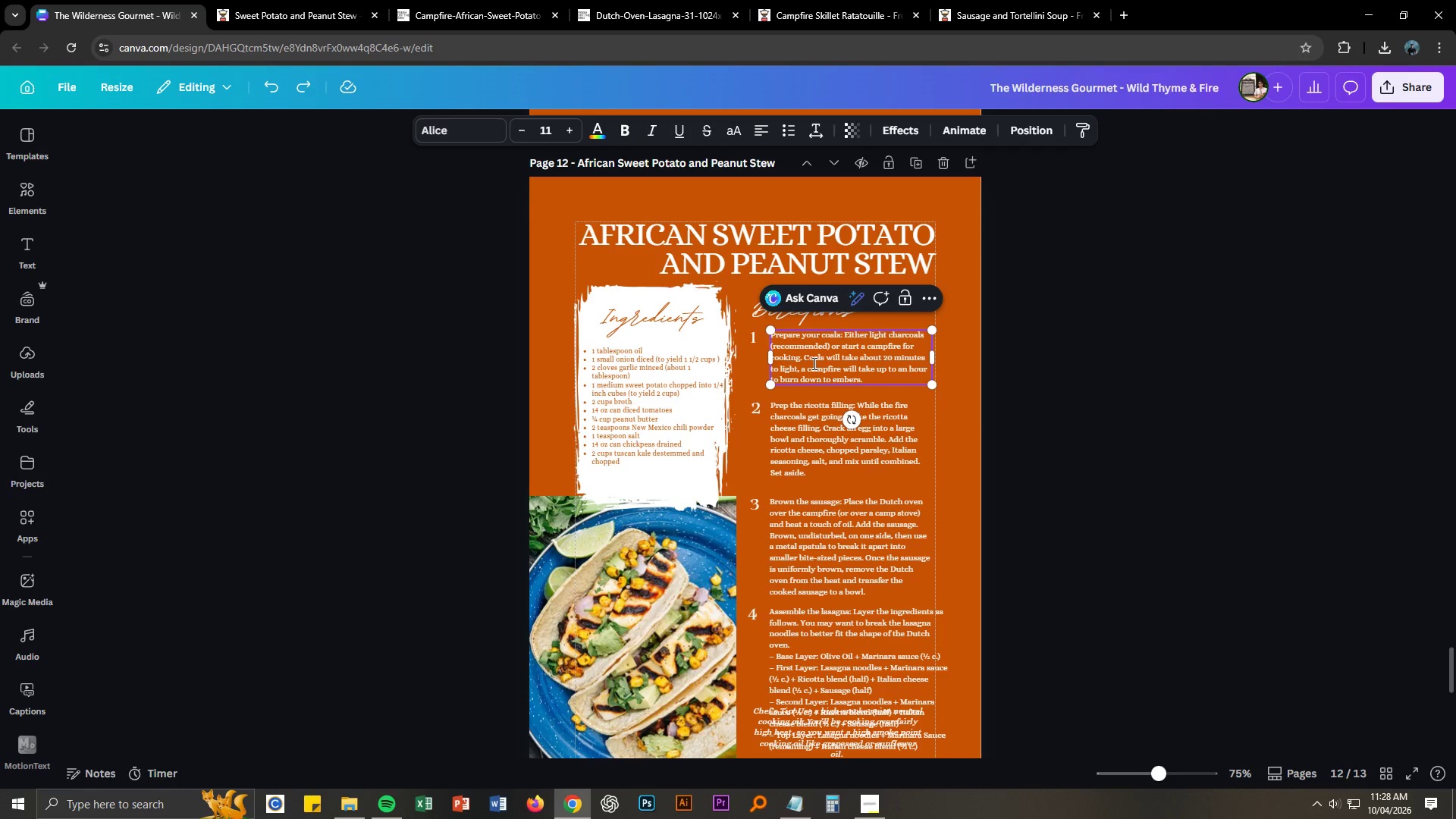 
key(Alt+AltLeft)
 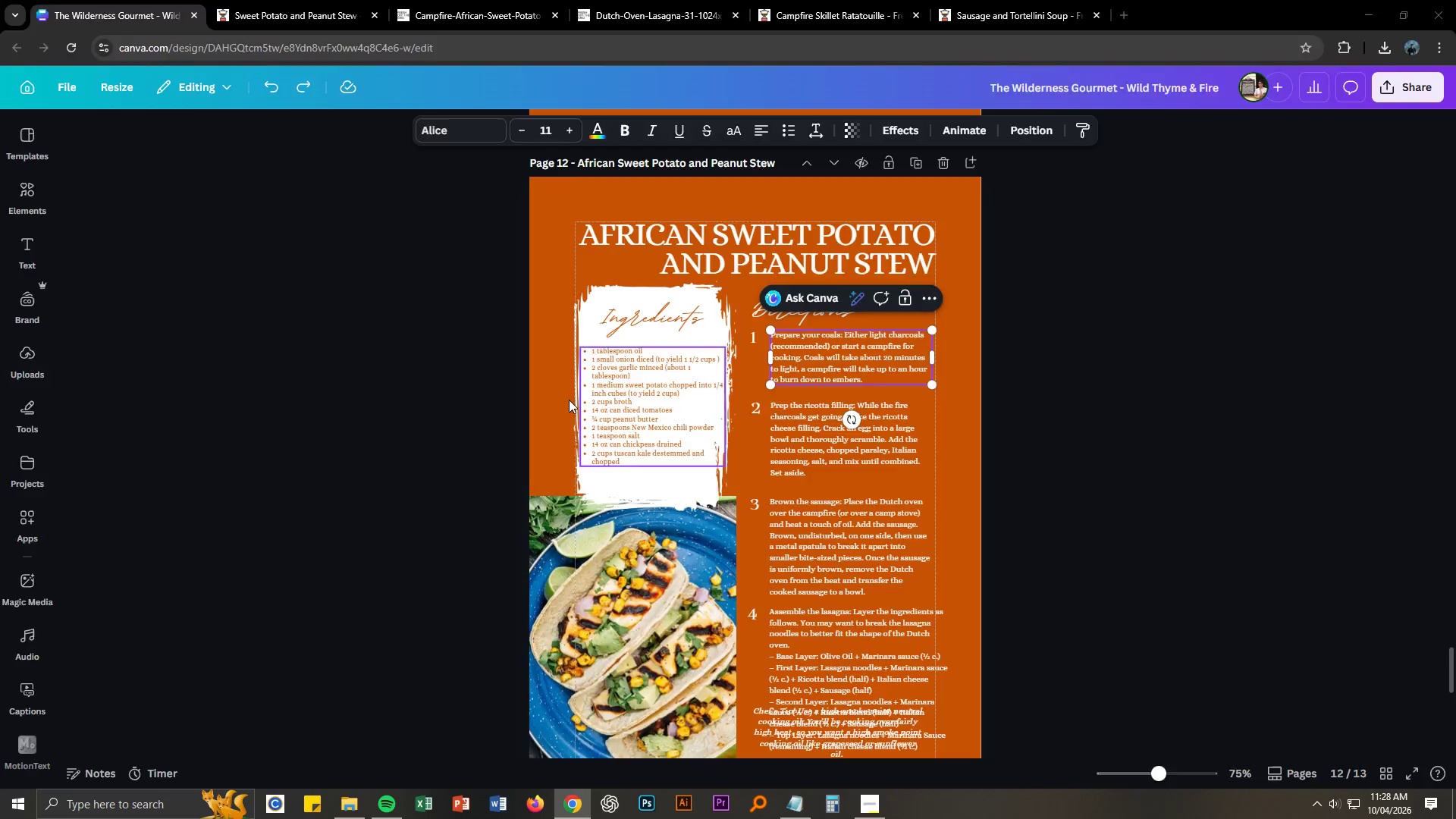 
key(Alt+Tab)
 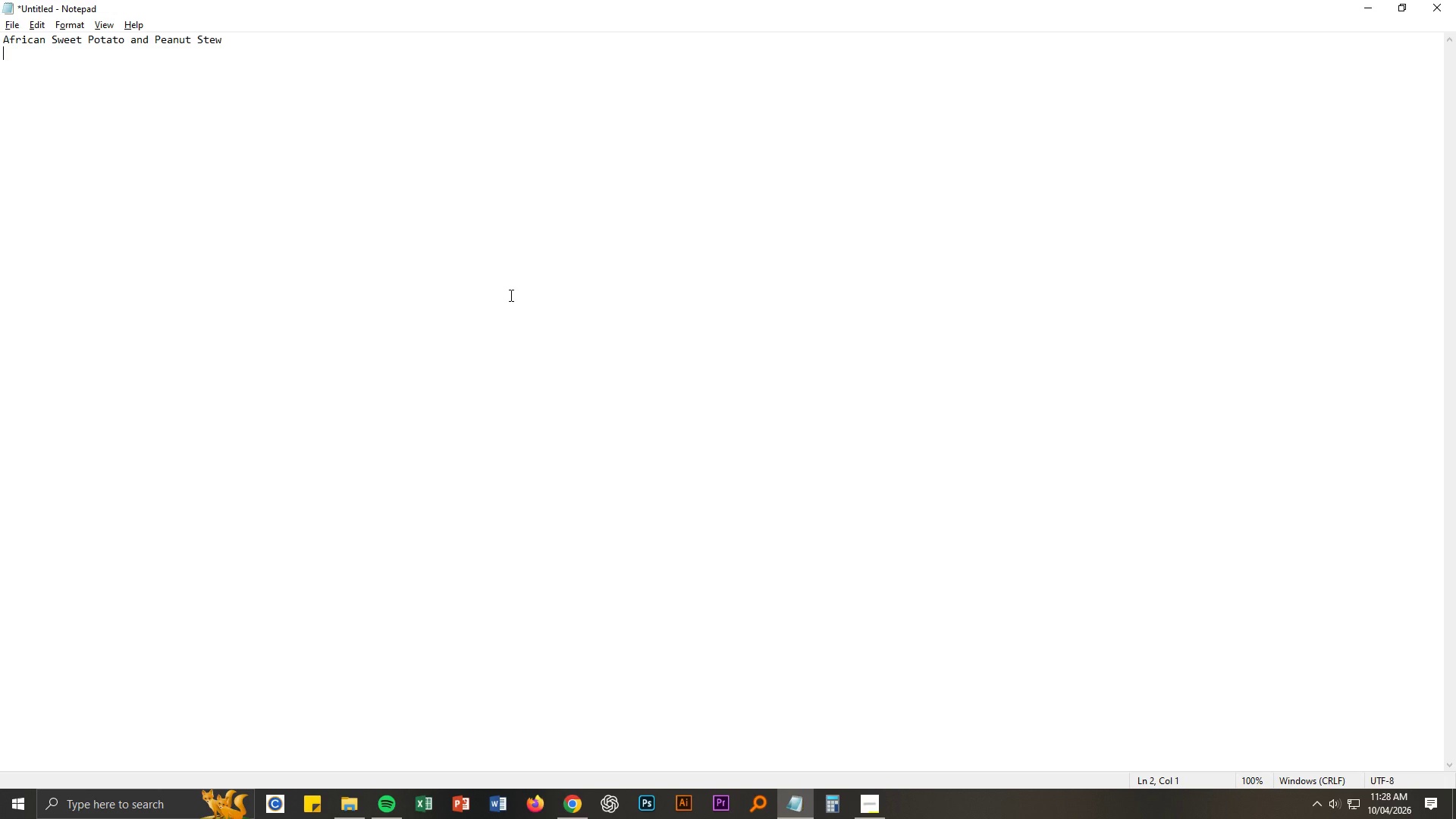 
key(Alt+AltLeft)
 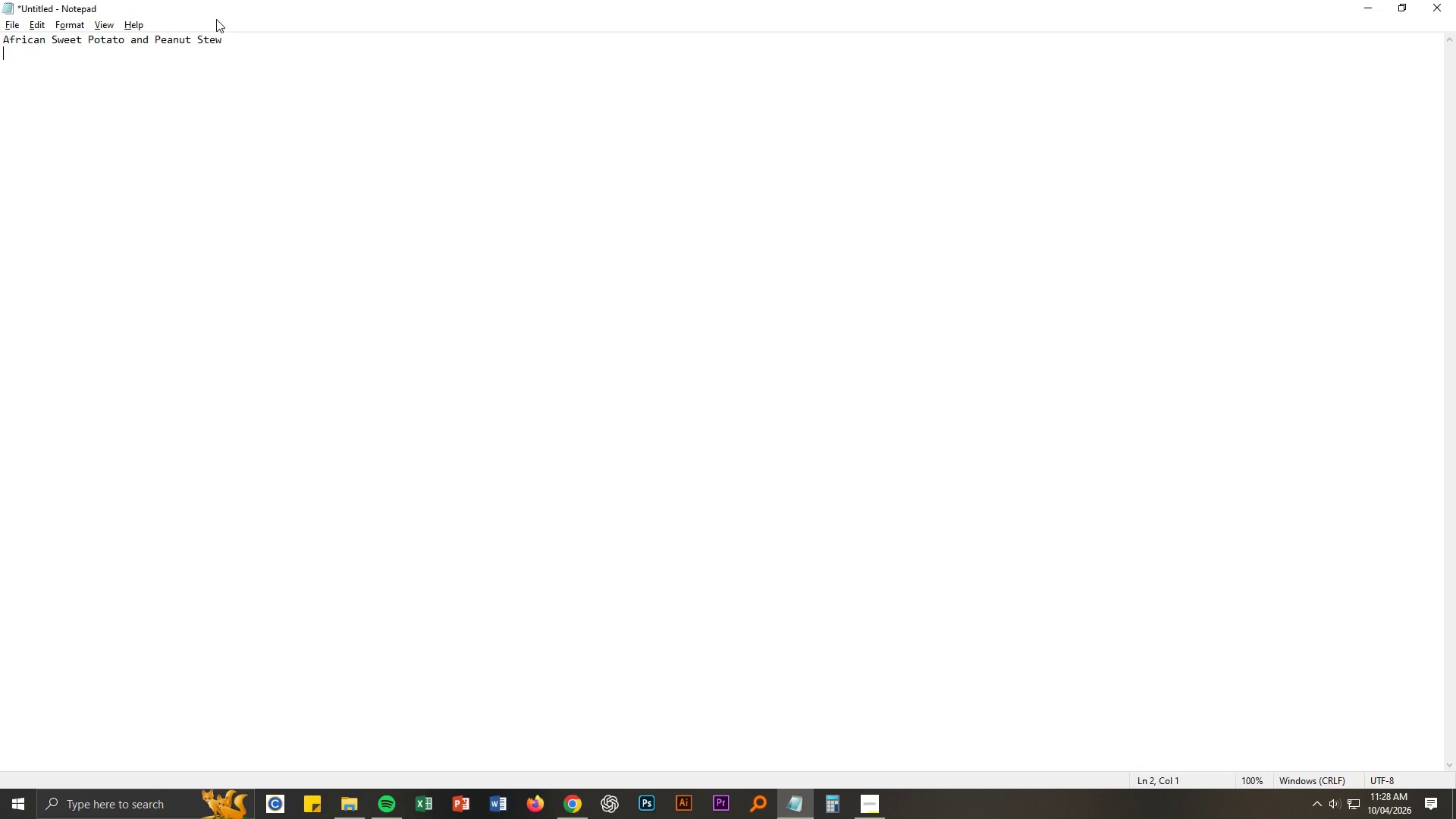 
key(Alt+Tab)
 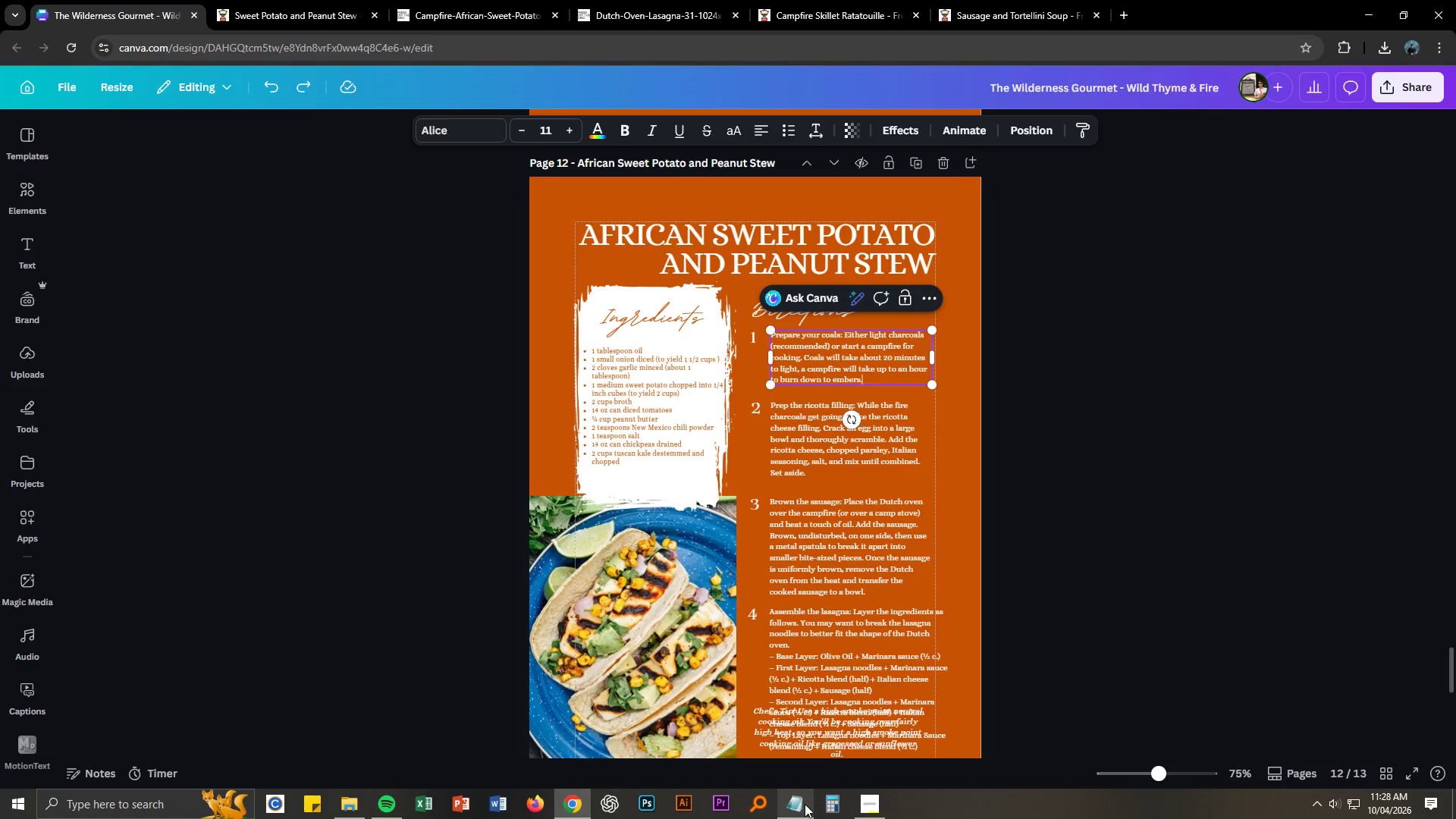 
key(Control+A)
 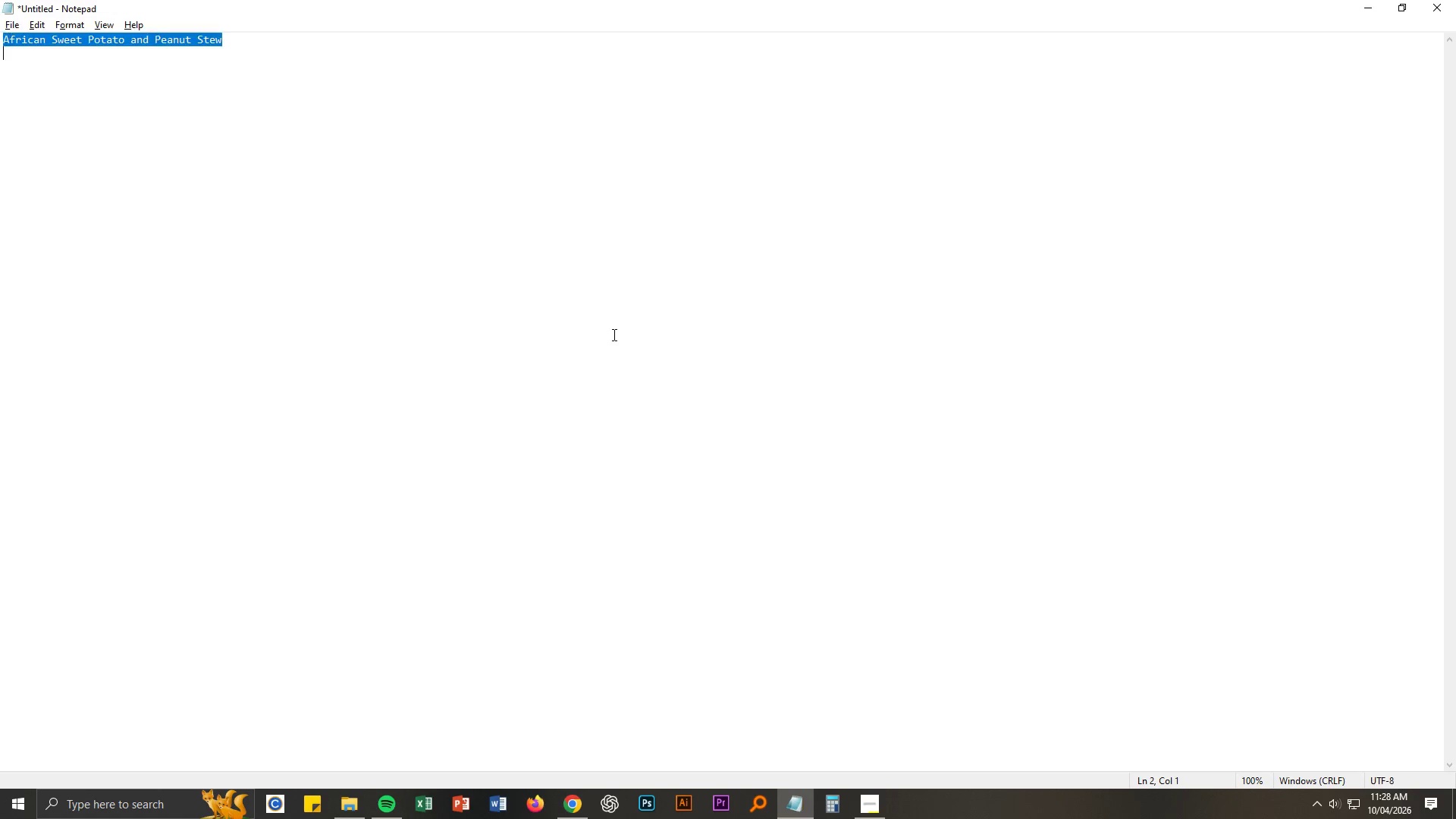 
key(Control+V)
 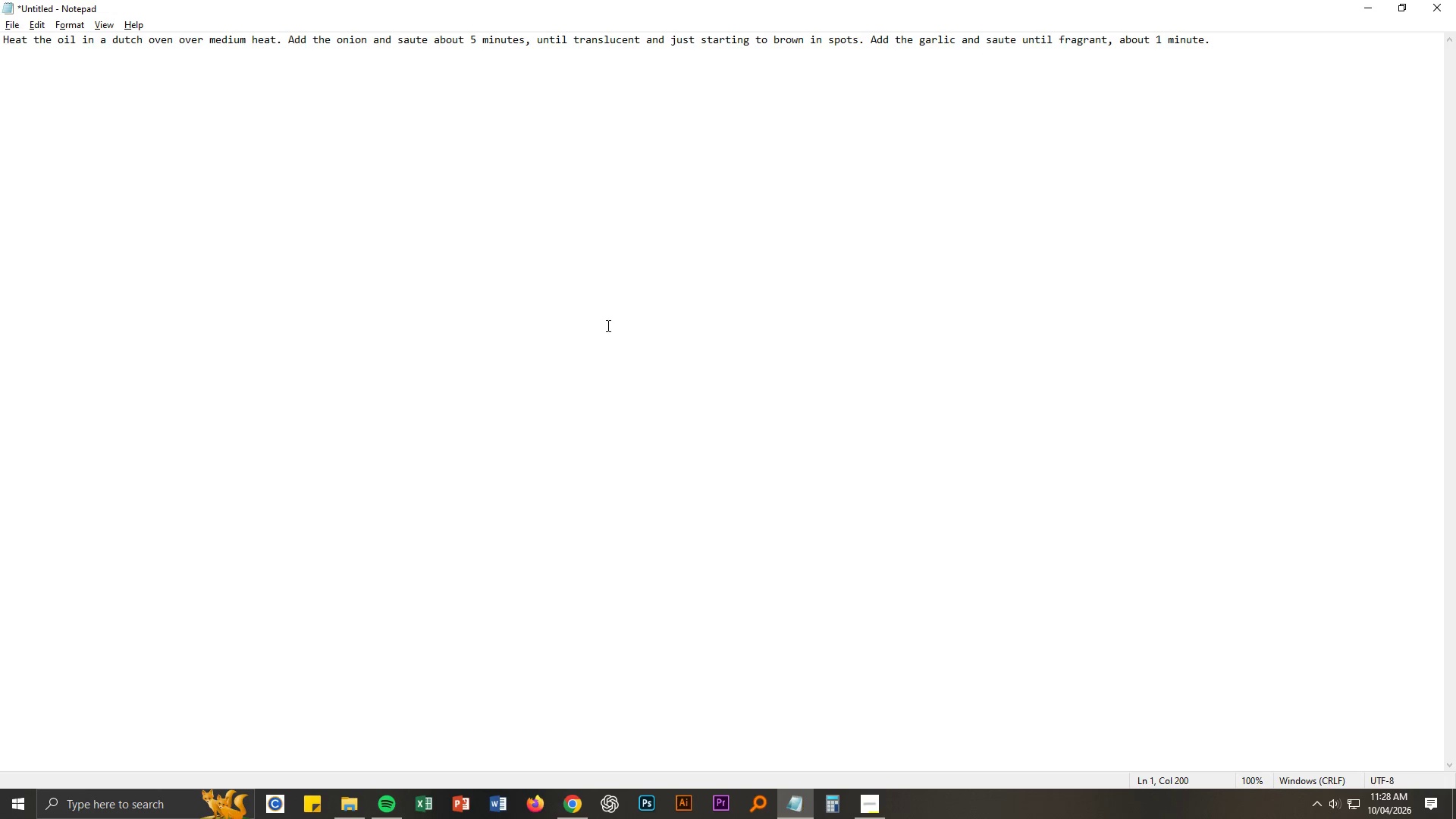 
key(Enter)
 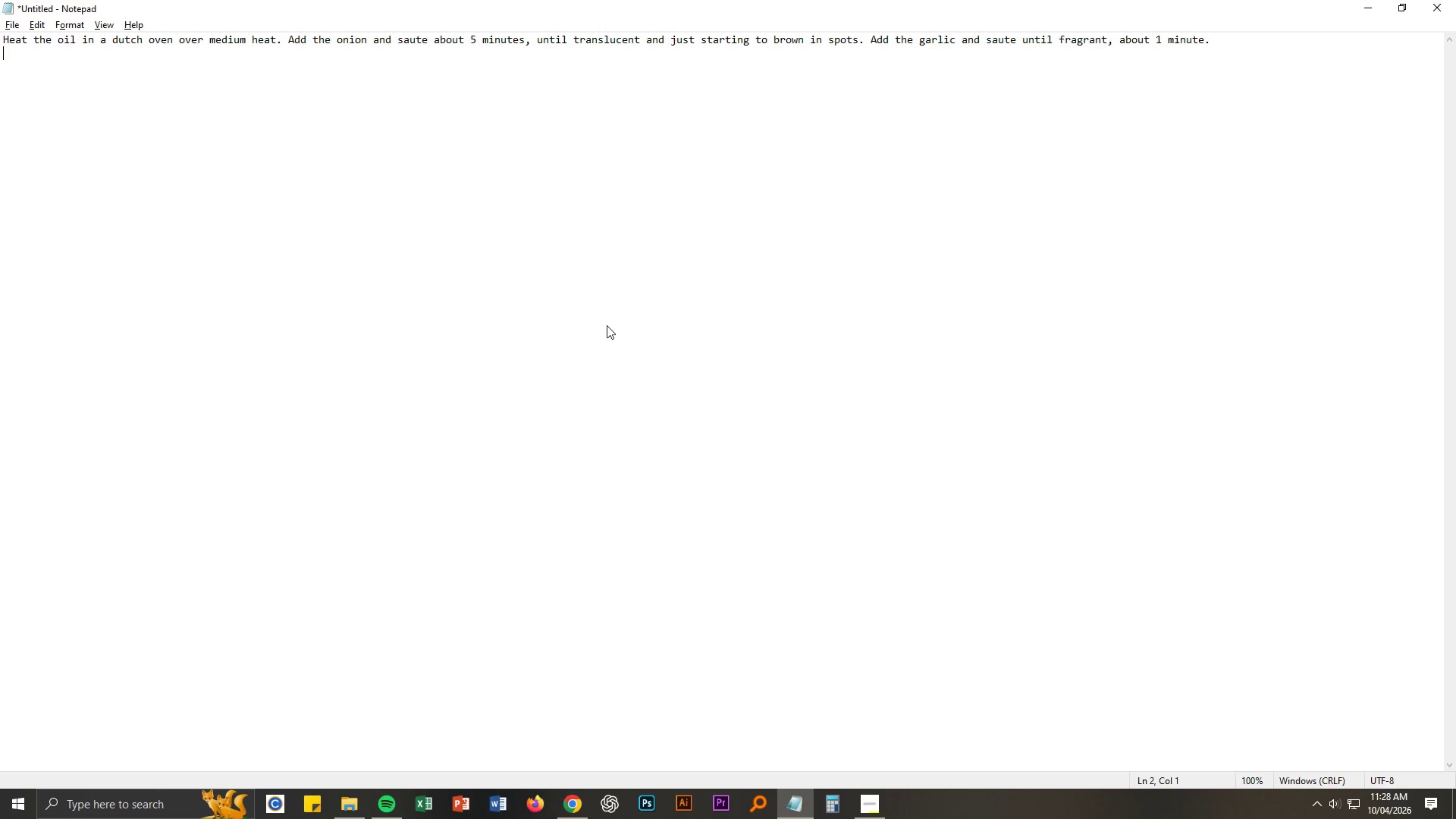 
key(Alt+AltLeft)
 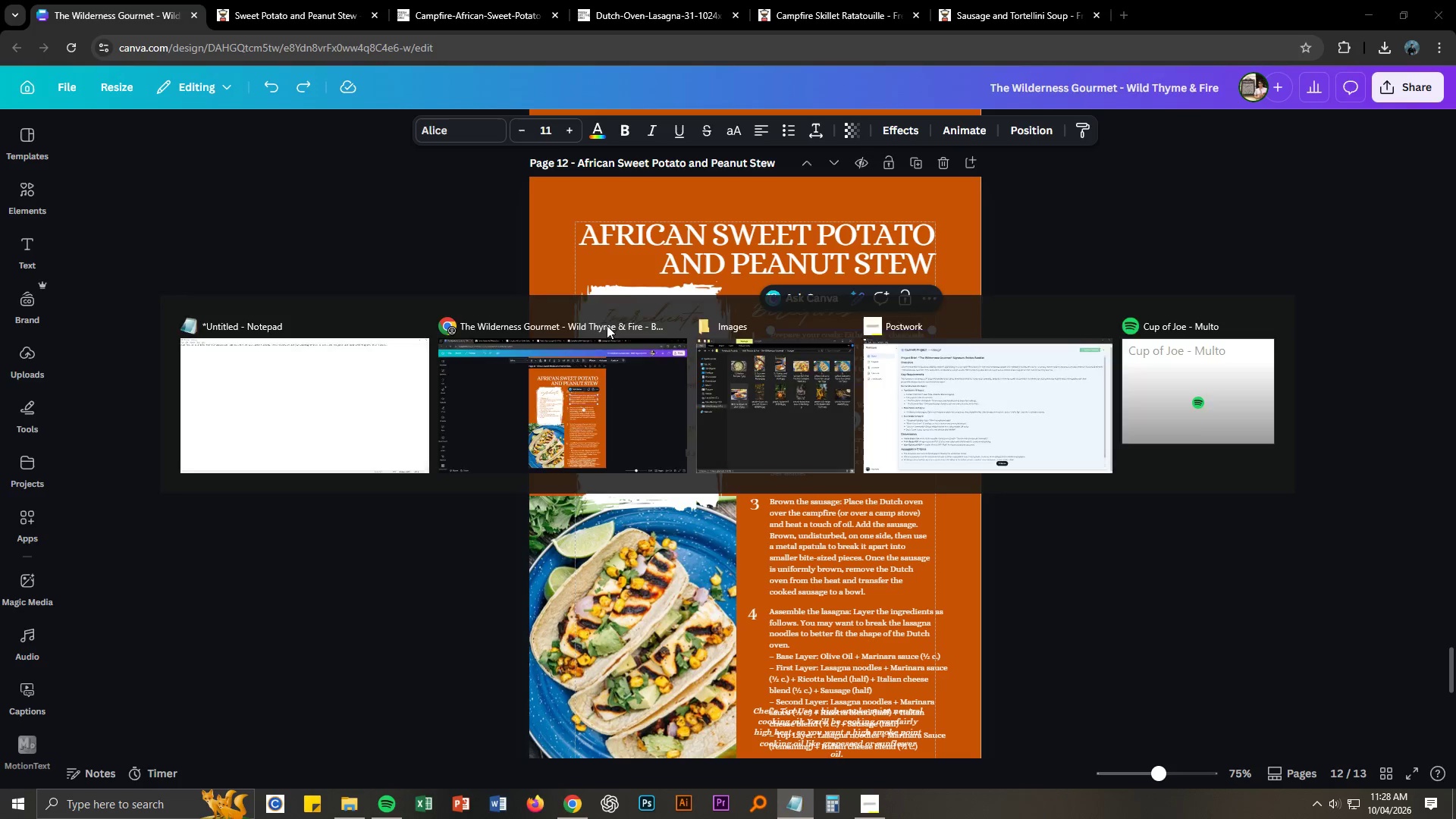 
key(Alt+Tab)
 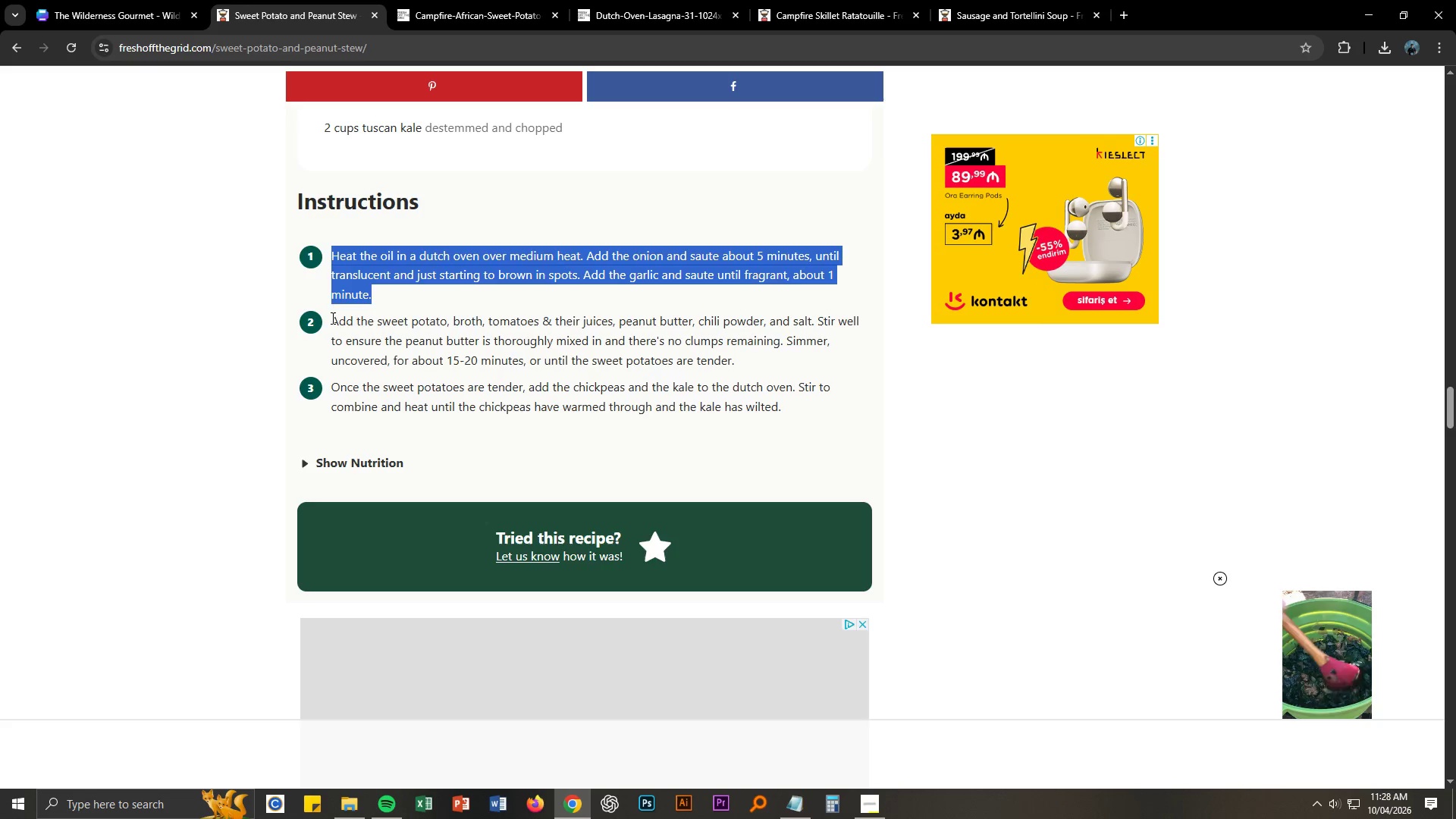 
left_click_drag(start_coordinate=[333, 324], to_coordinate=[781, 409])
 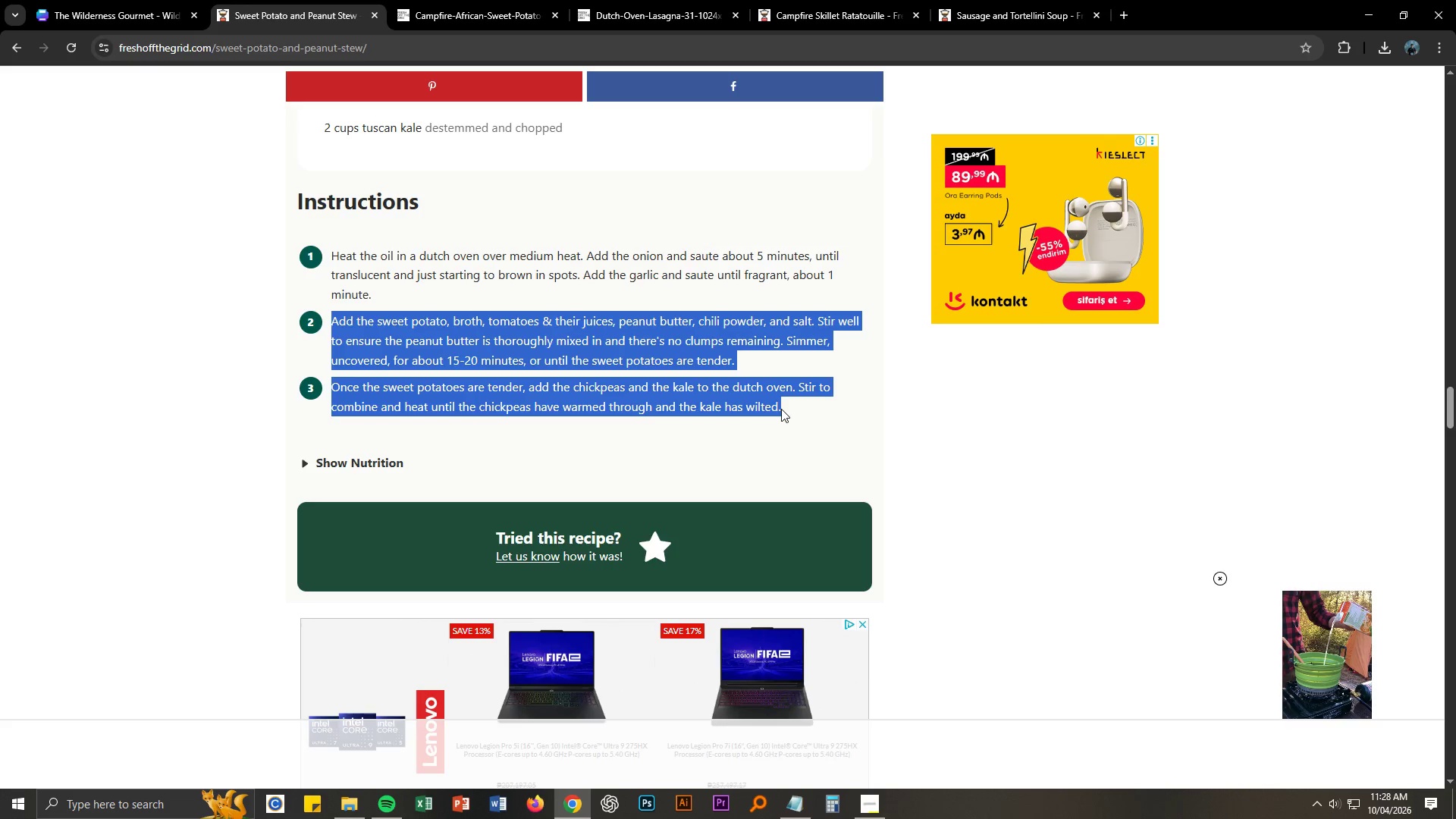 
key(Control+ControlLeft)
 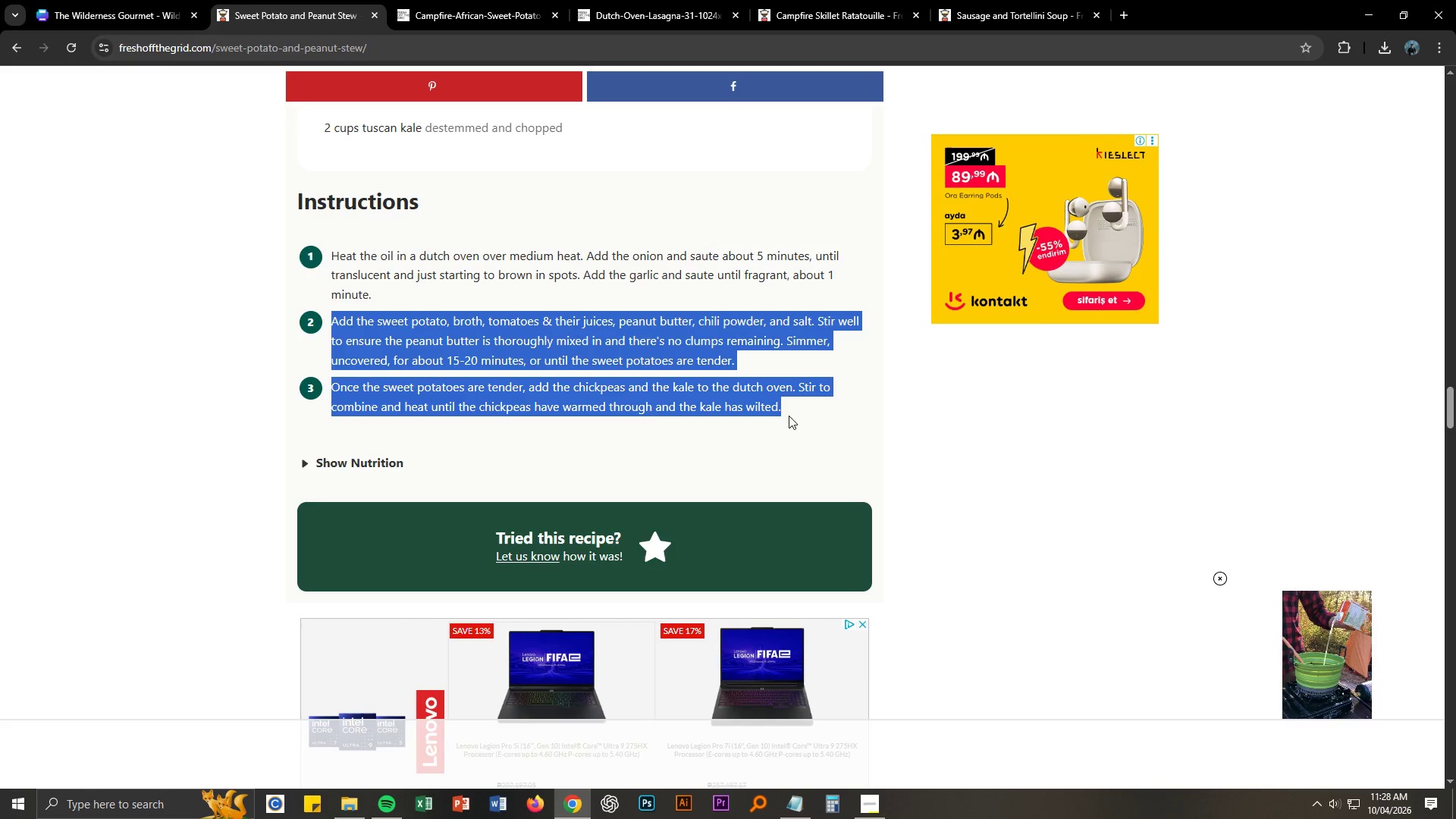 
key(Control+C)
 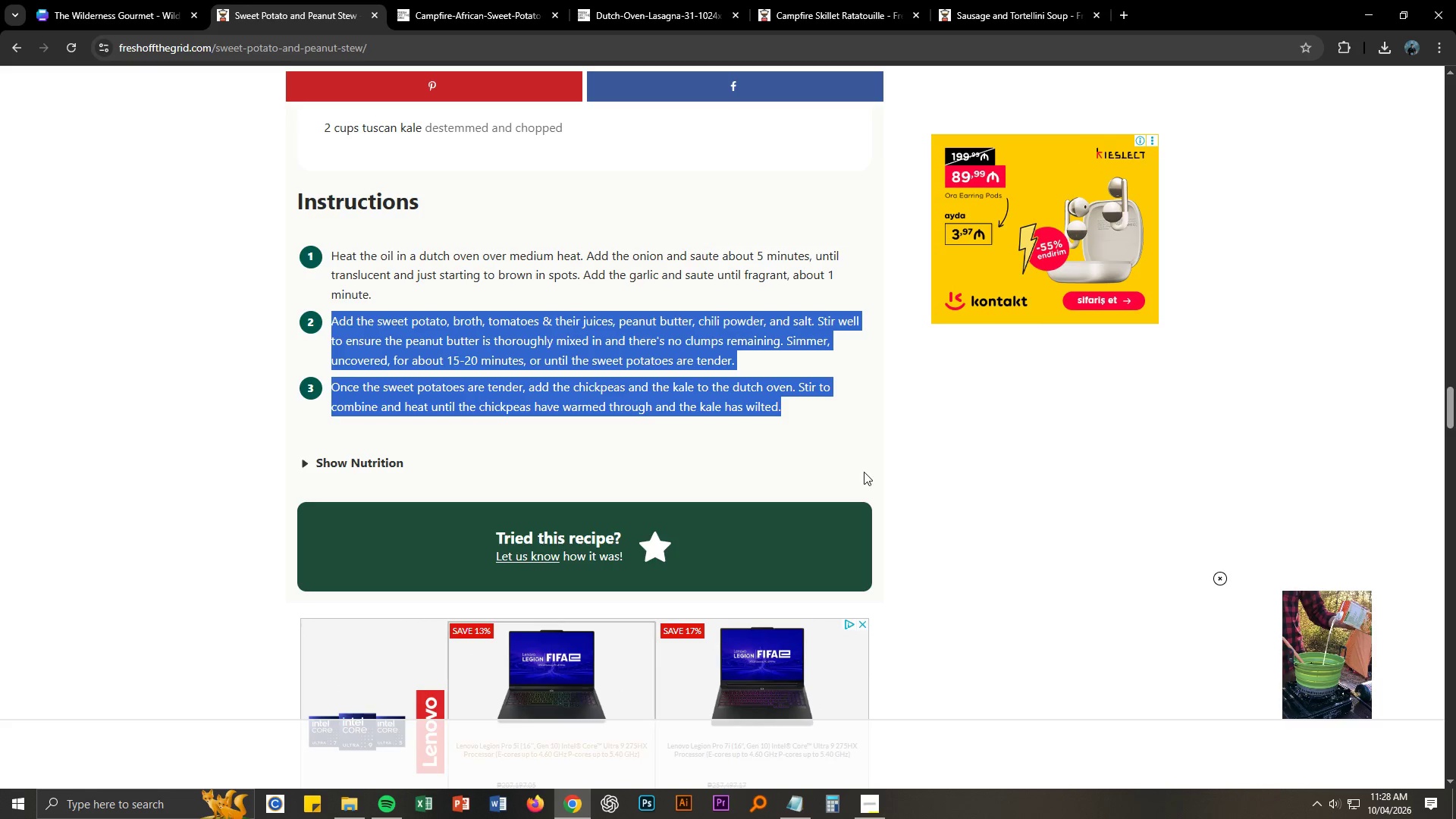 
key(Alt+AltLeft)
 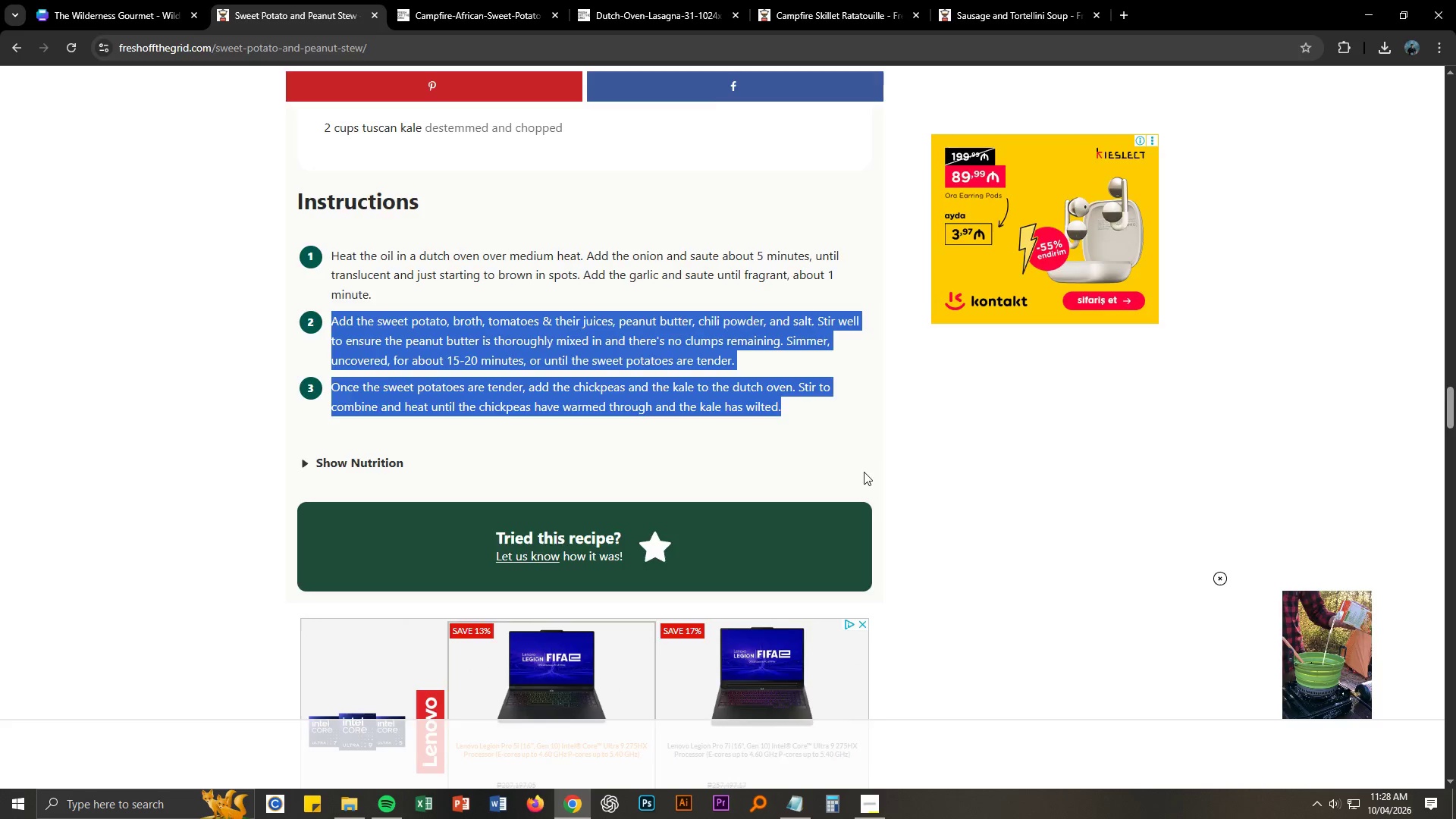 
key(Alt+Tab)
 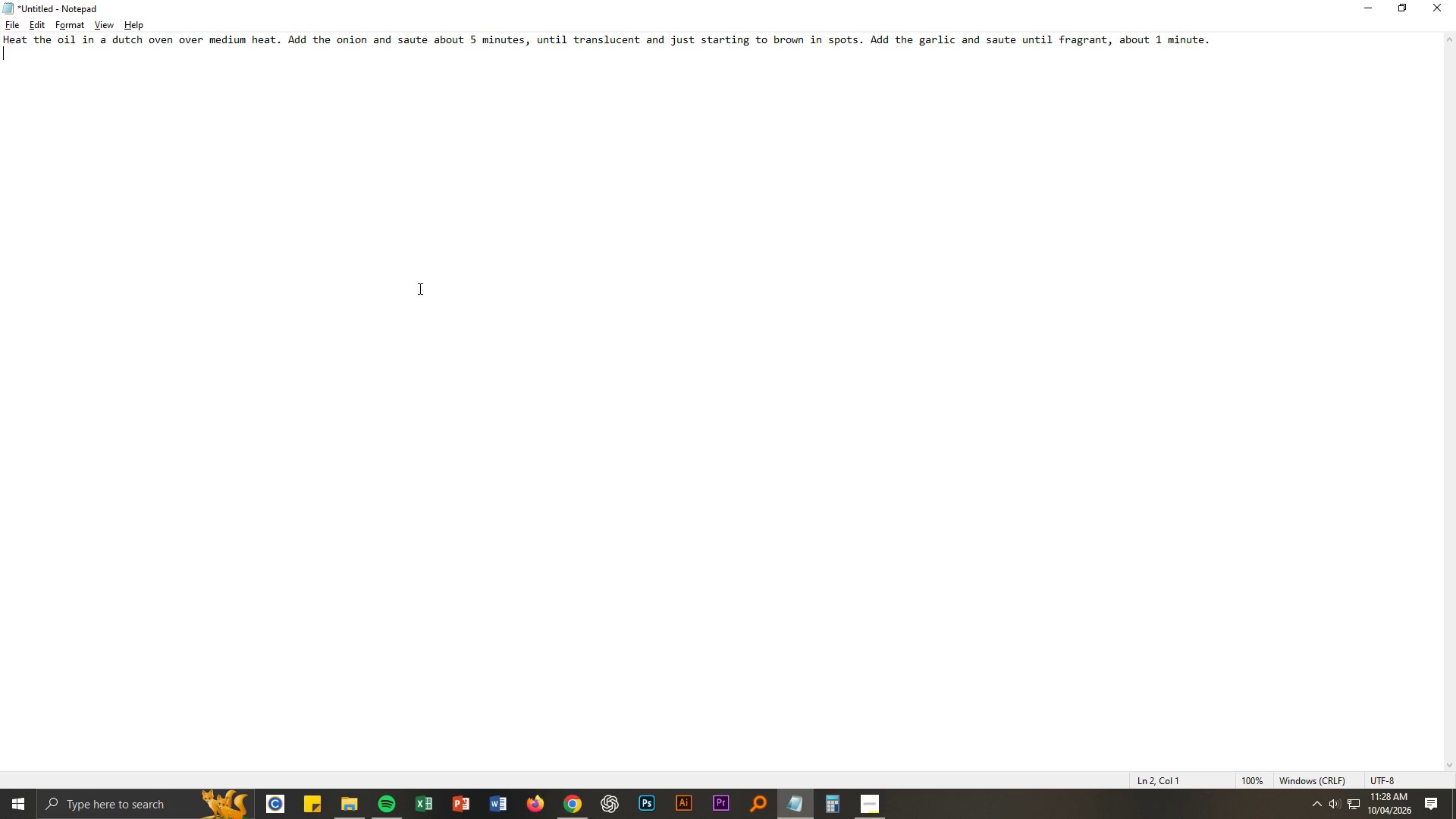 
key(Control+ControlLeft)
 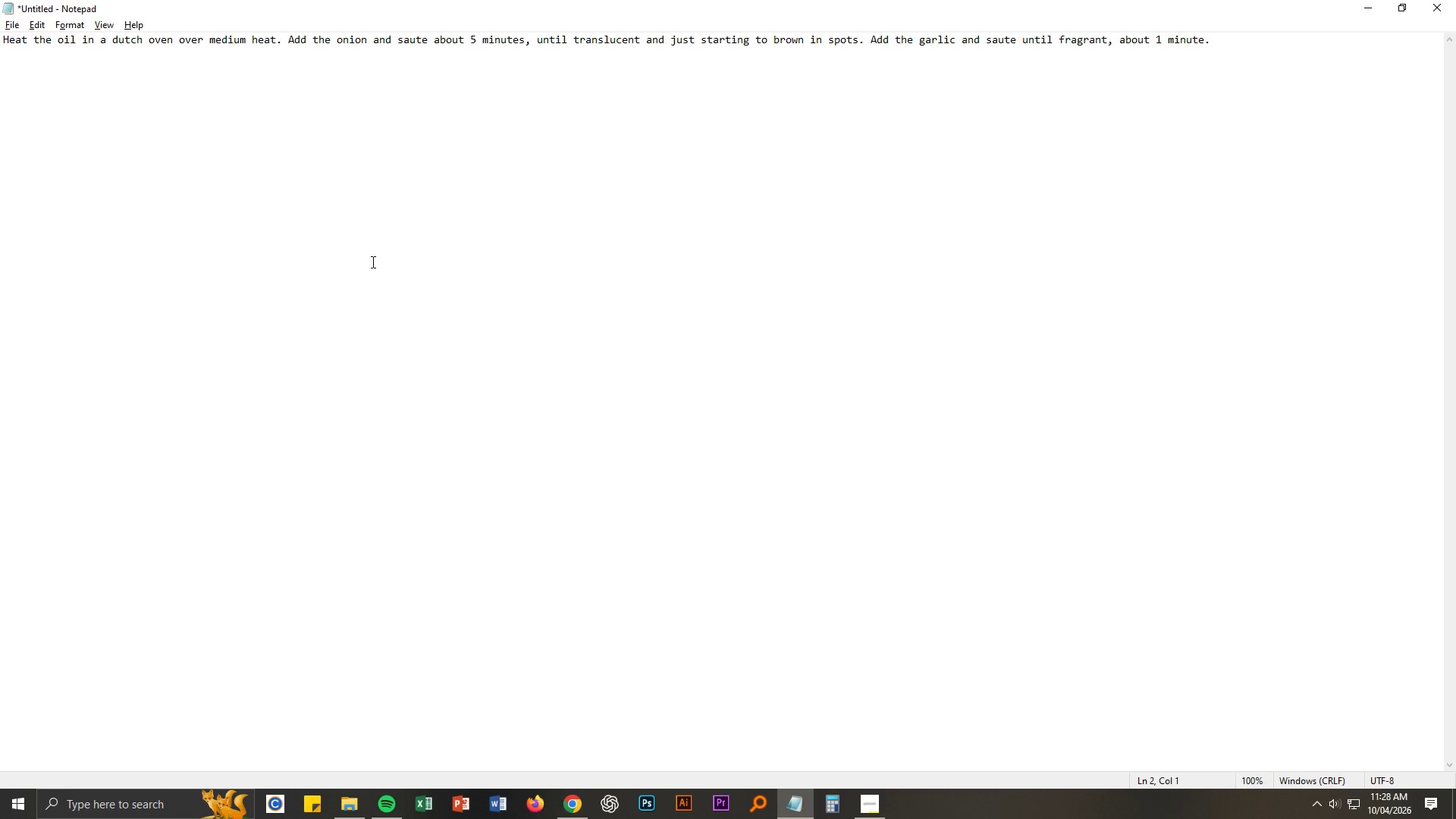 
key(Control+V)
 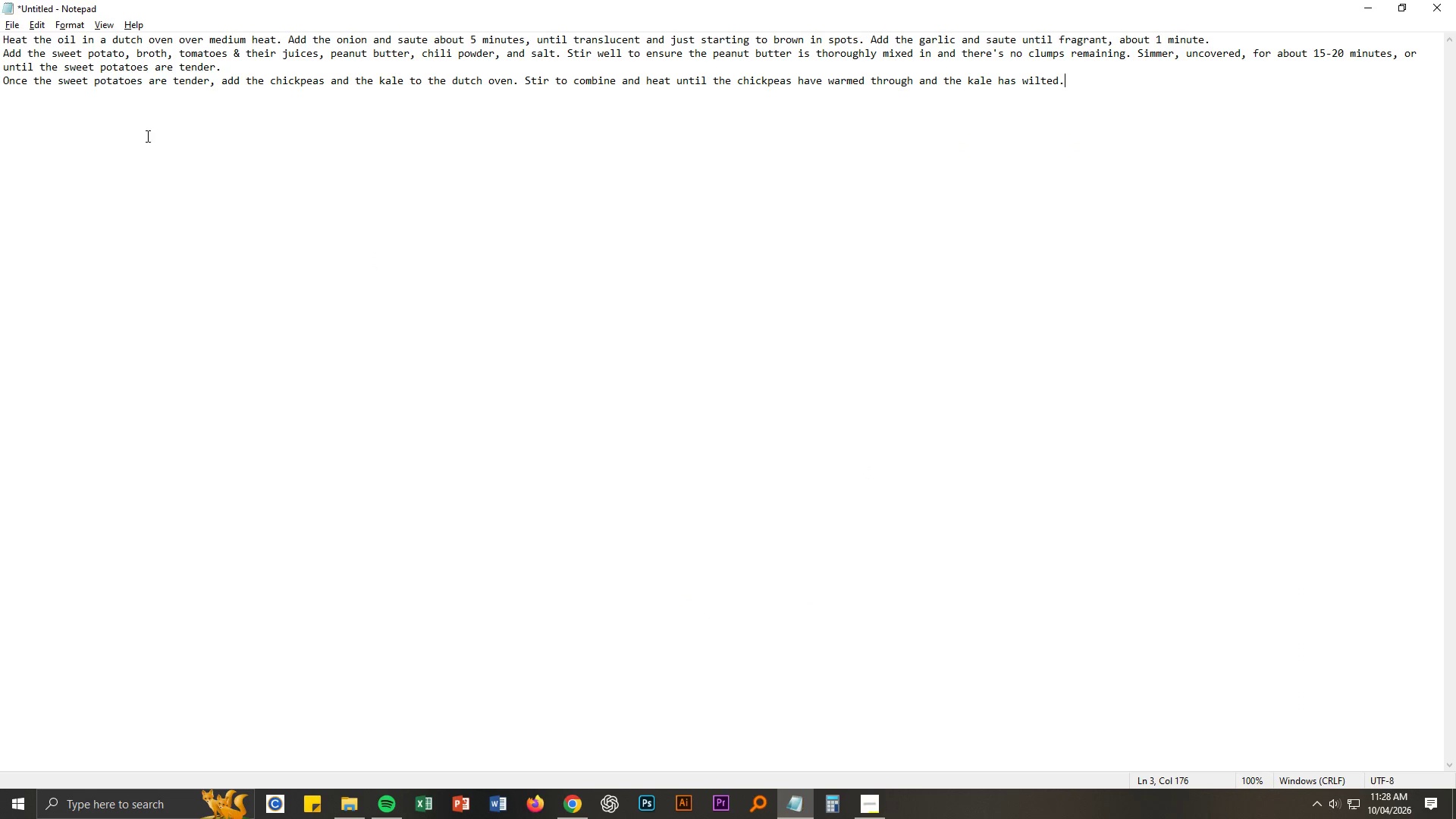 
key(Alt+AltLeft)
 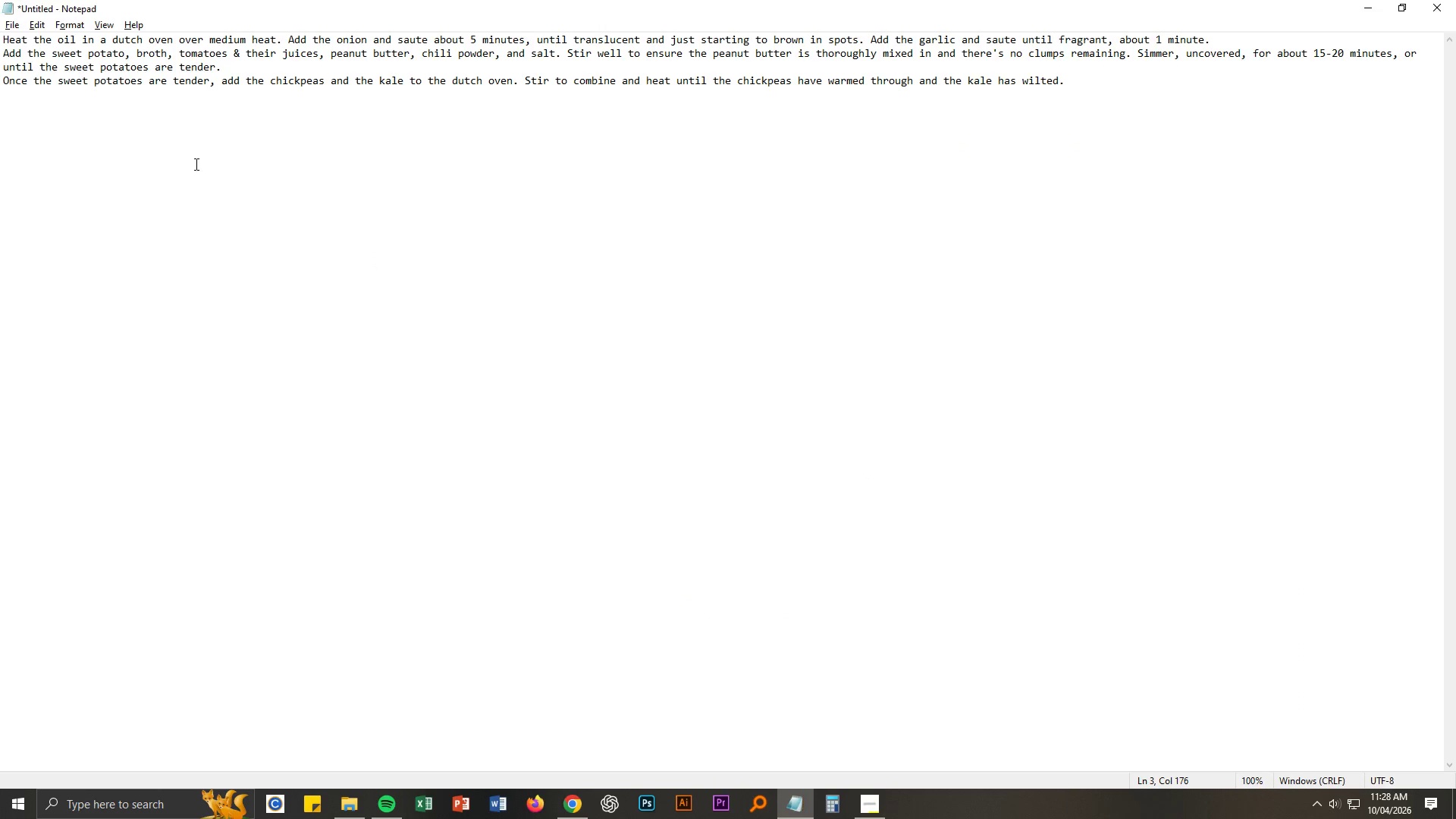 
key(Alt+Tab)
 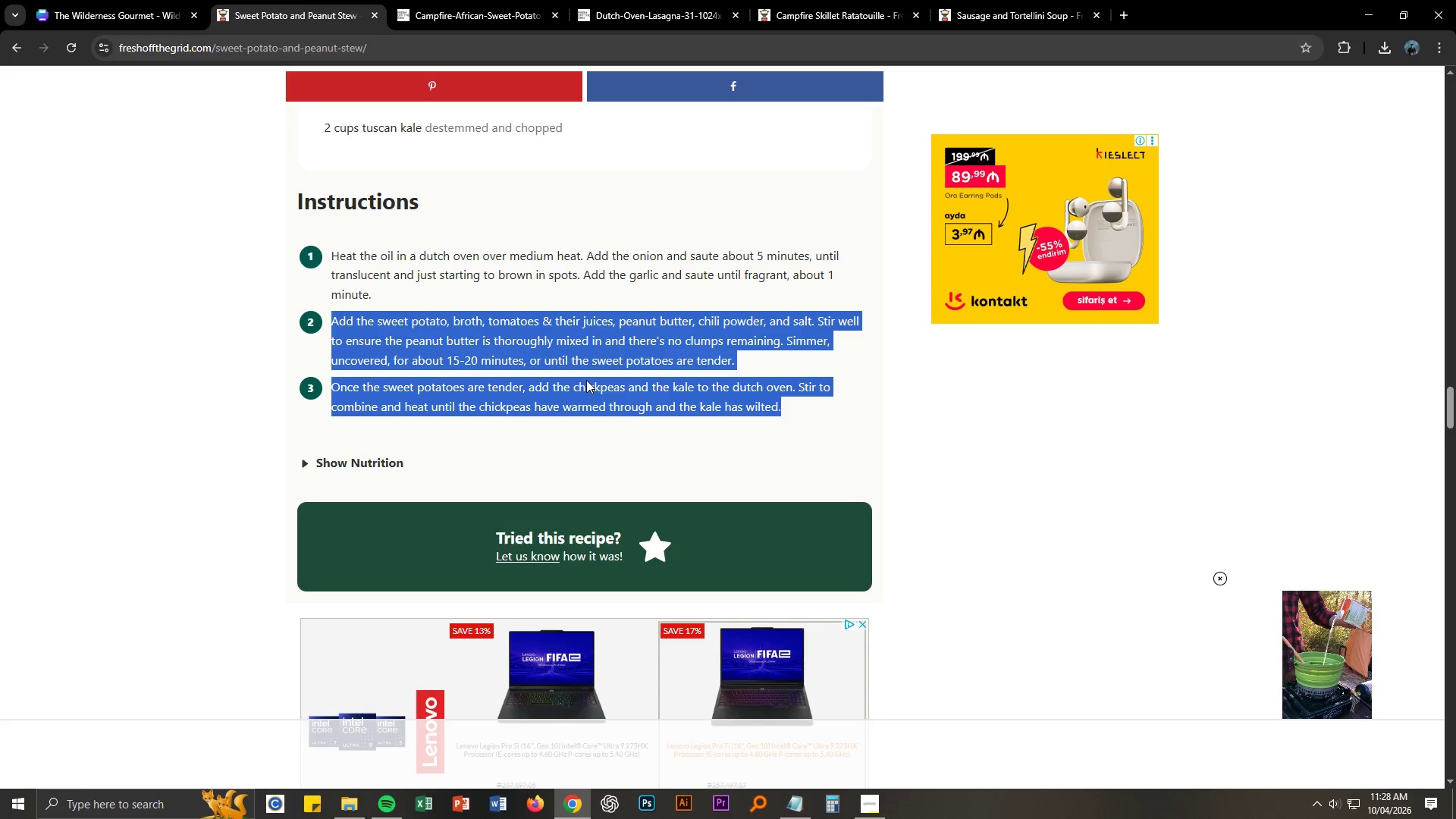 
scroll: coordinate [222, 528], scroll_direction: down, amount: 14.0
 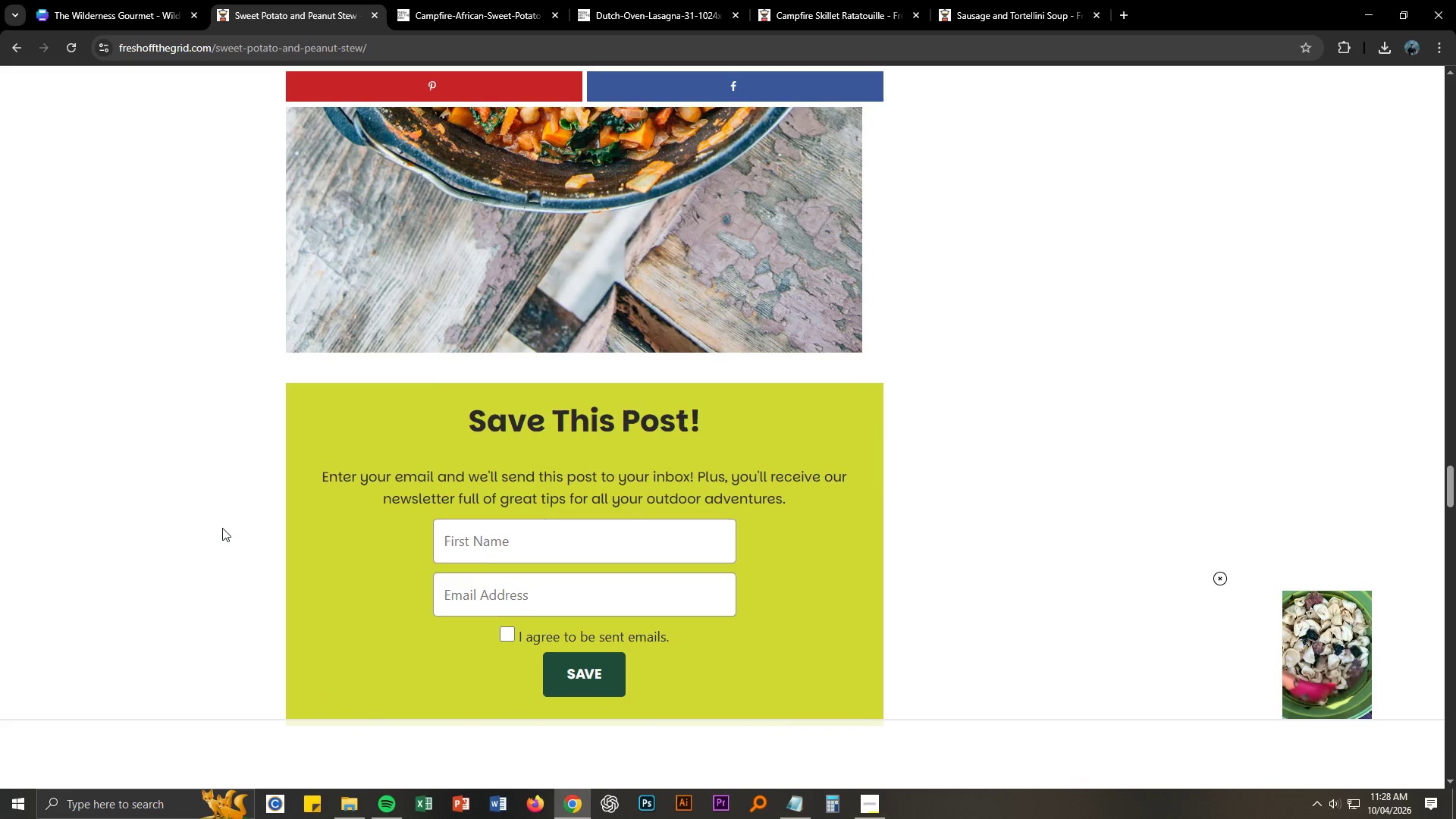 
scroll: coordinate [216, 516], scroll_direction: up, amount: 7.0
 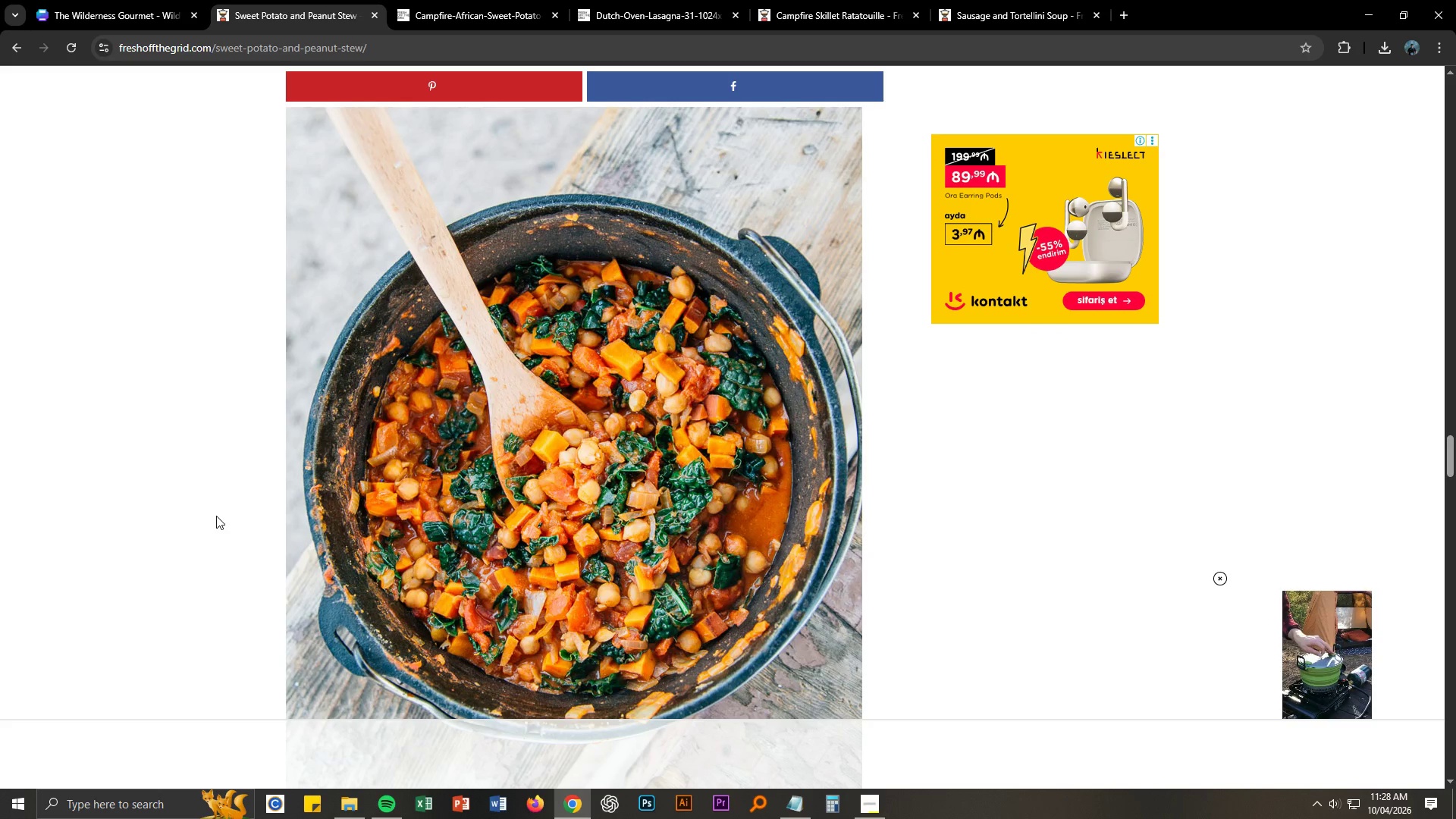 
right_click([510, 484])
 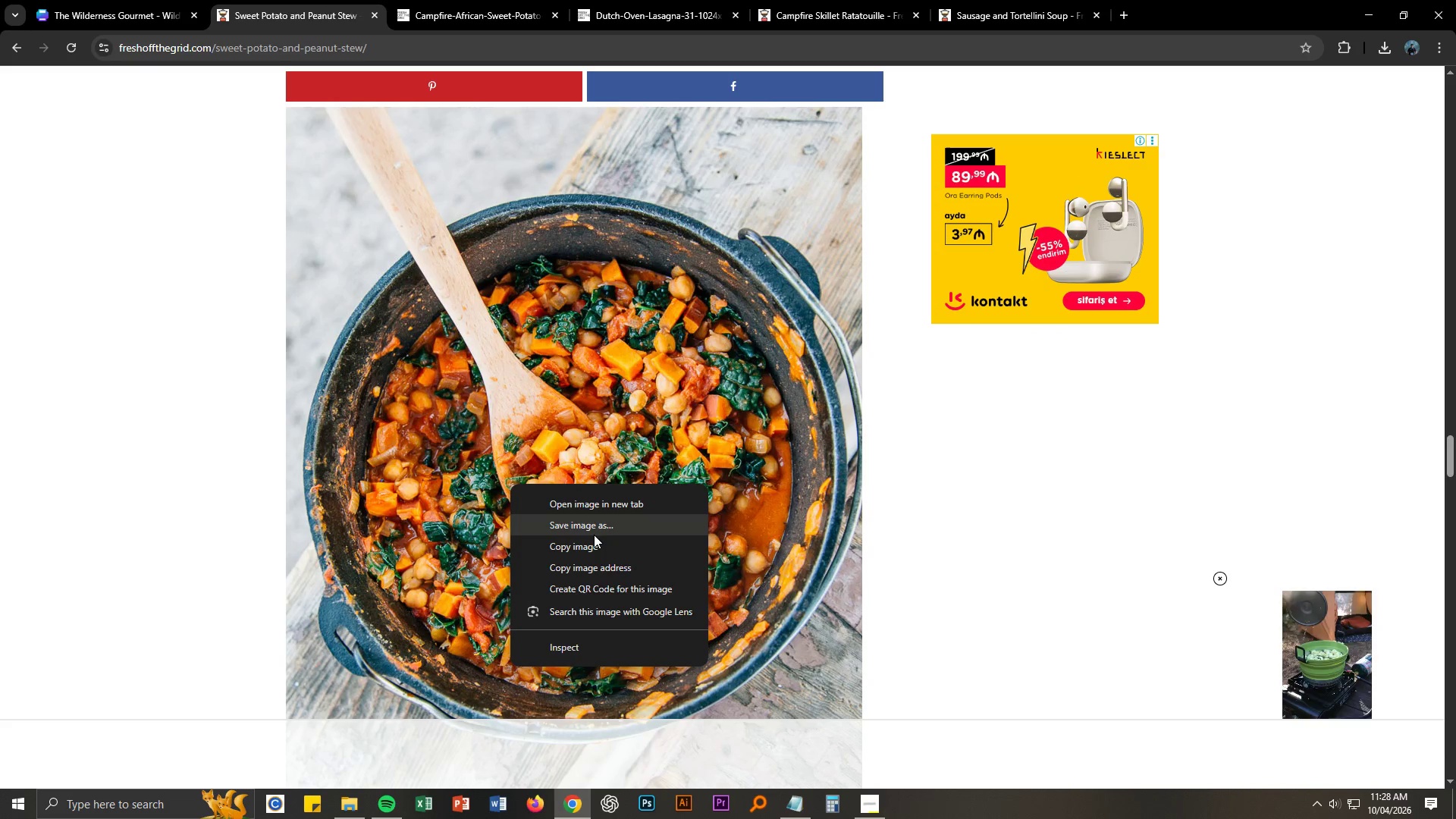 
left_click([595, 523])
 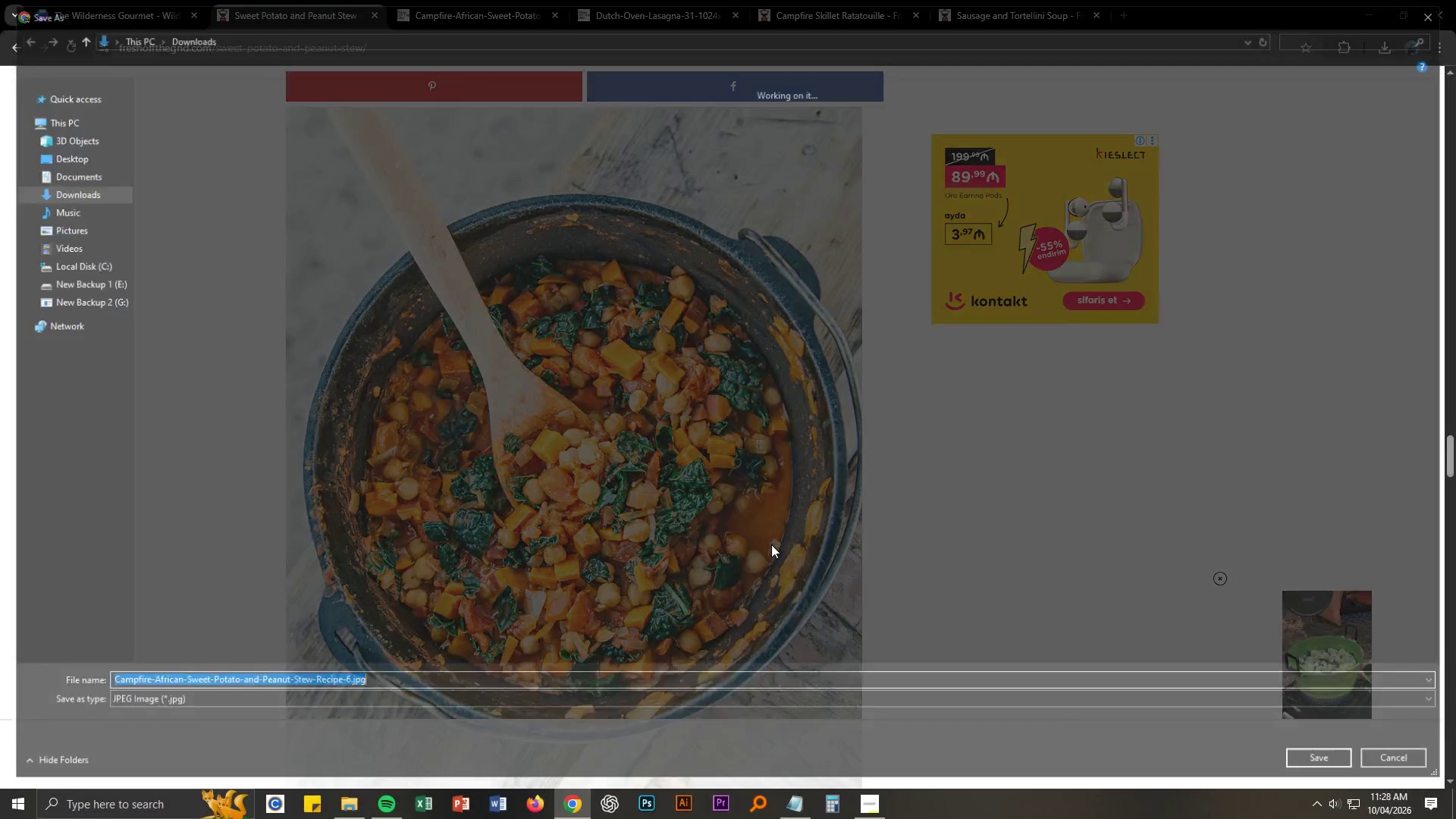 
key(NumpadEnter)
 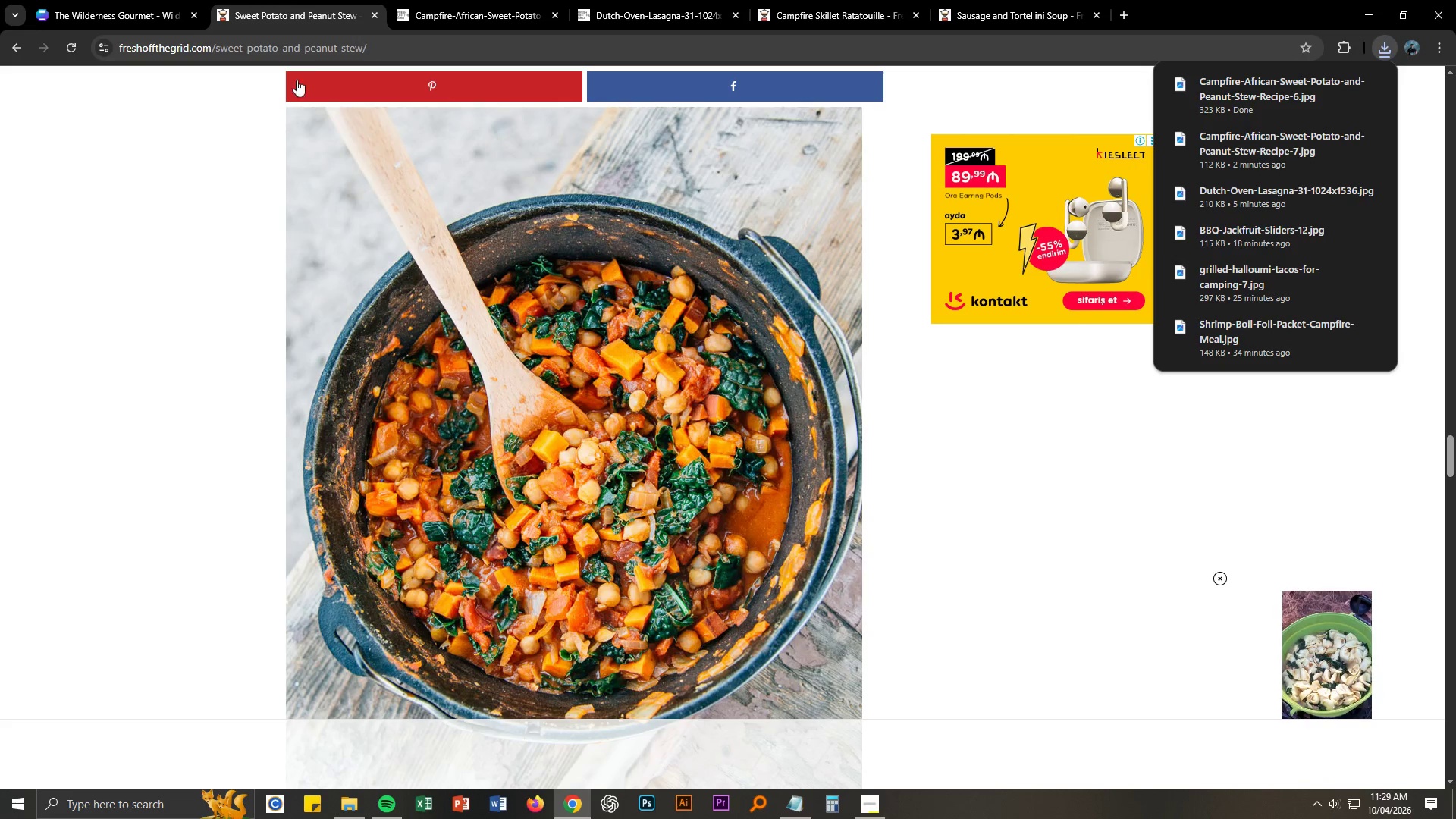 
double_click([497, 0])
 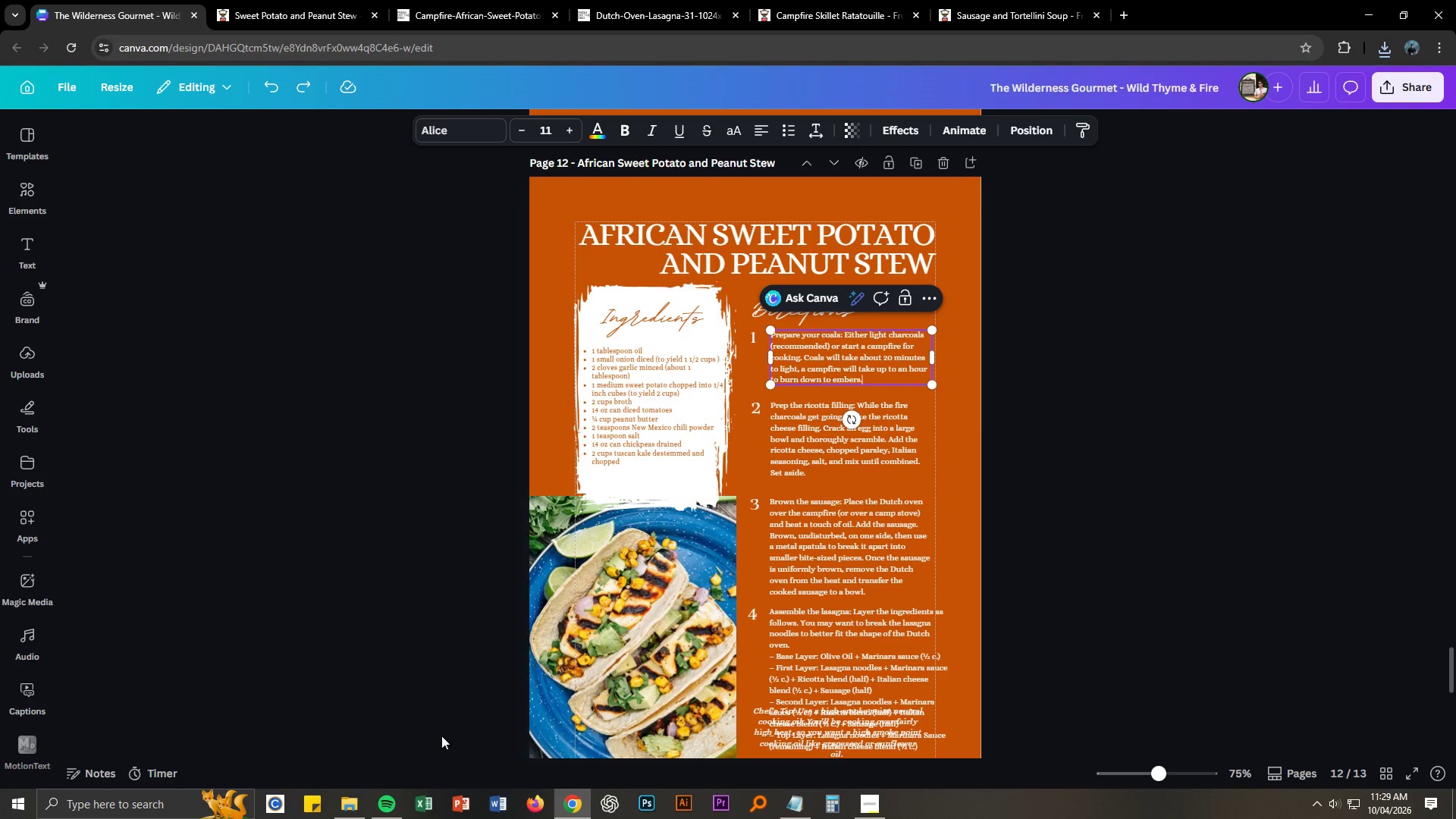 
left_click([366, 811])
 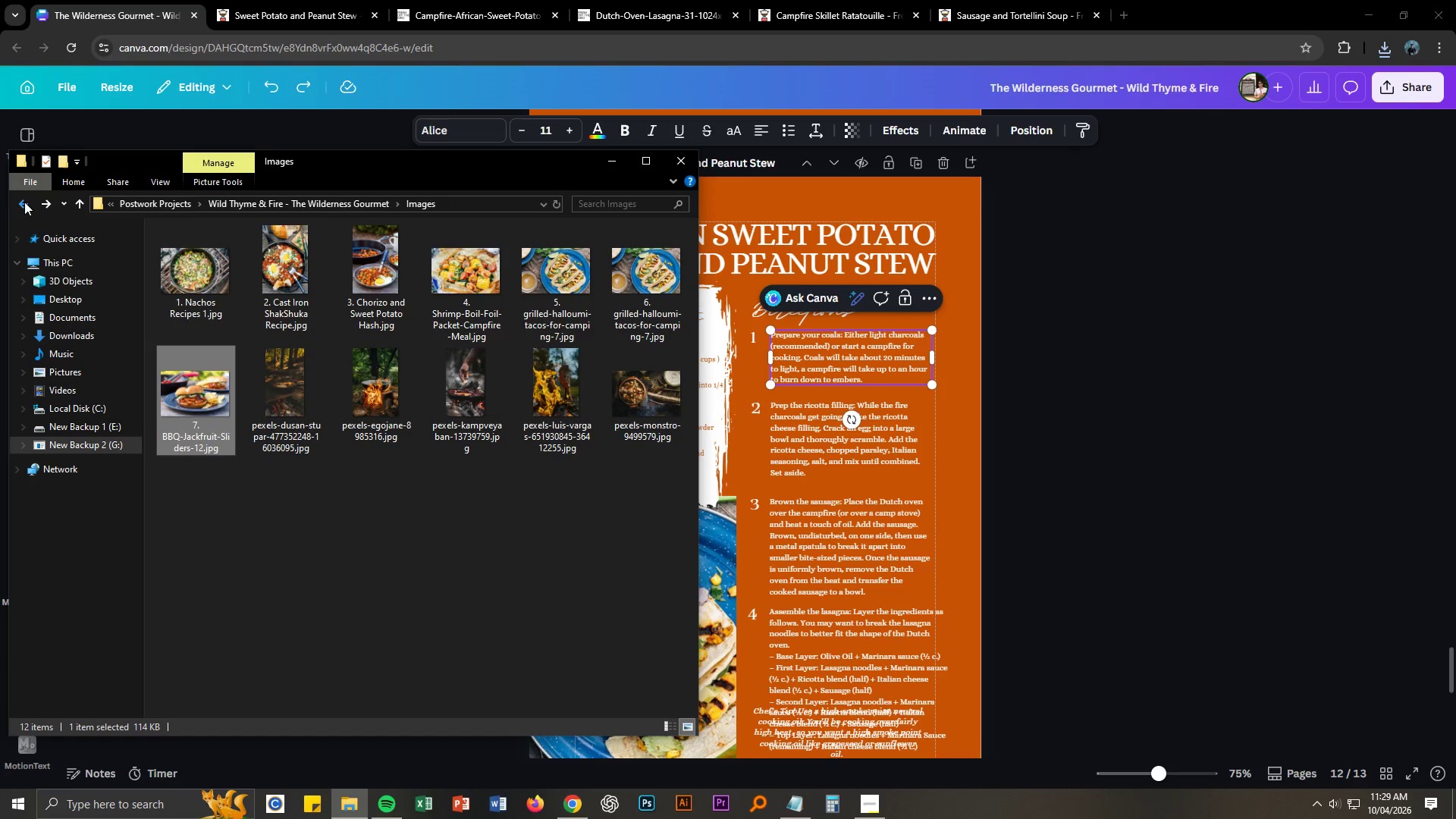 
left_click([24, 202])
 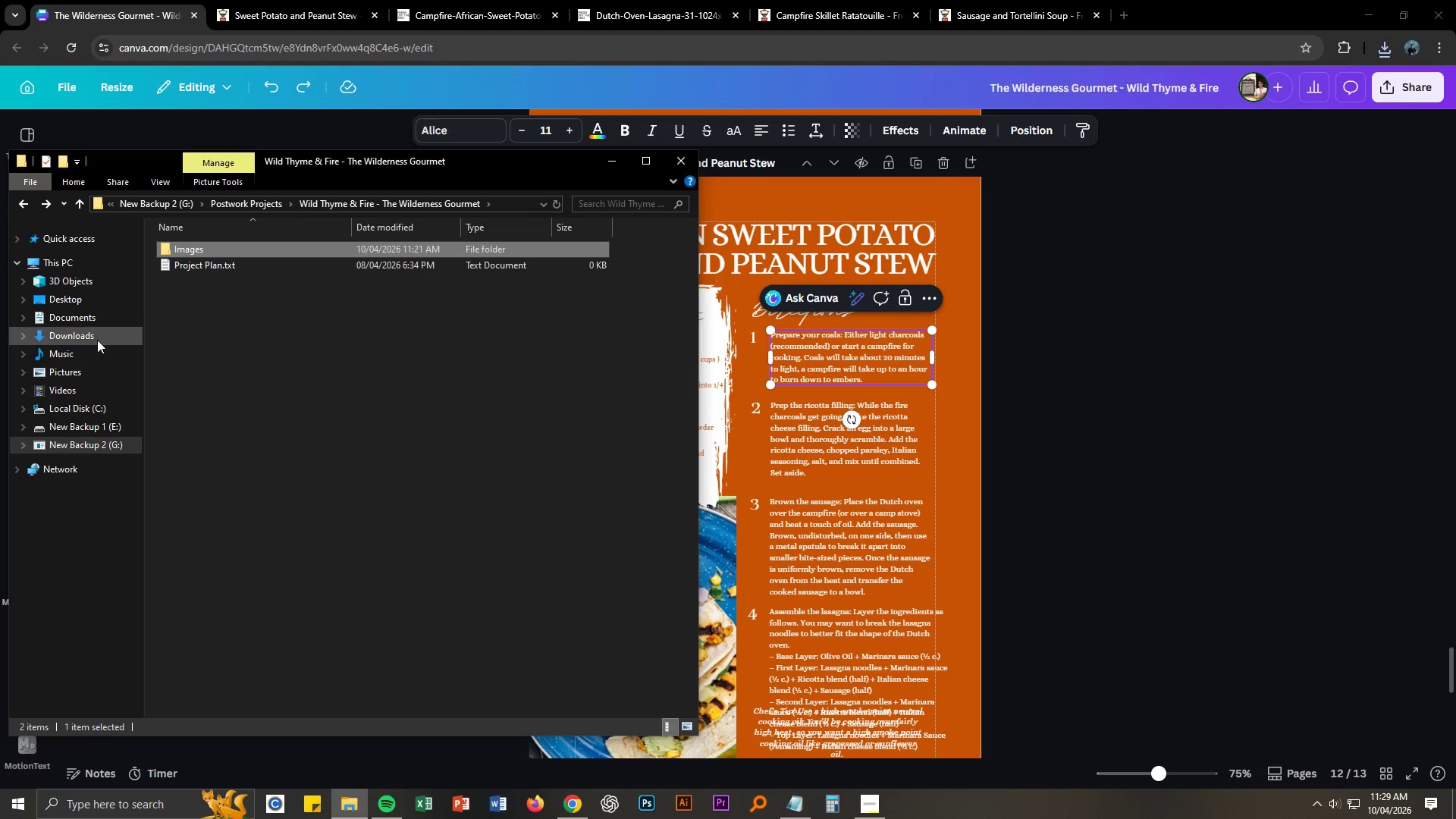 
left_click([51, 202])
 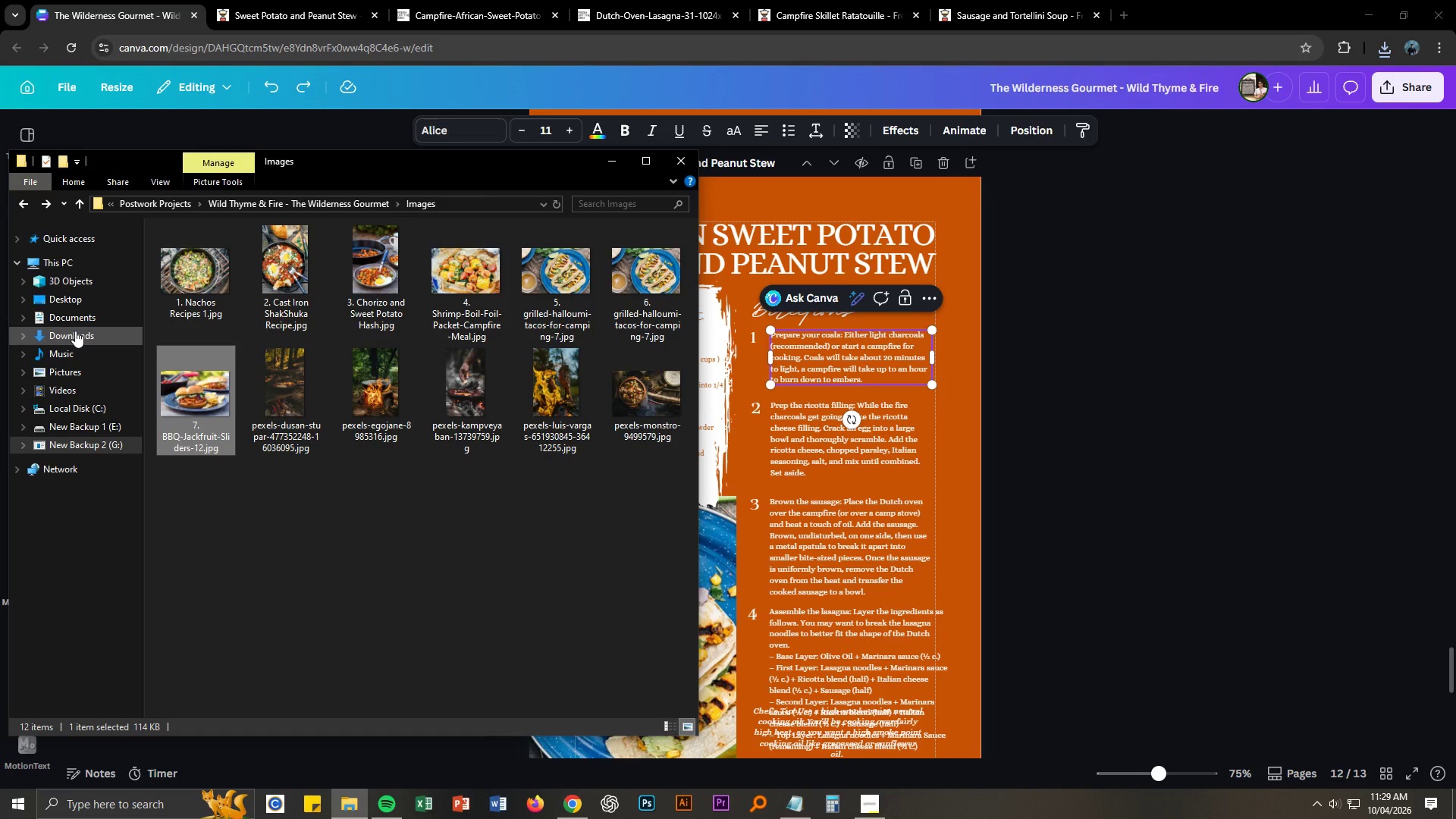 
wait(8.28)
 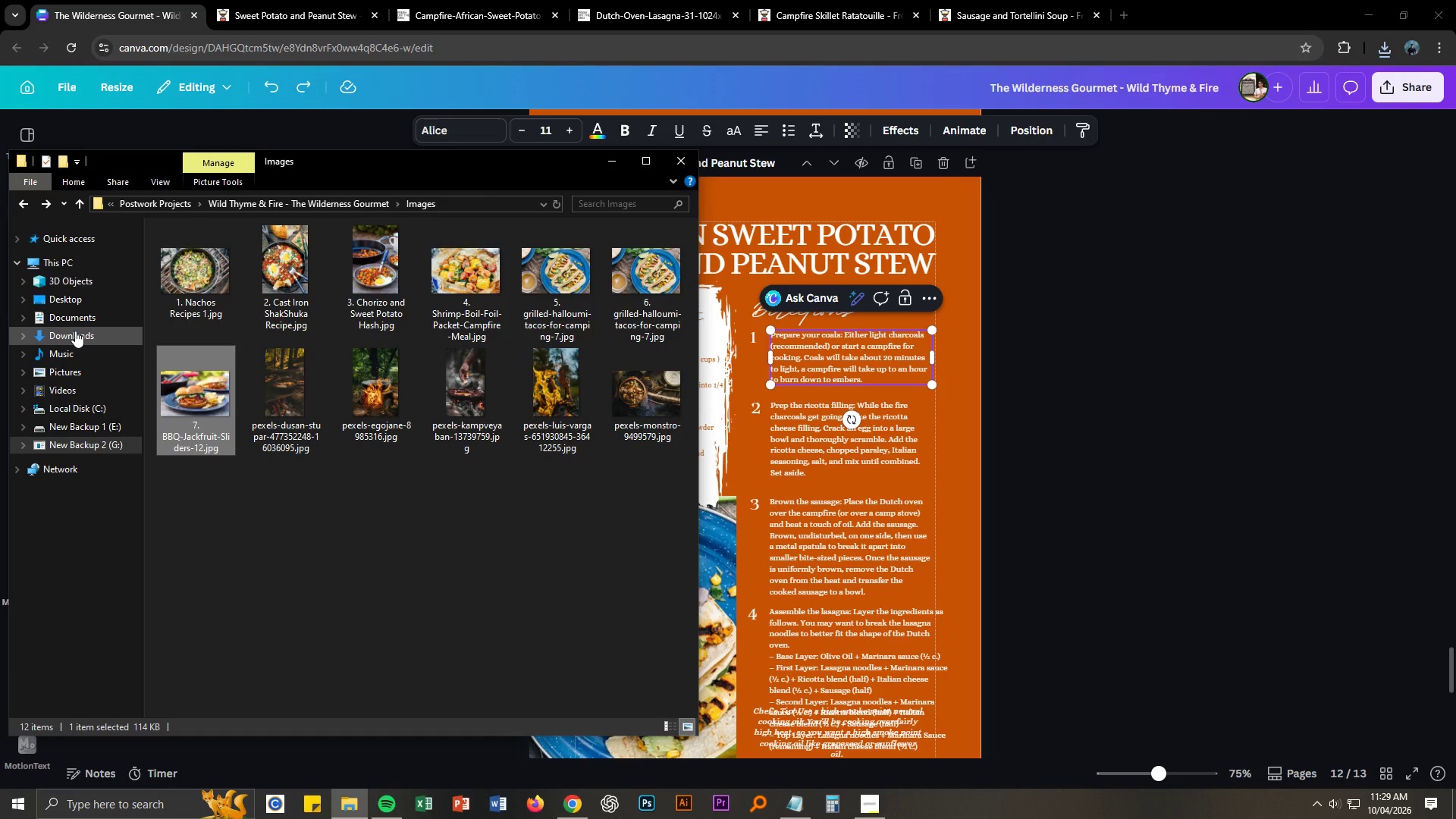 
key(Delete)
 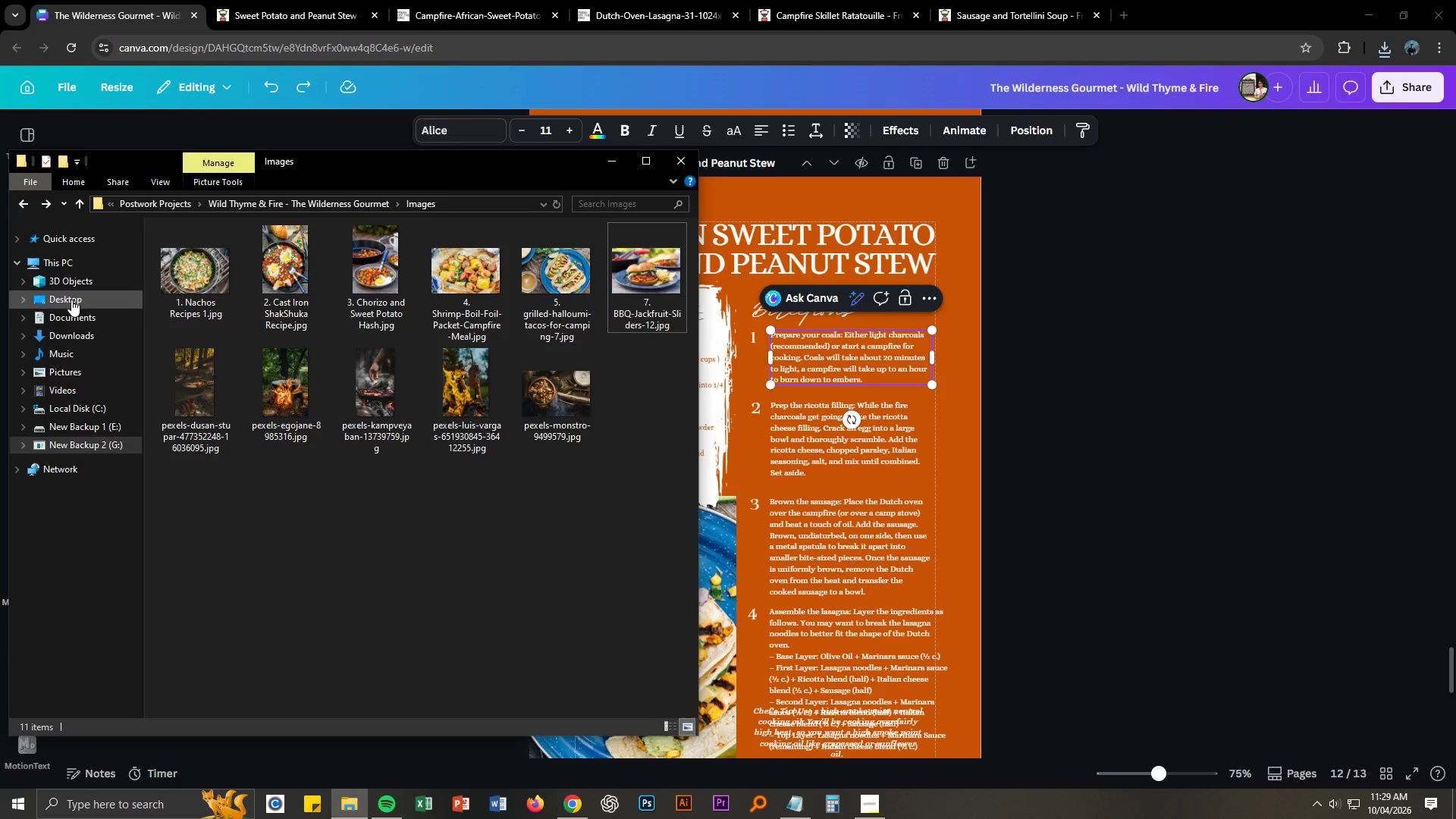 
left_click([75, 332])
 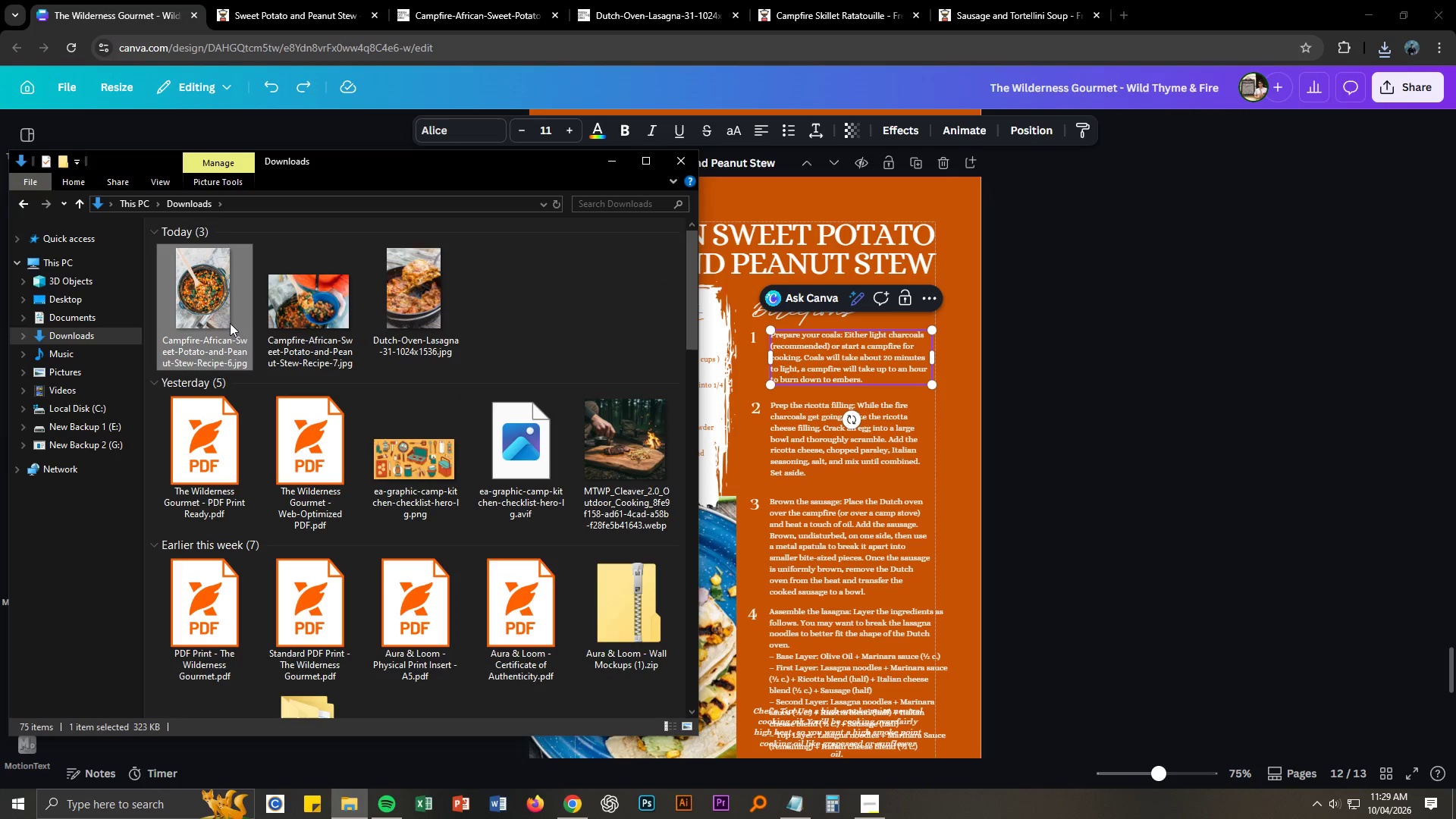 
key(F2)
 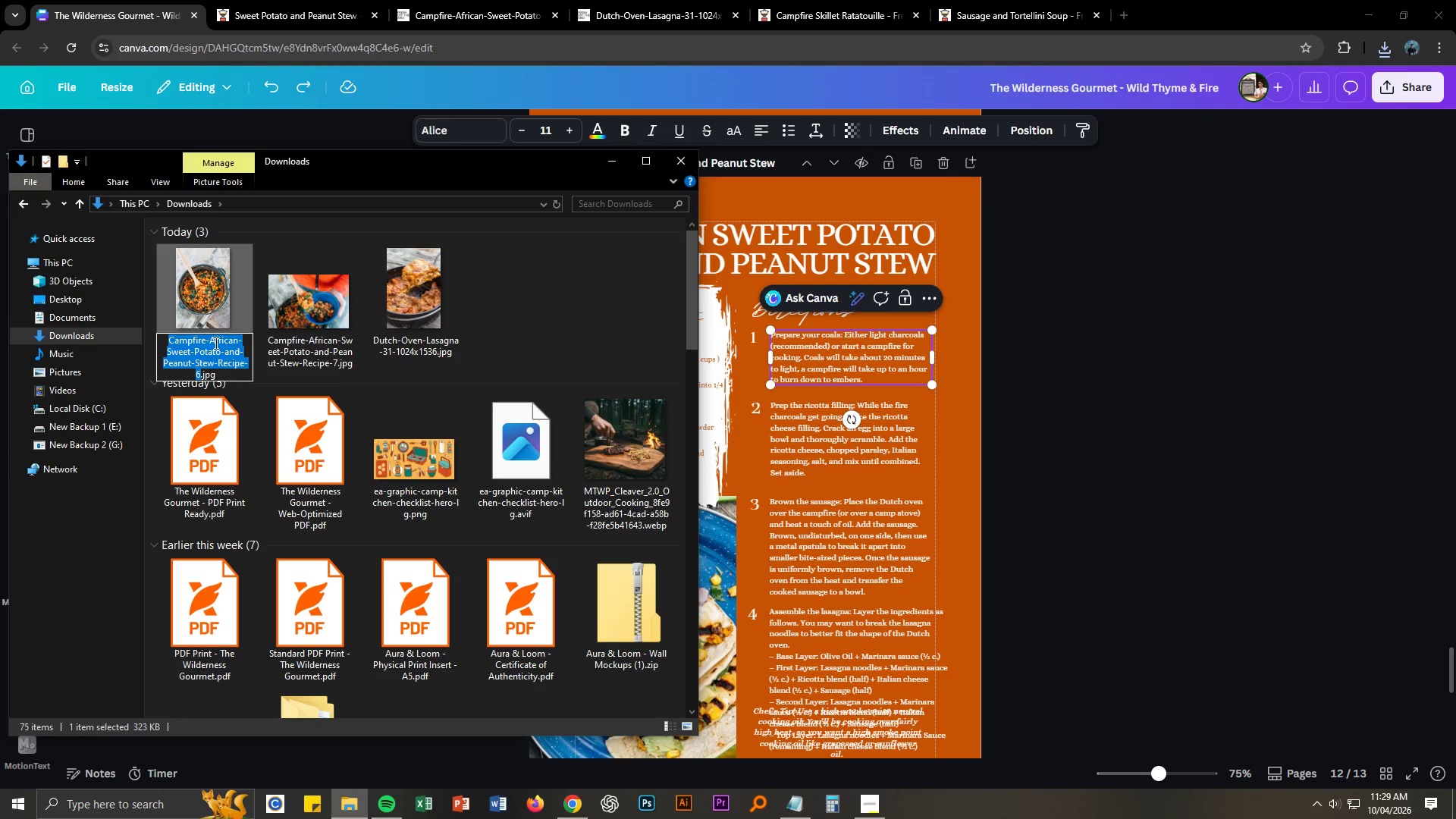 
left_click([172, 340])
 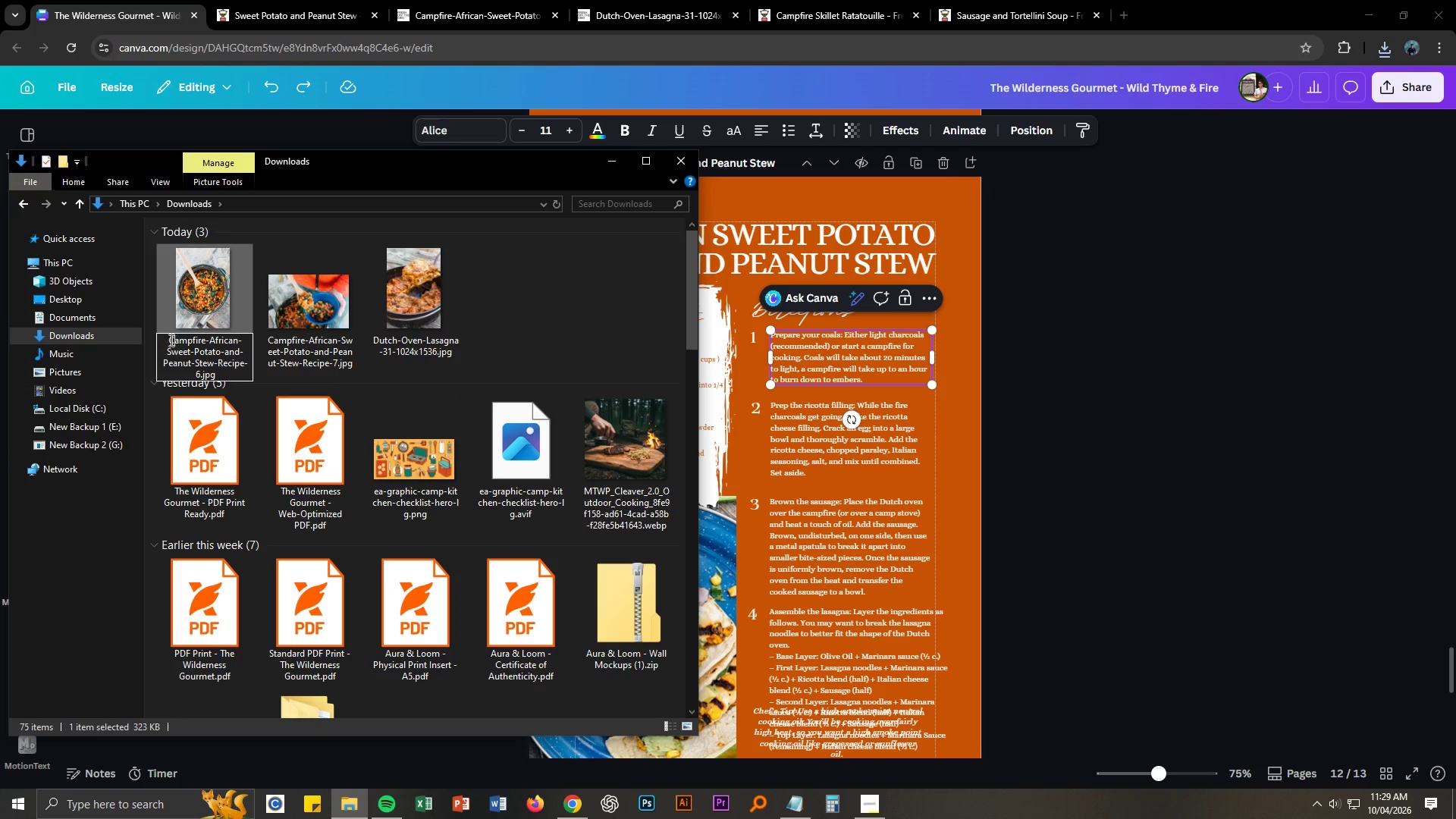 
left_click([168, 340])
 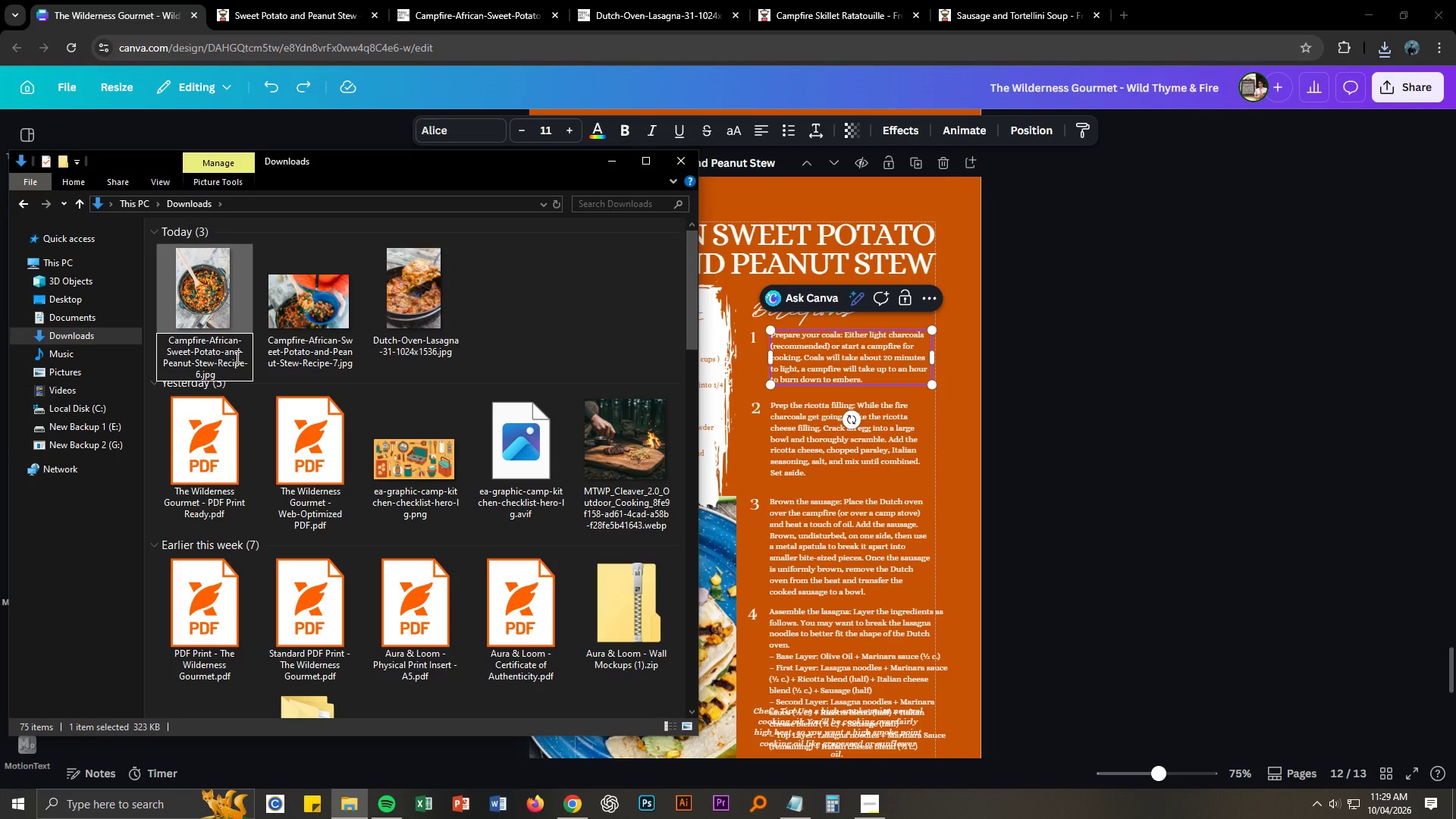 
key(Numpad8)
 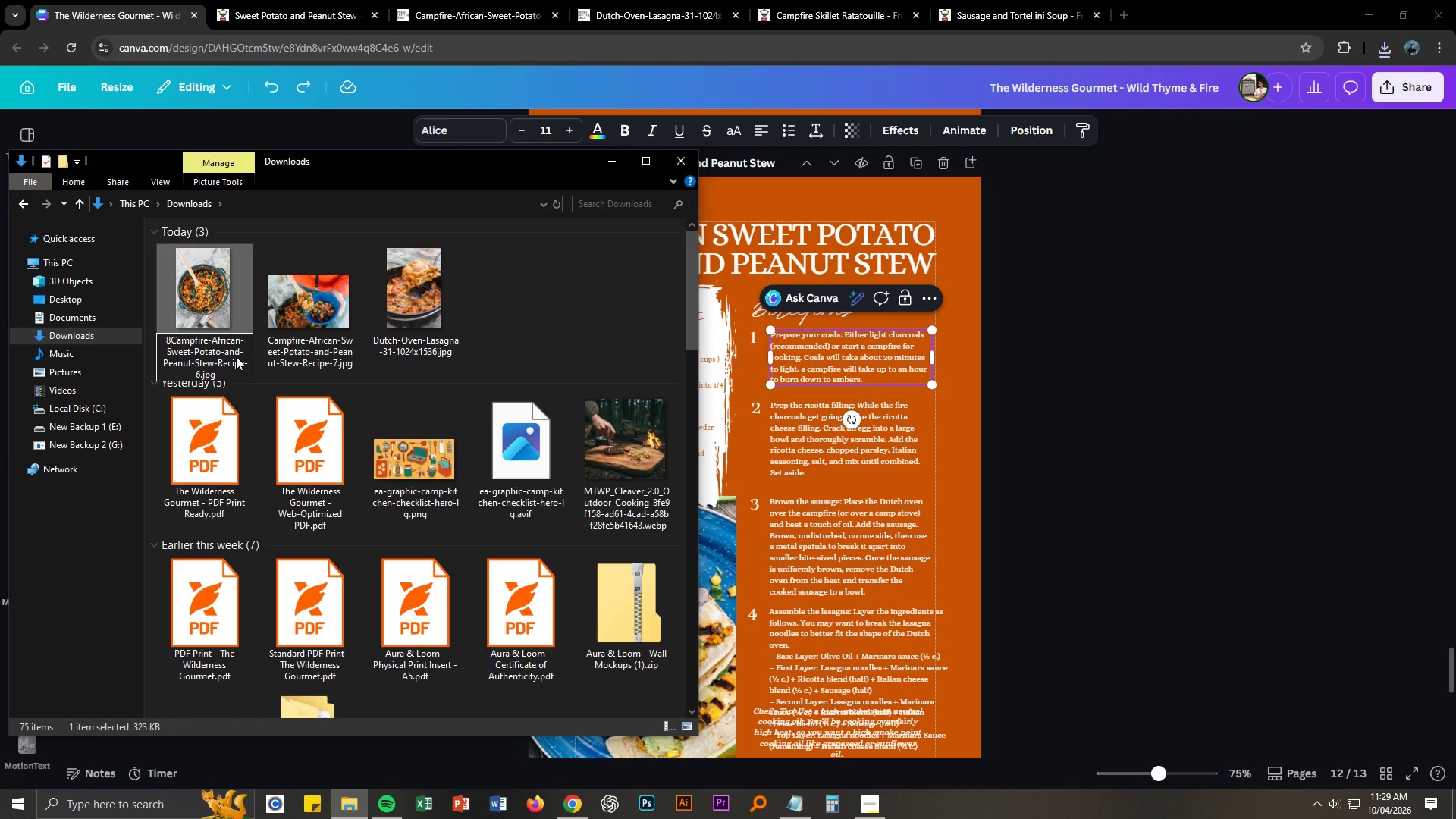 
key(NumpadEnter)
 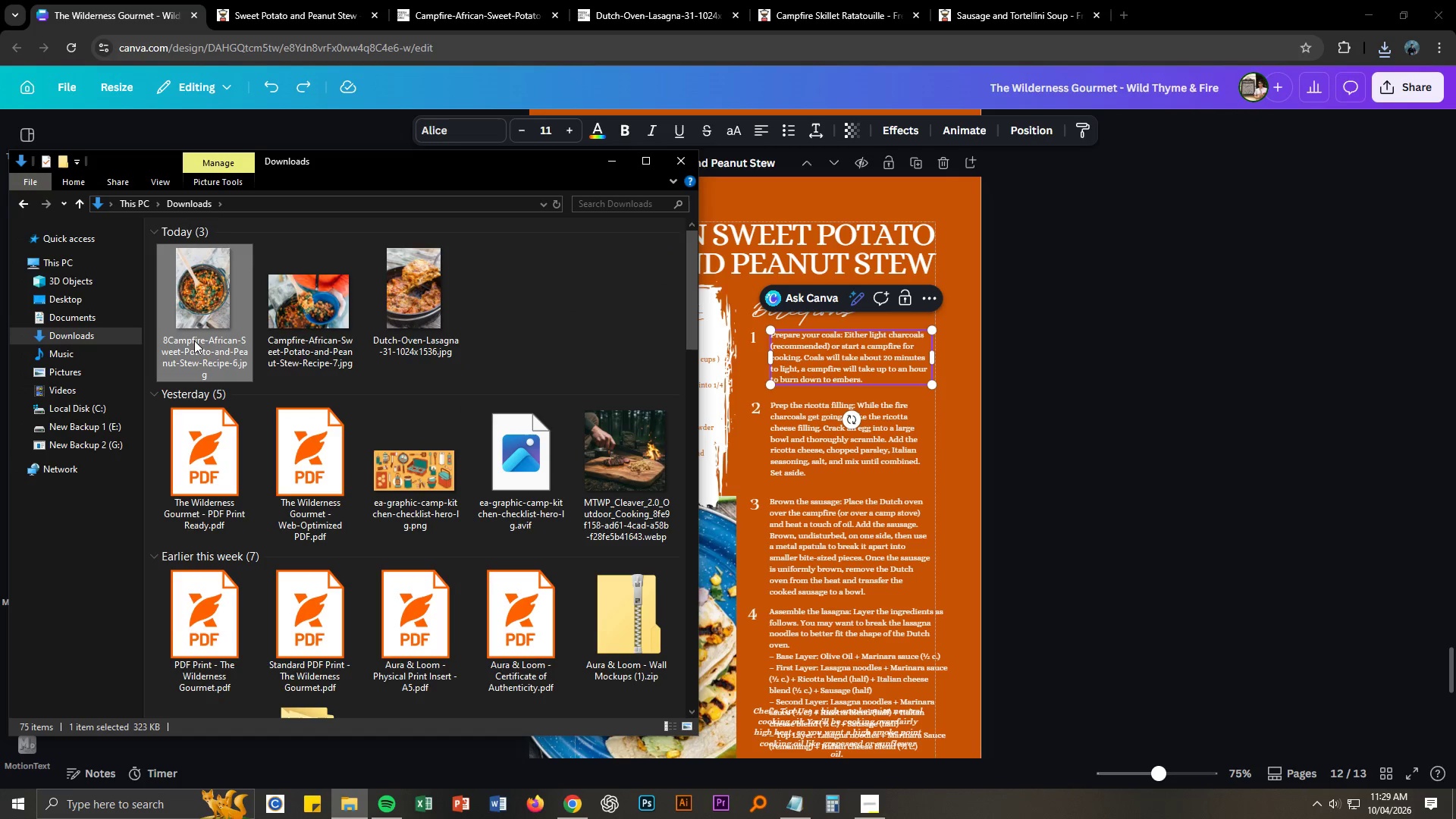 
double_click([193, 340])
 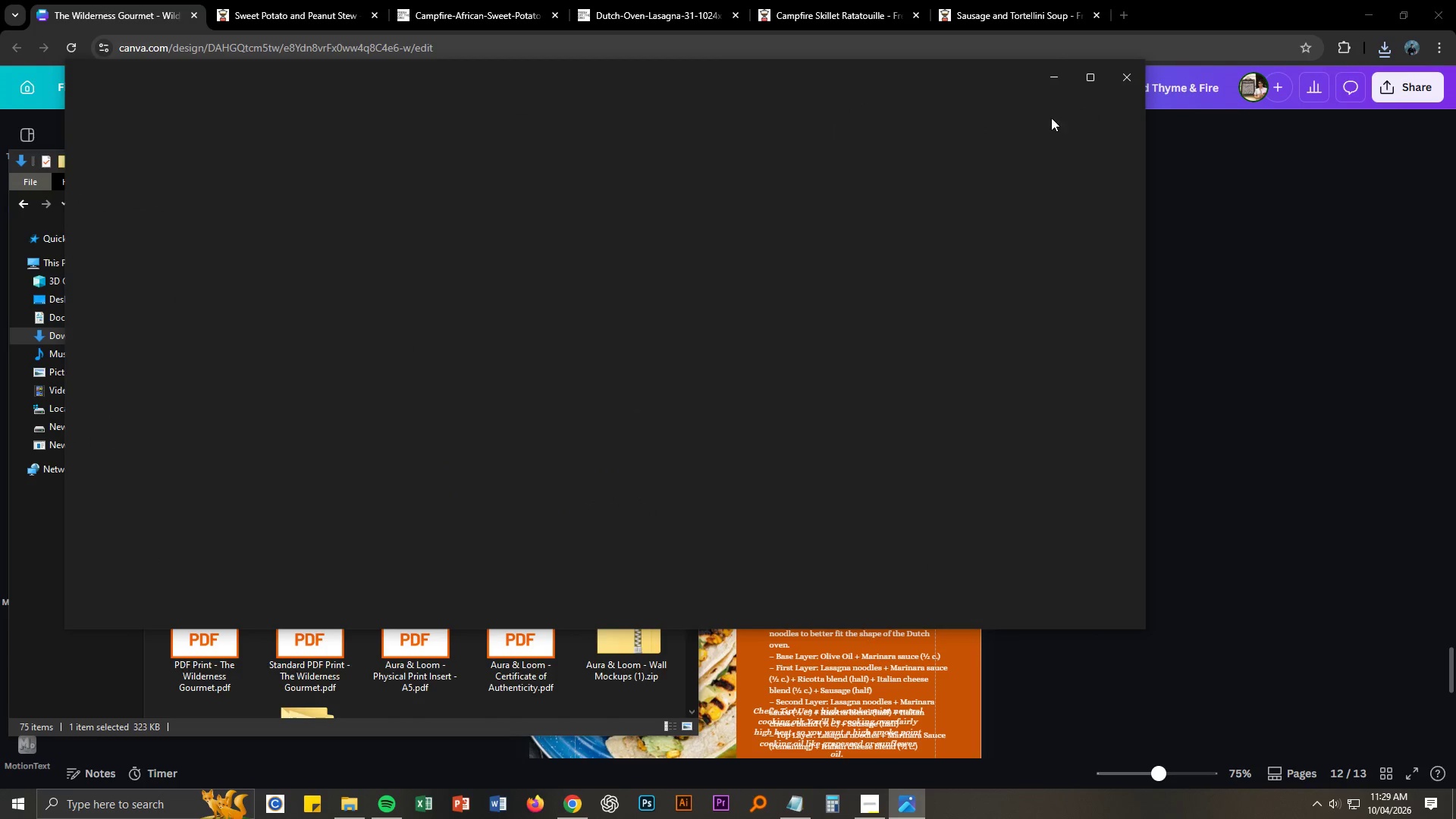 
left_click([1120, 80])
 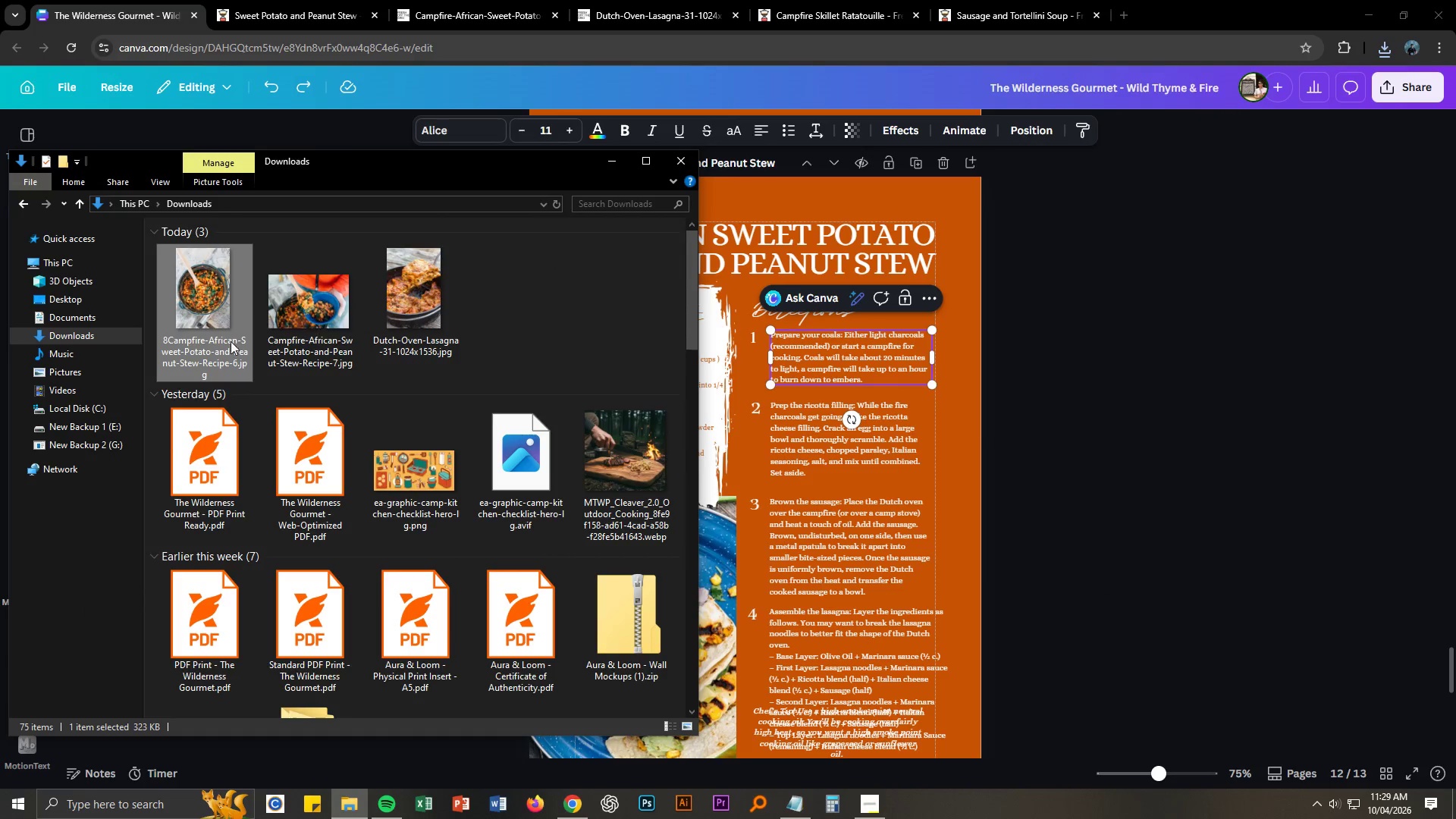 
left_click([196, 344])
 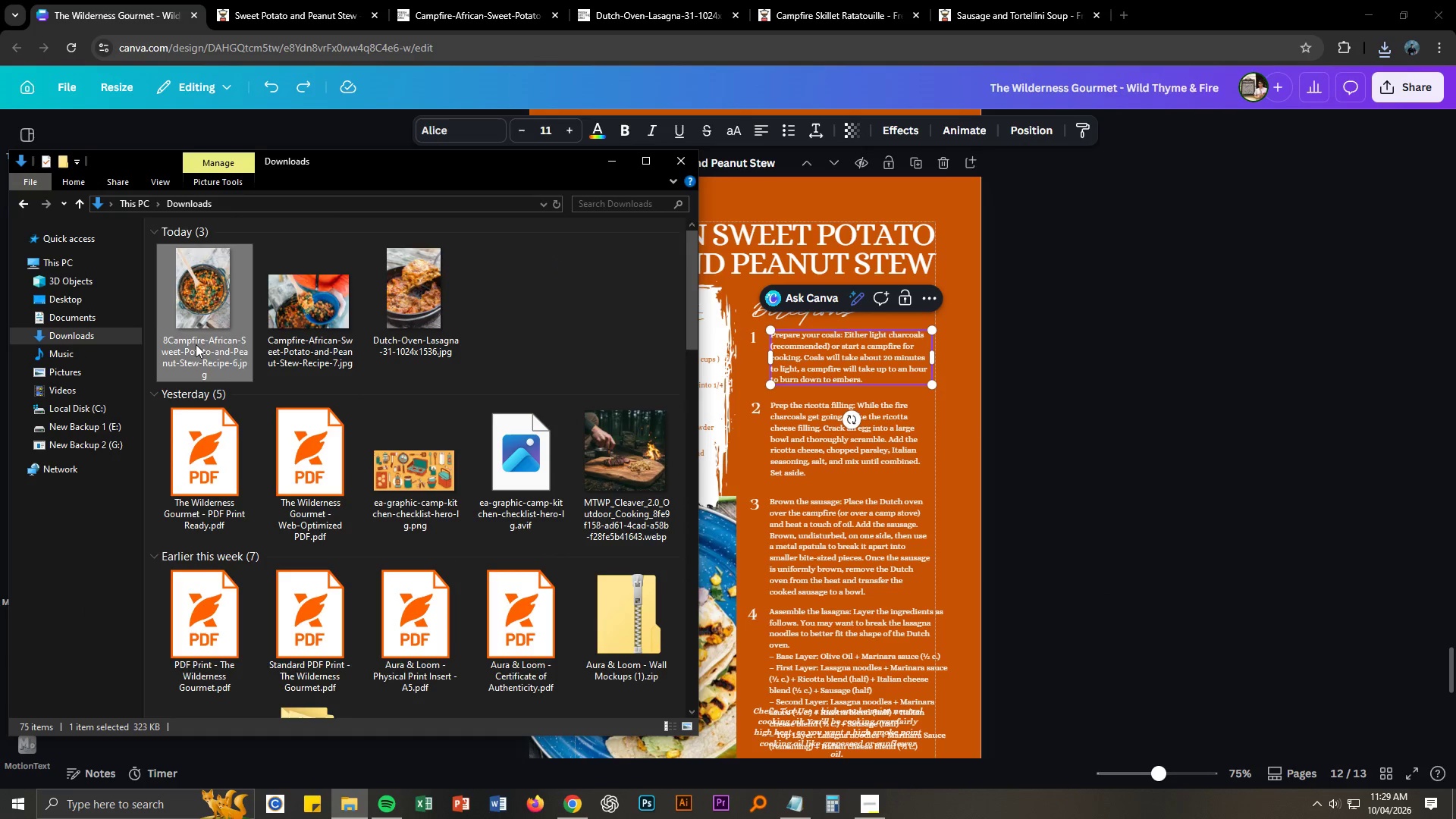 
key(F2)
 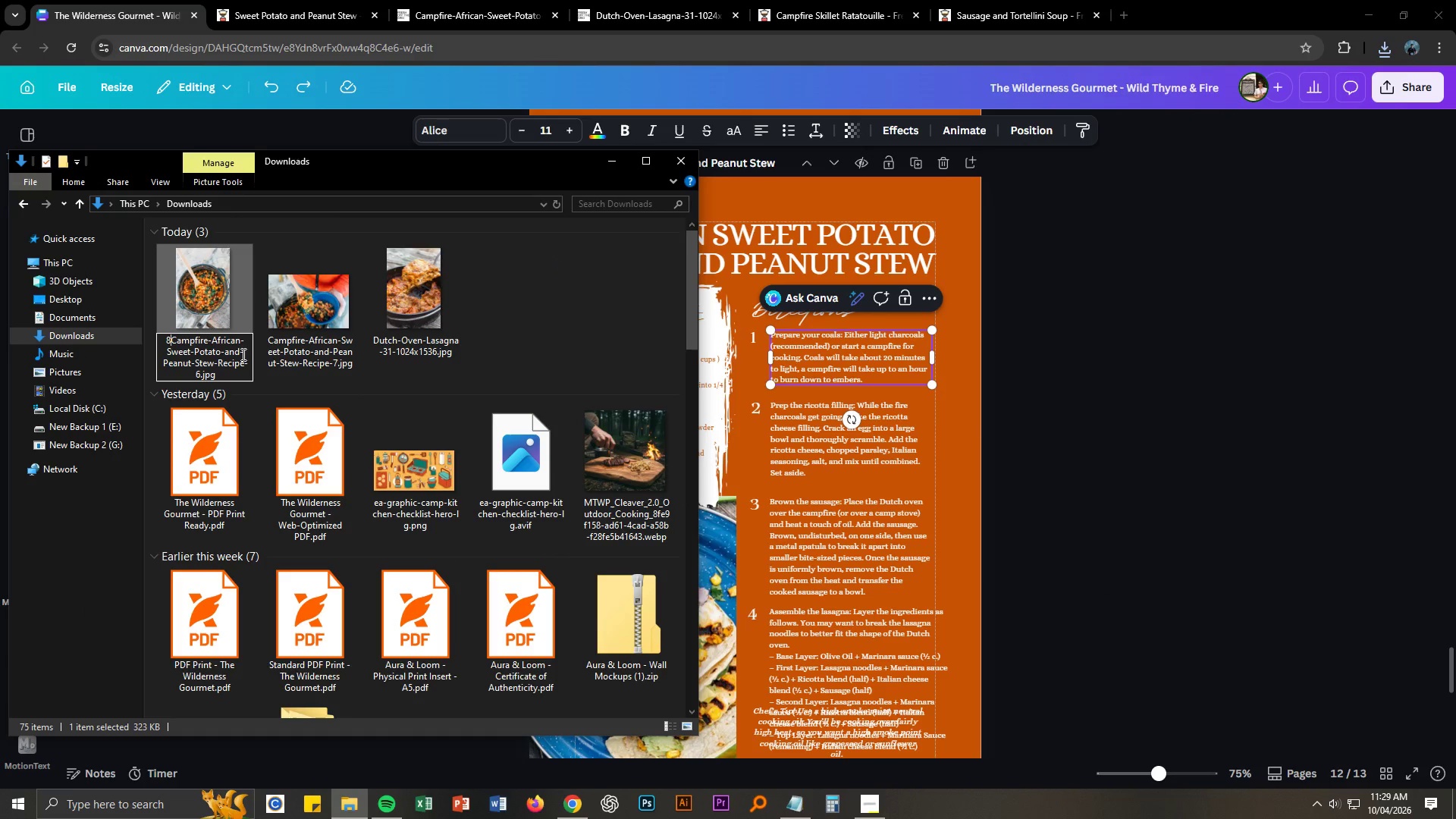 
key(NumpadDecimal)
 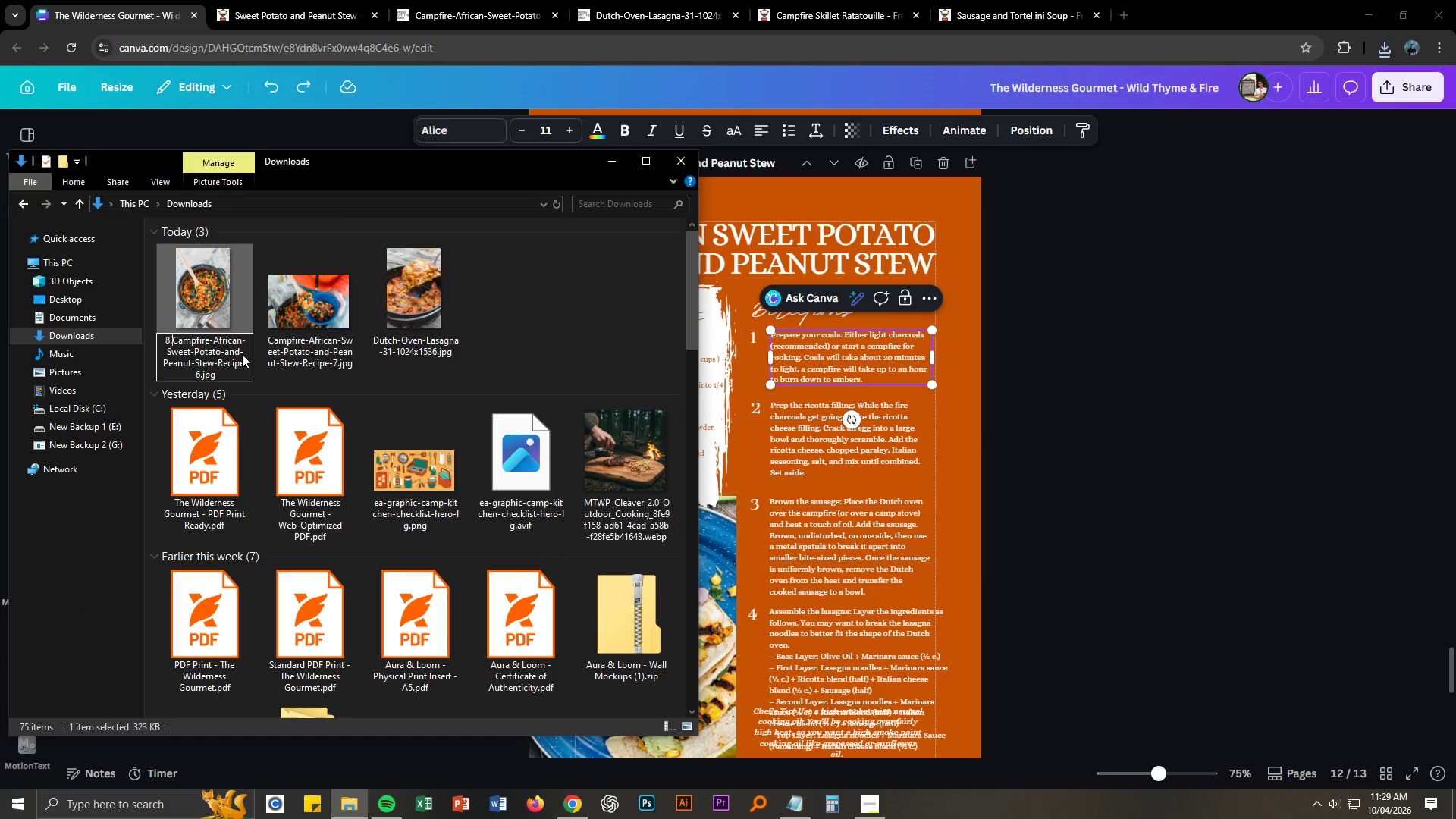 
key(Space)
 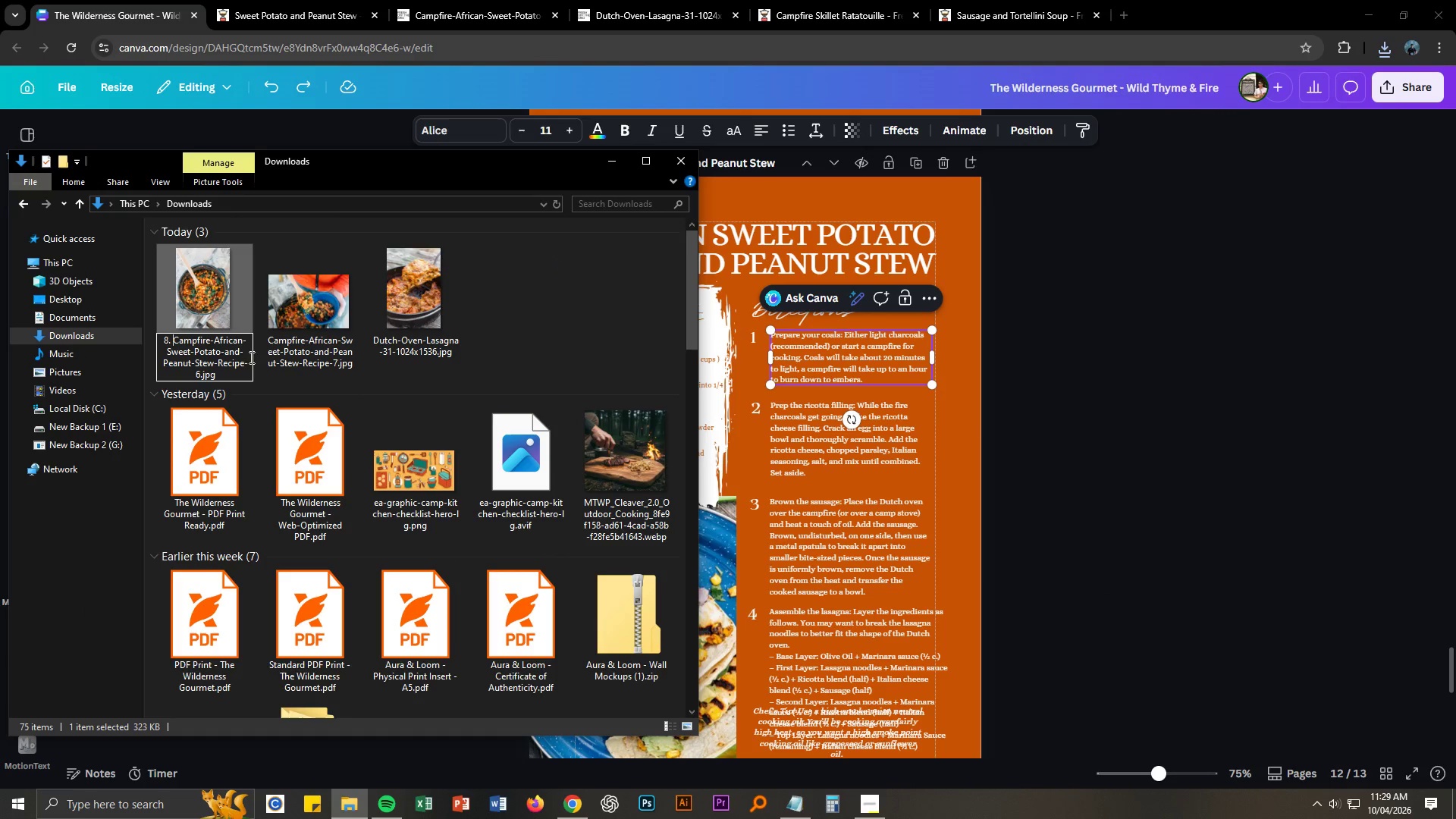 
key(Control+ControlLeft)
 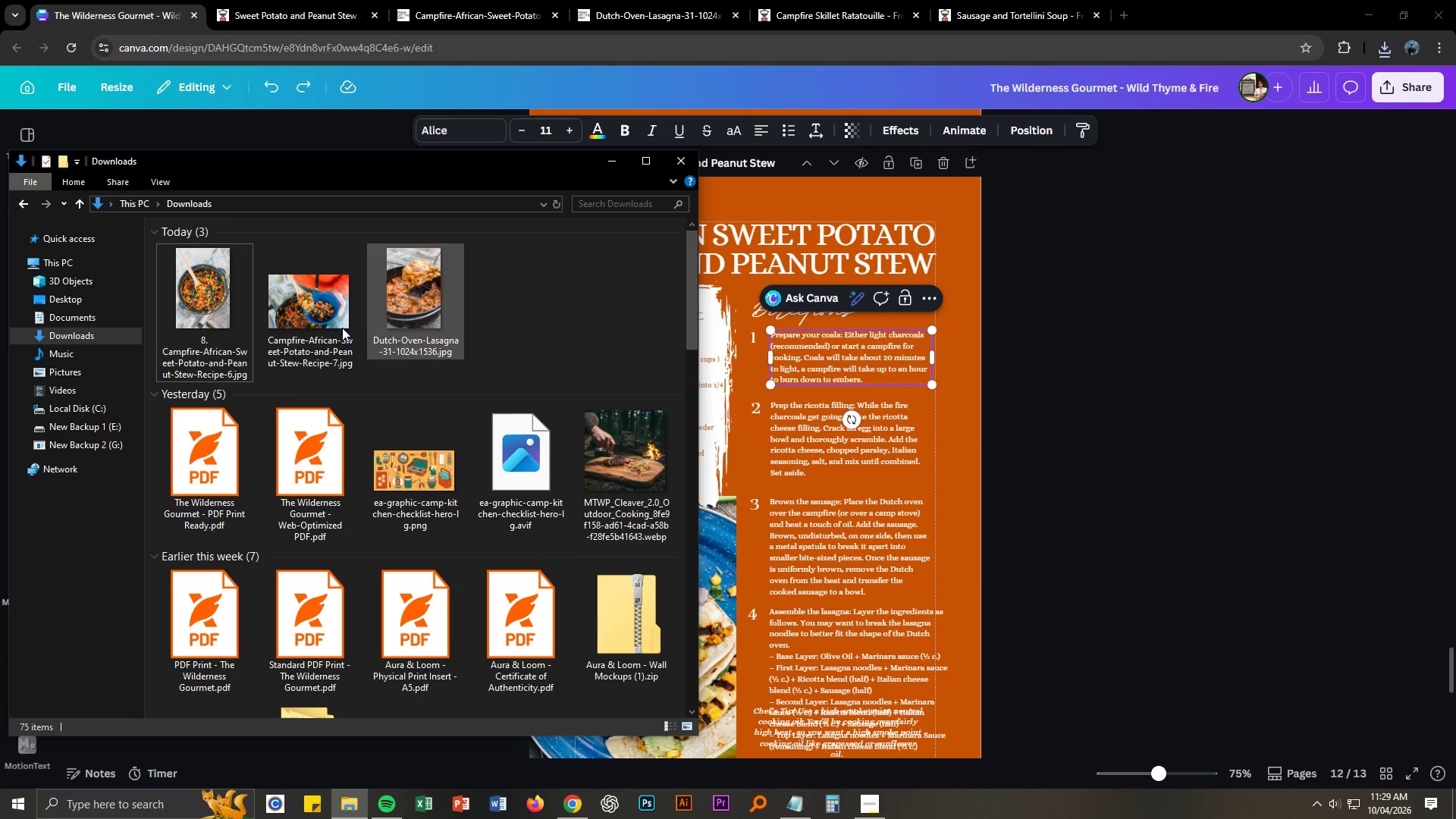 
double_click([162, 313])
 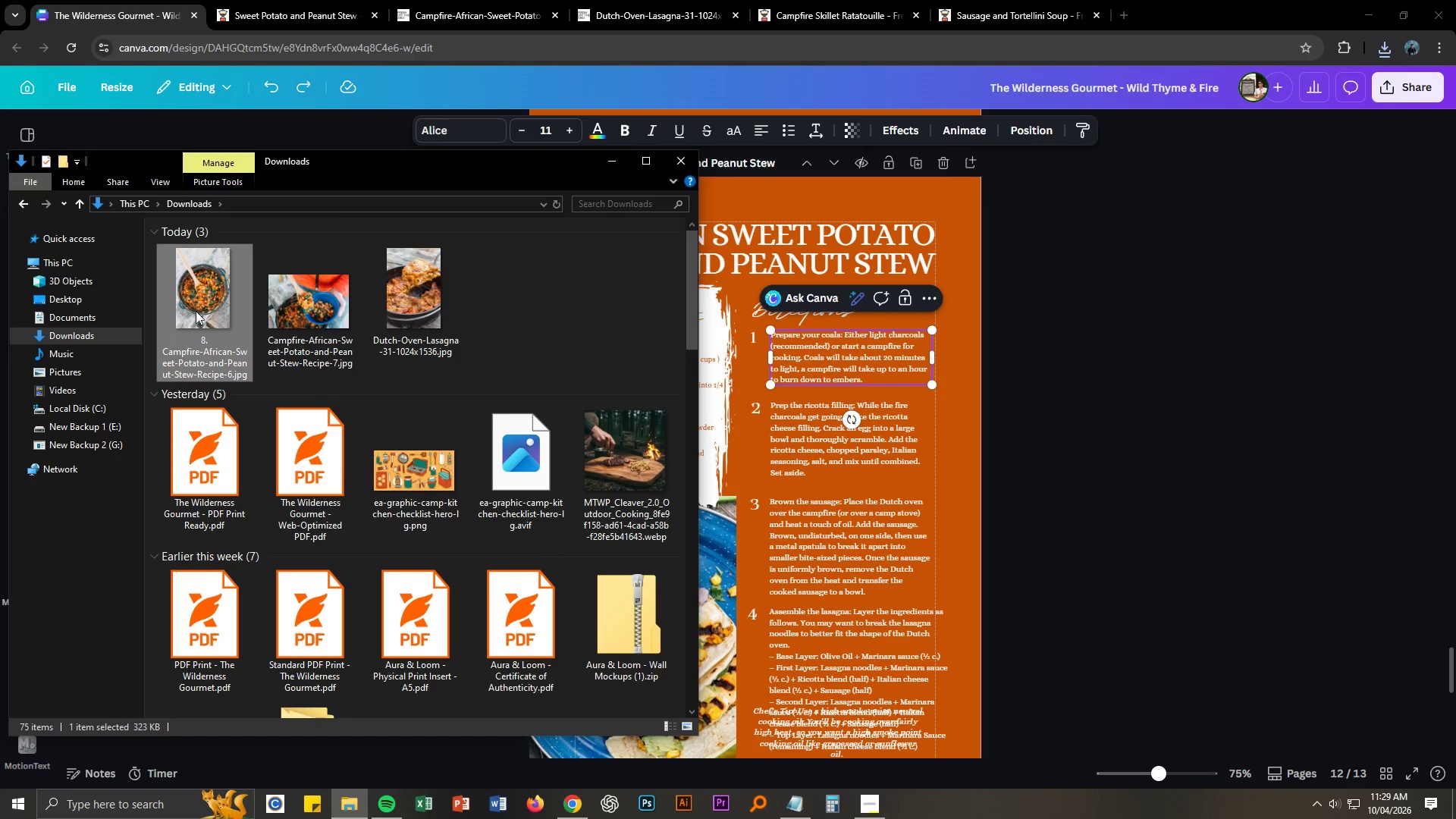 
key(Control+ControlLeft)
 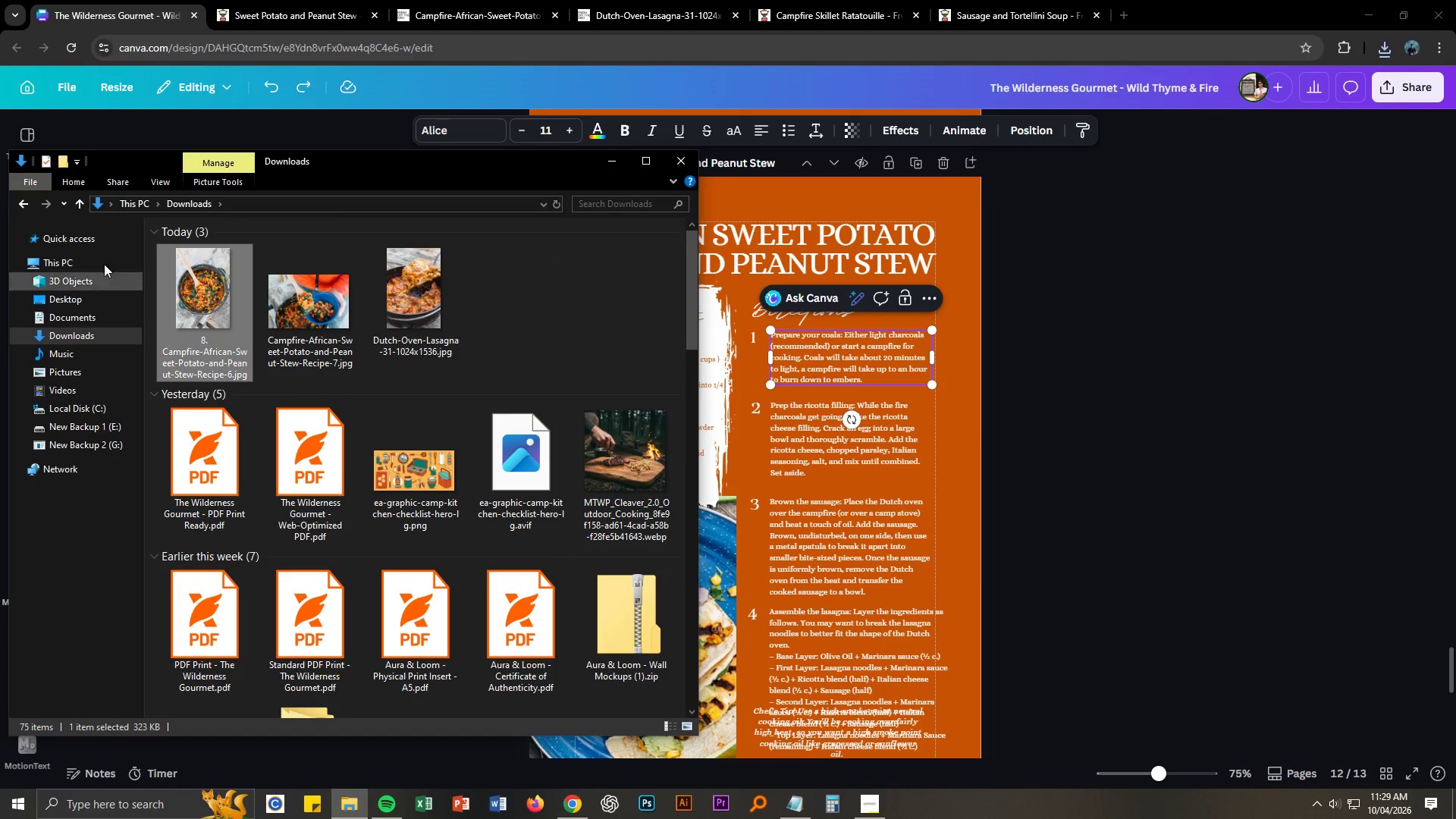 
key(Control+X)
 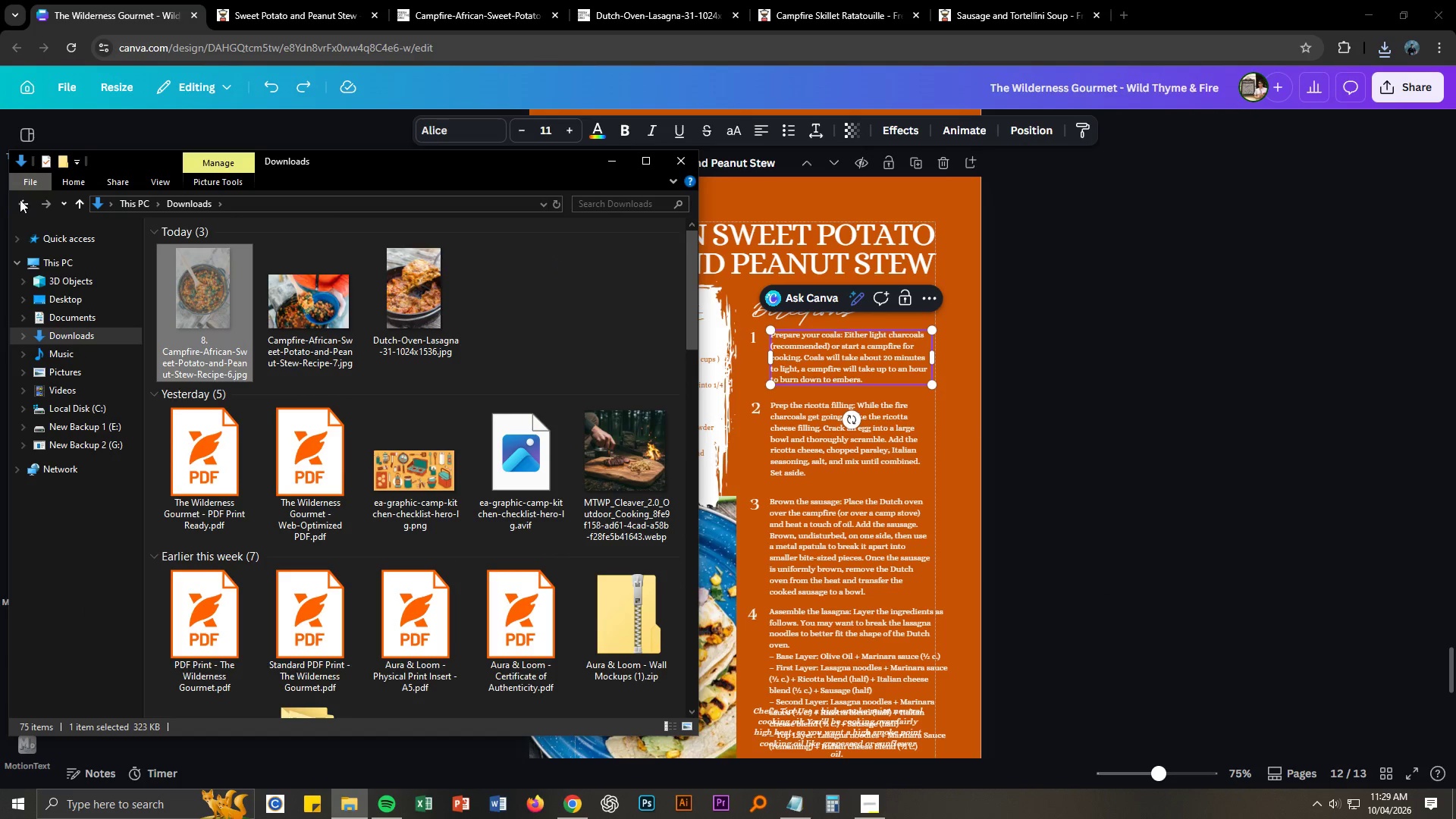 
left_click([22, 205])
 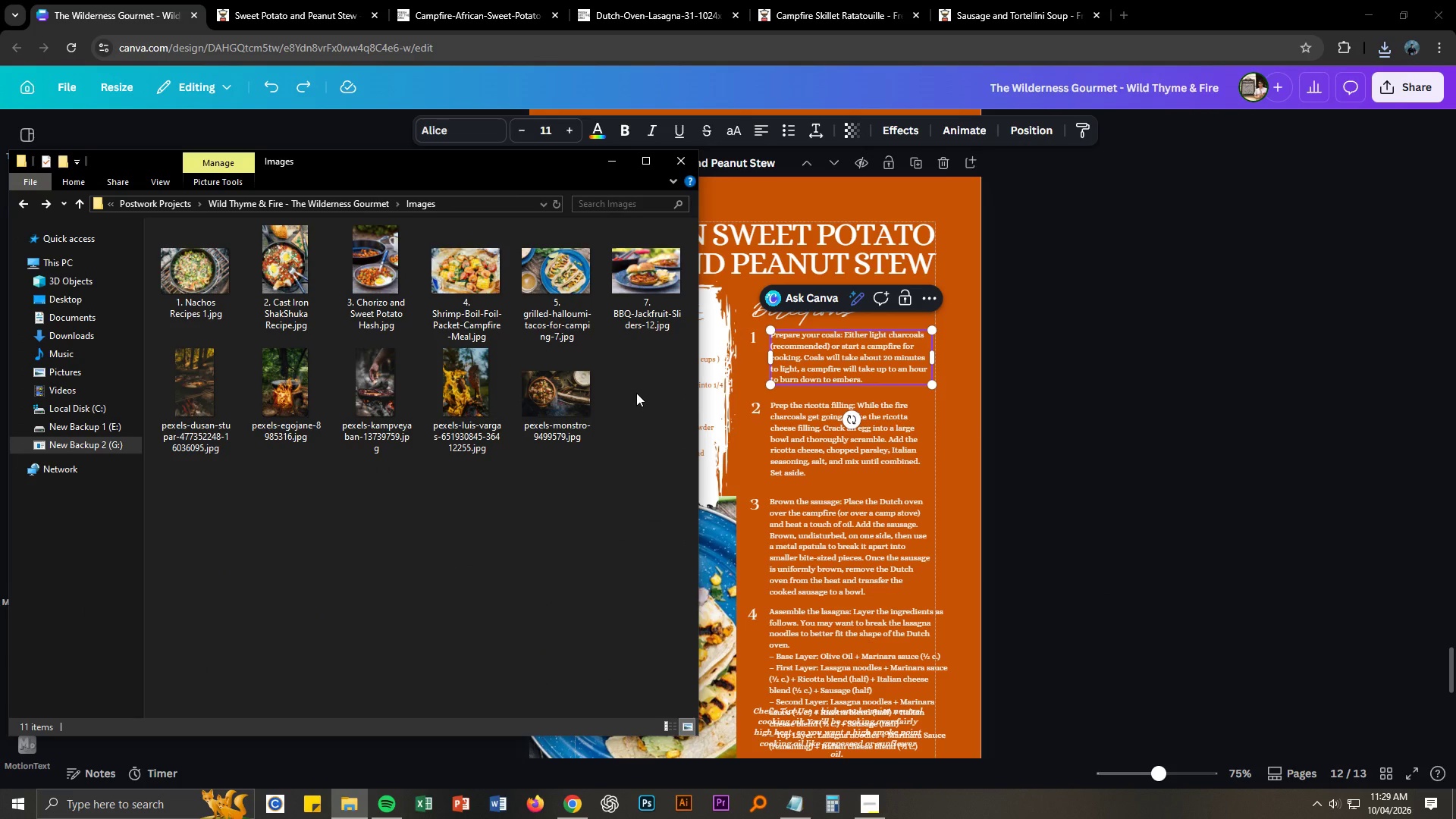 
key(Control+ControlLeft)
 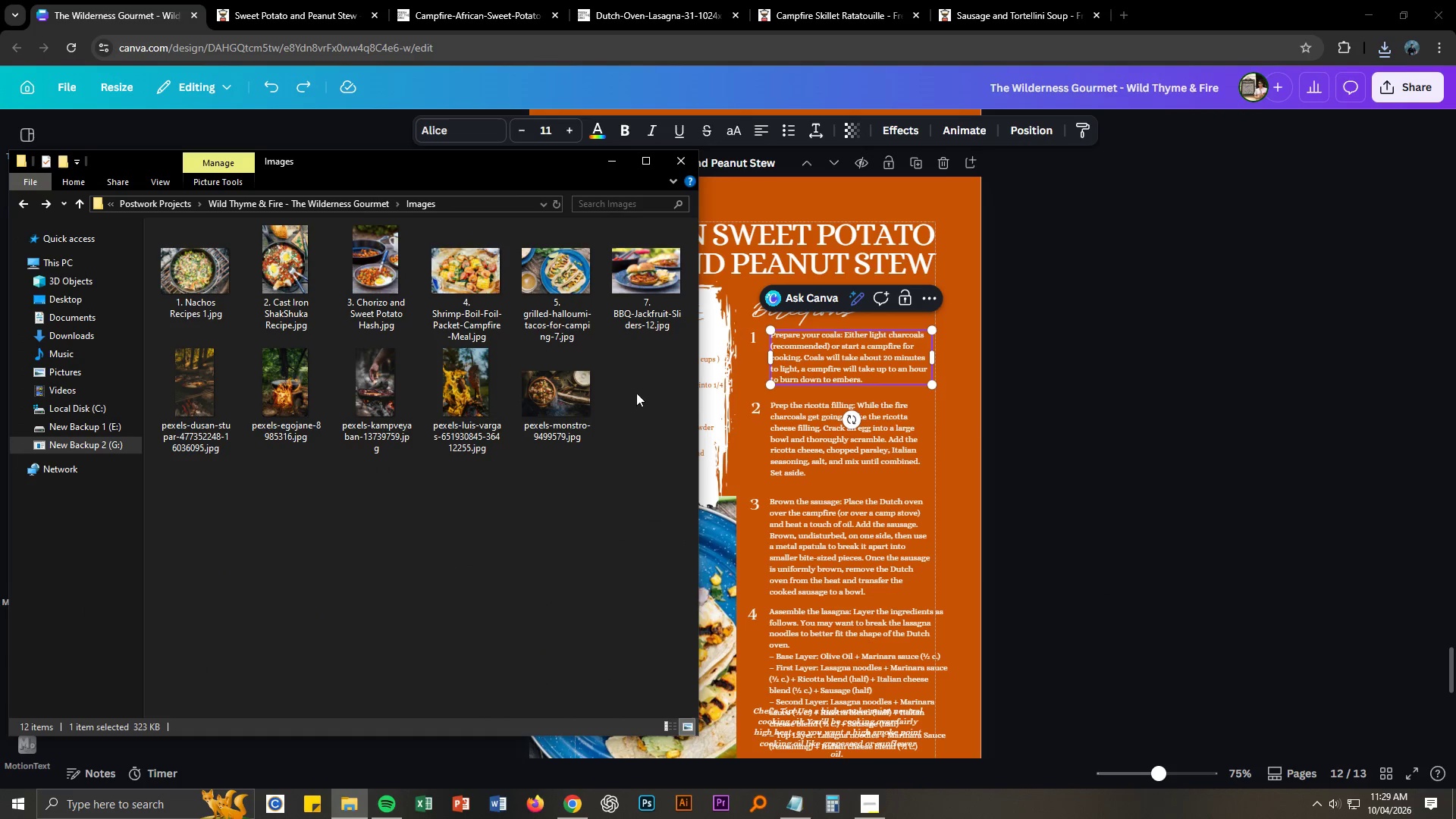 
key(Control+V)
 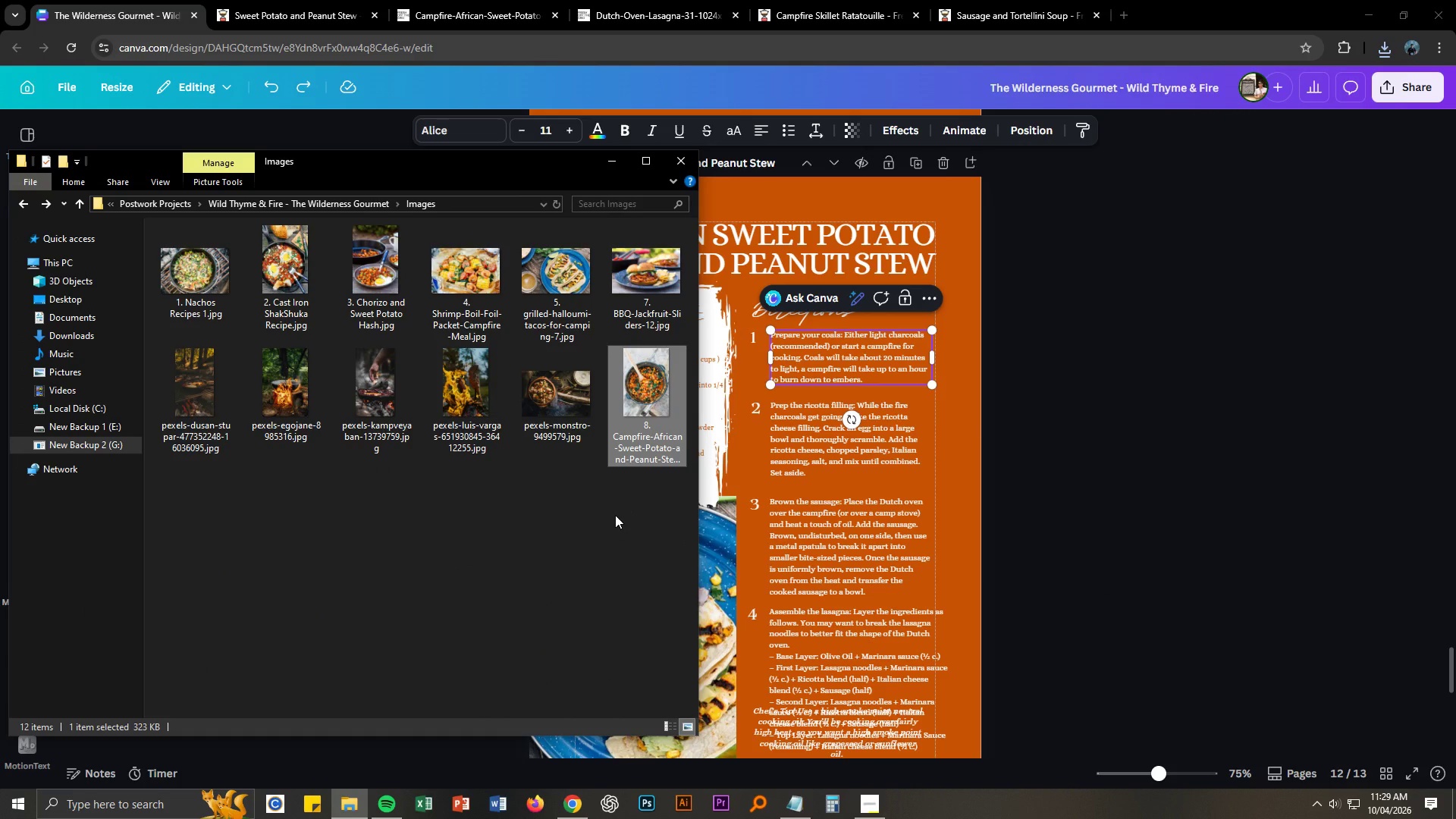 
left_click([615, 515])
 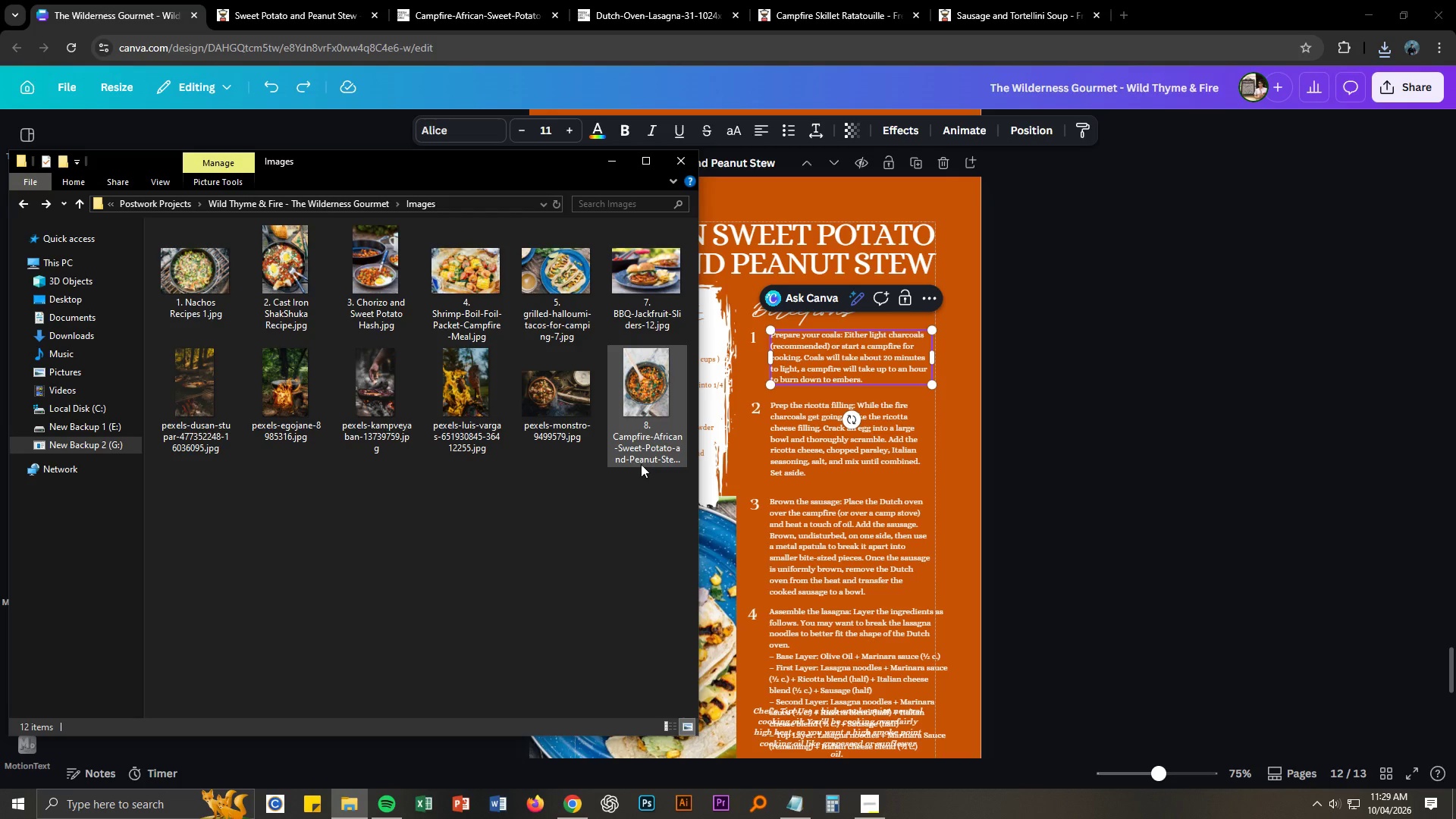 
left_click_drag(start_coordinate=[638, 443], to_coordinate=[814, 494])
 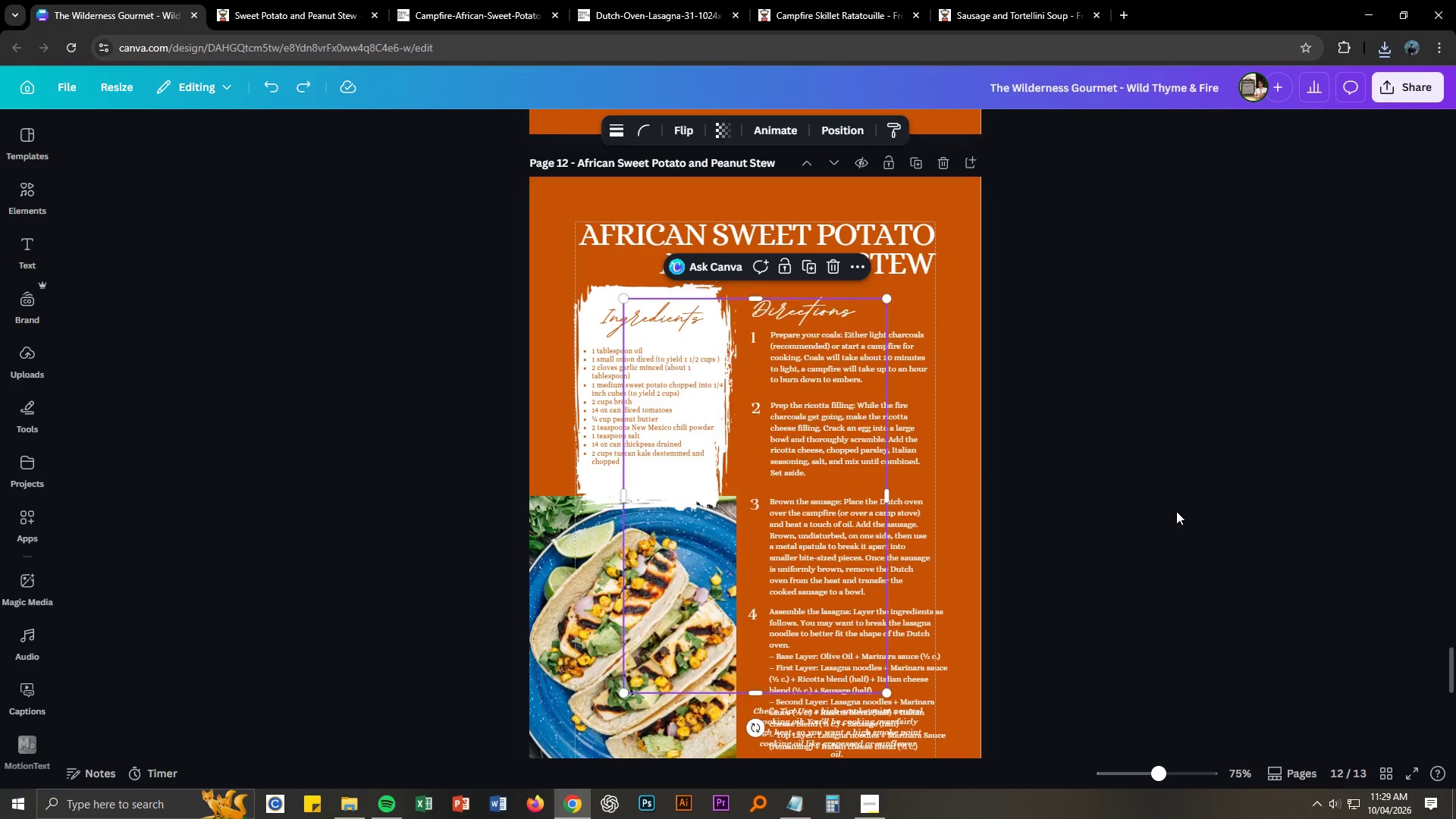 
left_click([1203, 508])
 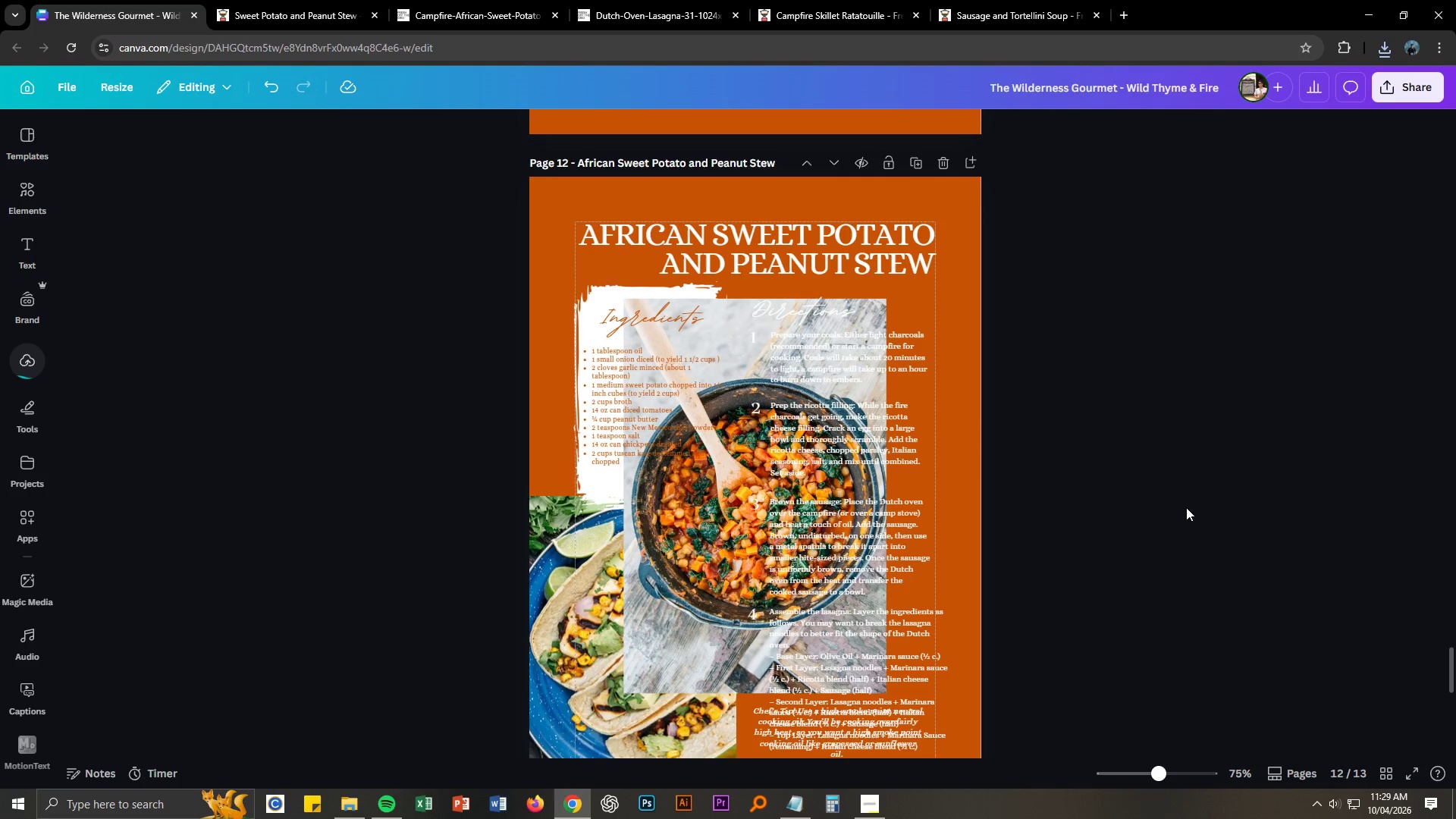 
scroll: coordinate [1178, 507], scroll_direction: down, amount: 3.0
 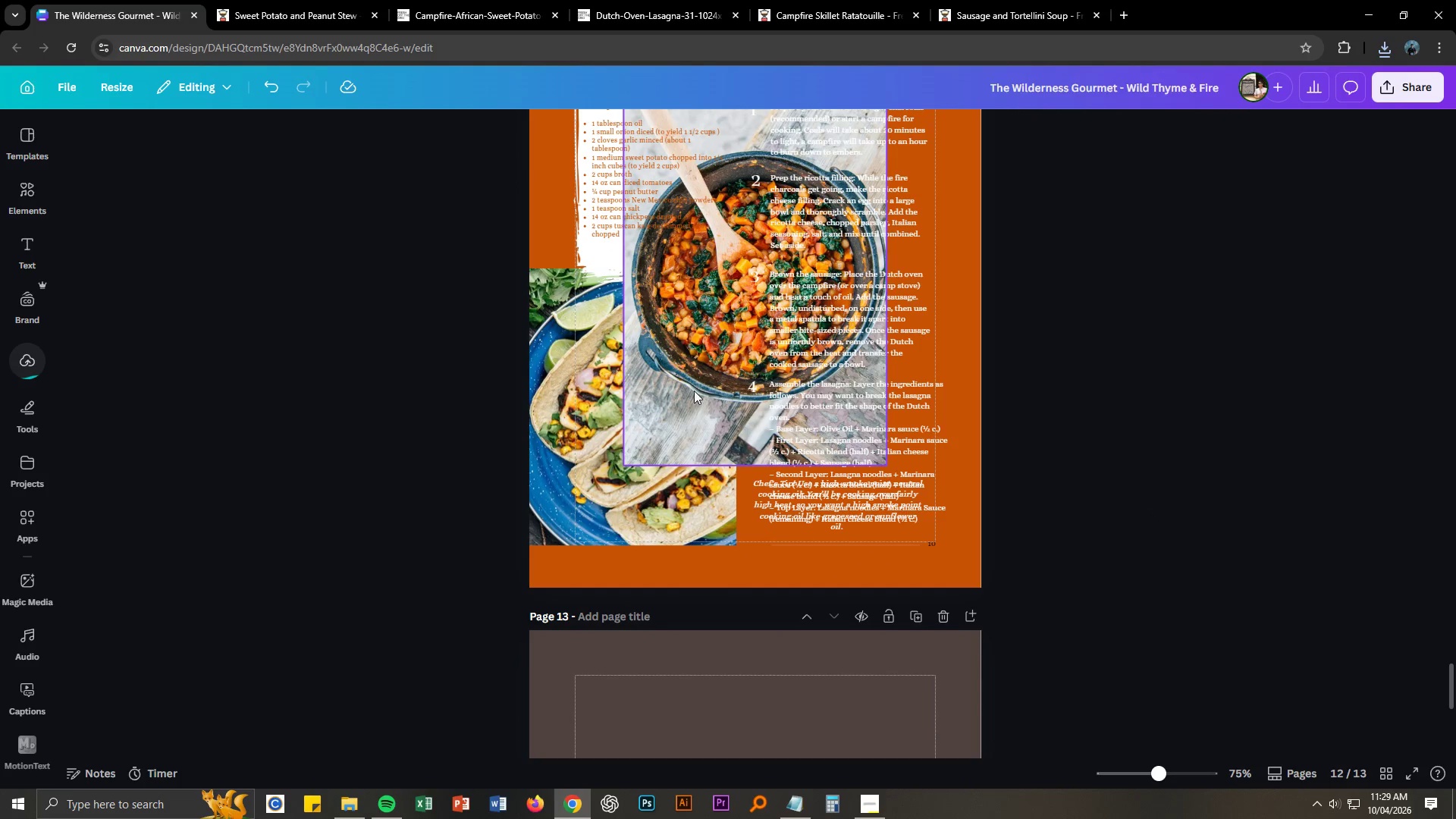 
left_click_drag(start_coordinate=[696, 374], to_coordinate=[596, 460])
 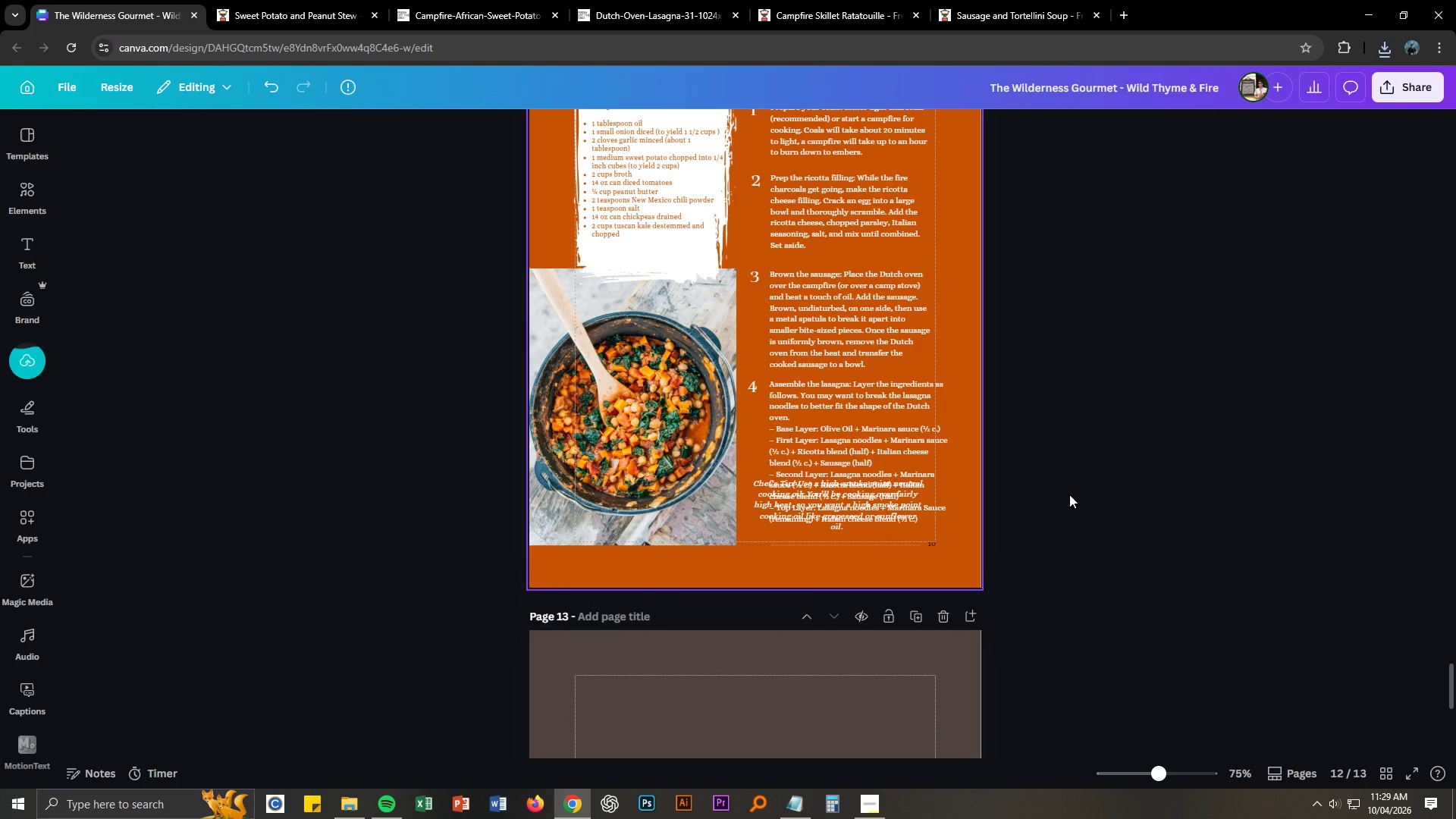 
left_click([1122, 489])
 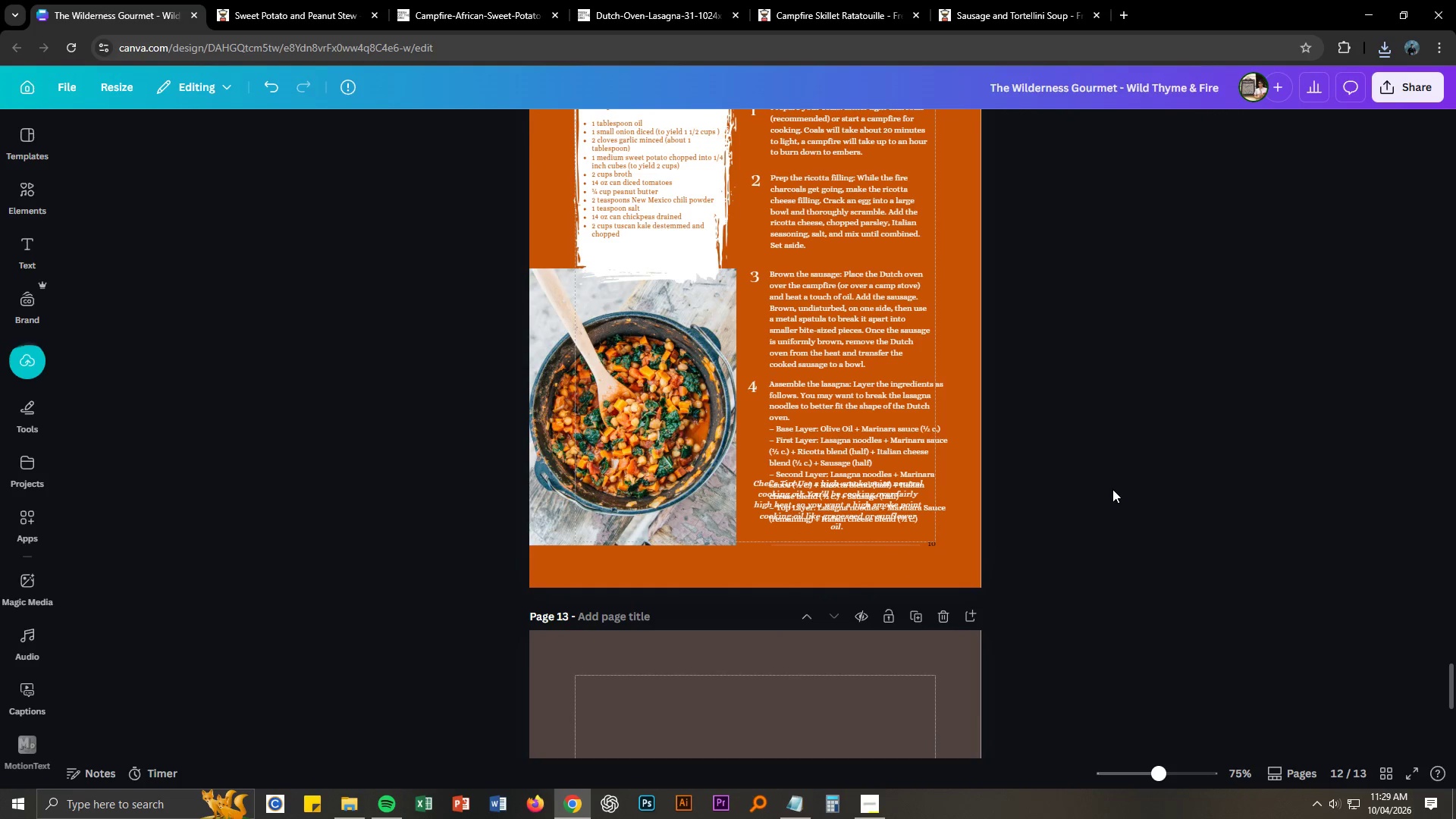 
scroll: coordinate [1116, 486], scroll_direction: up, amount: 3.0
 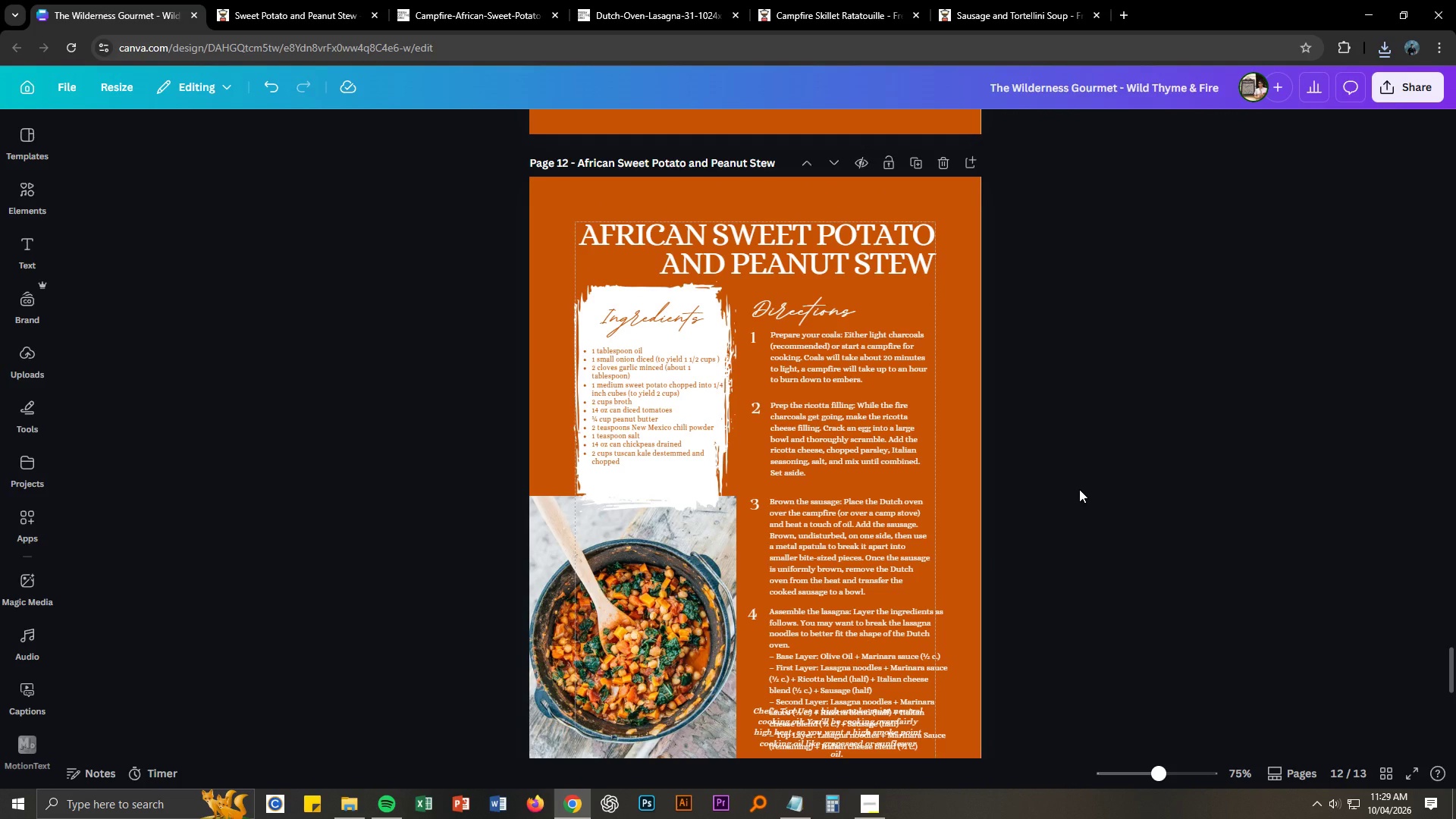 
key(Alt+Tab)
 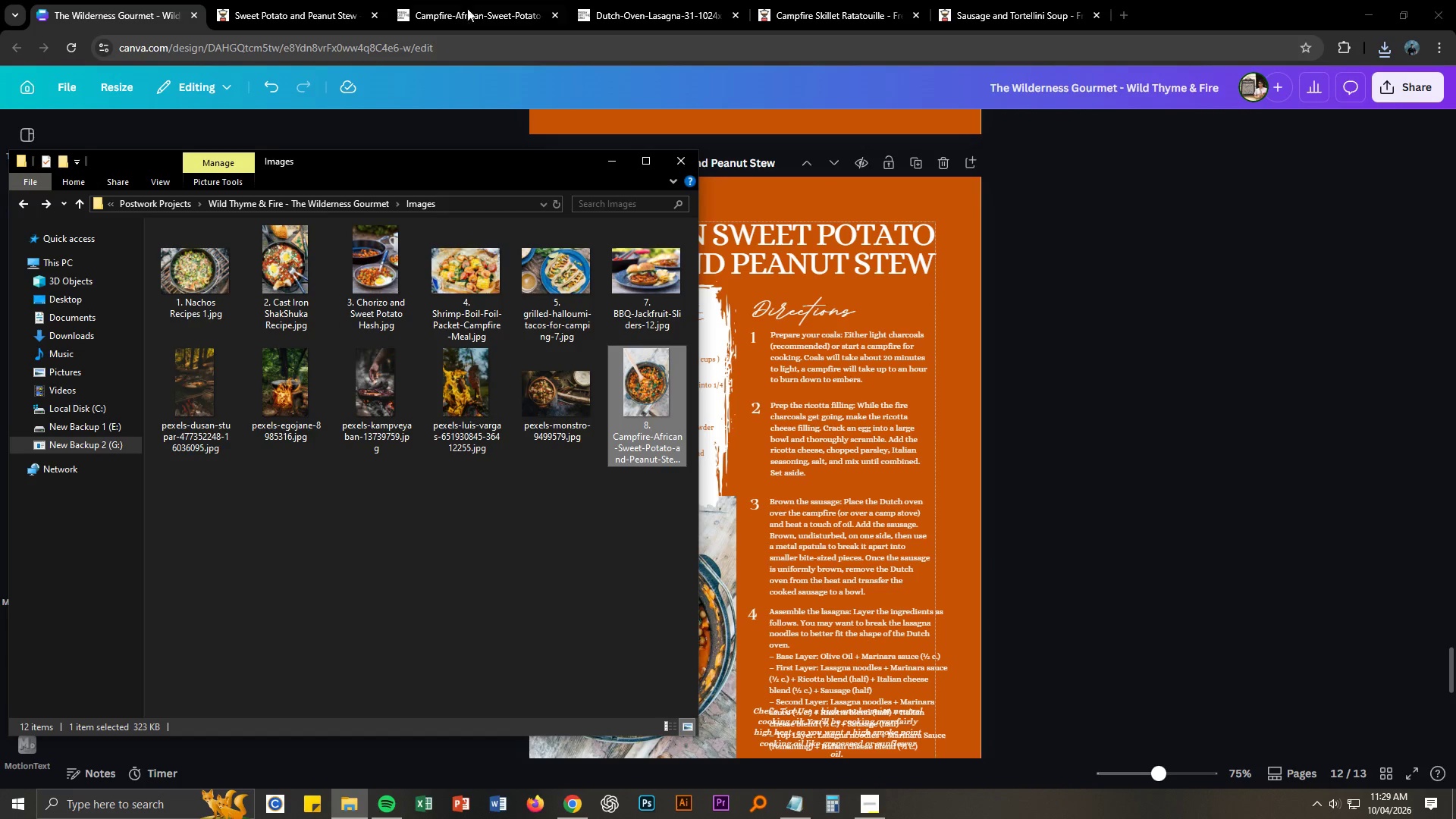 
left_click([441, 0])
 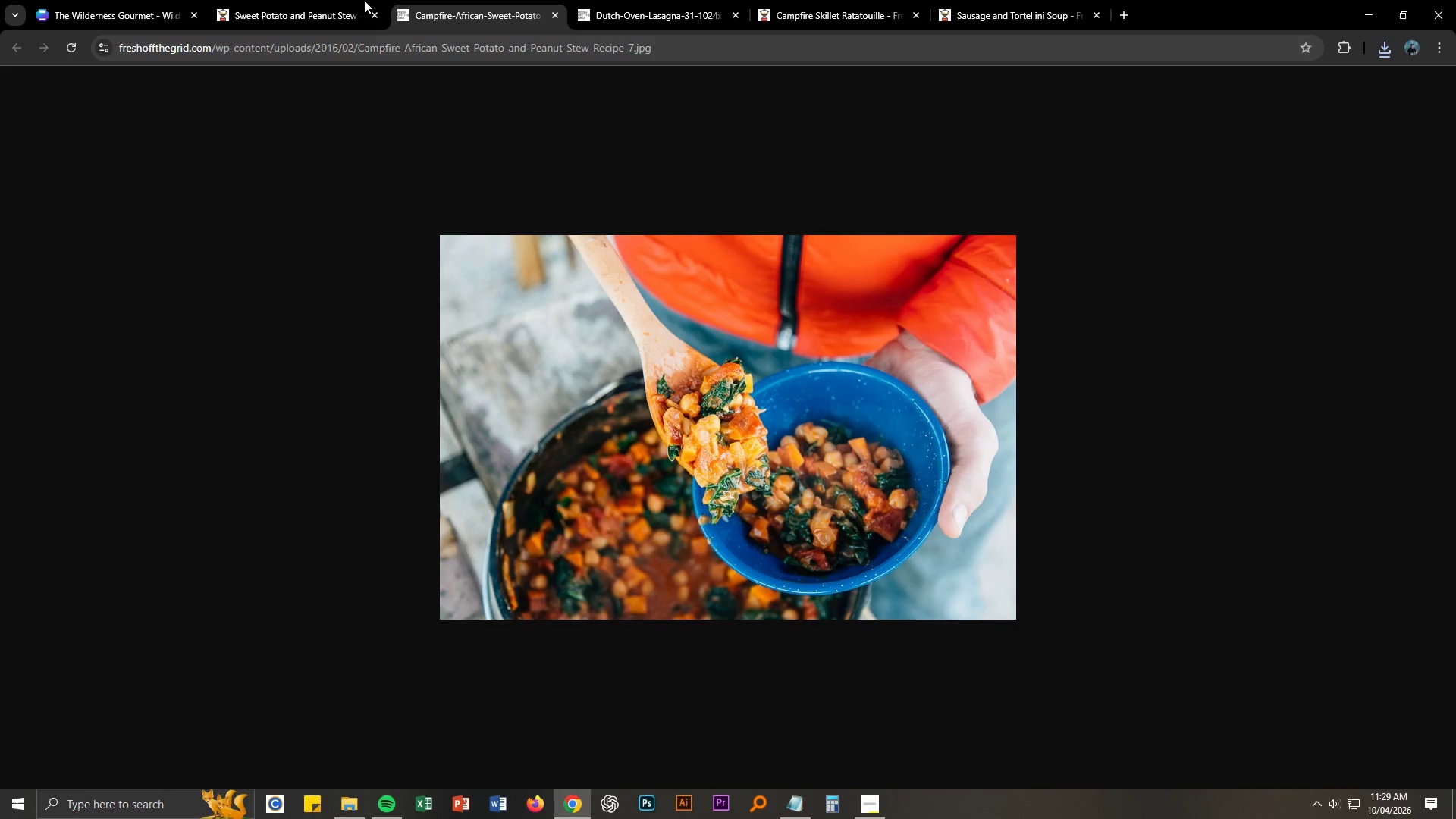 
left_click([290, 0])
 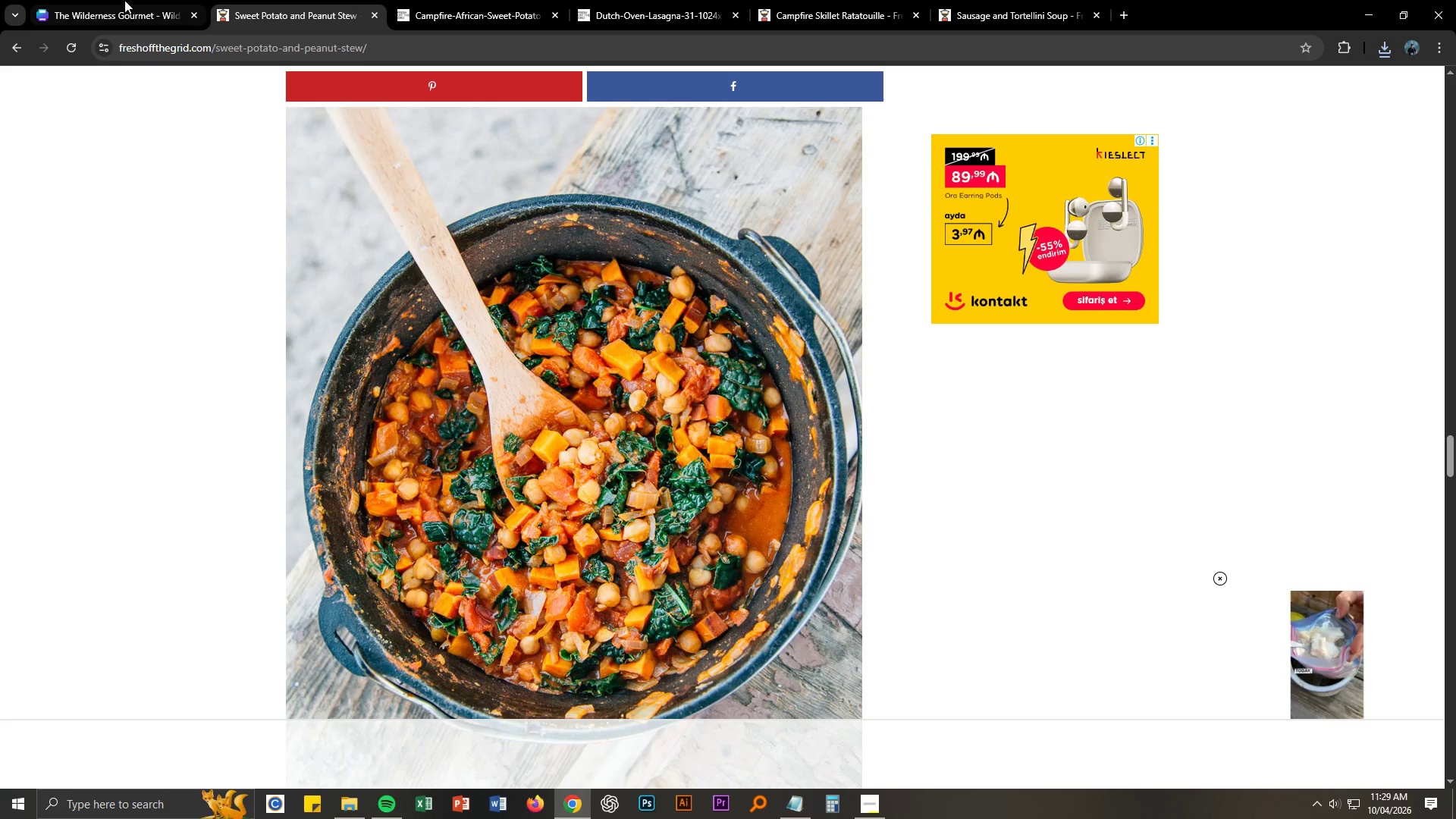 
scroll: coordinate [306, 322], scroll_direction: up, amount: 13.0
 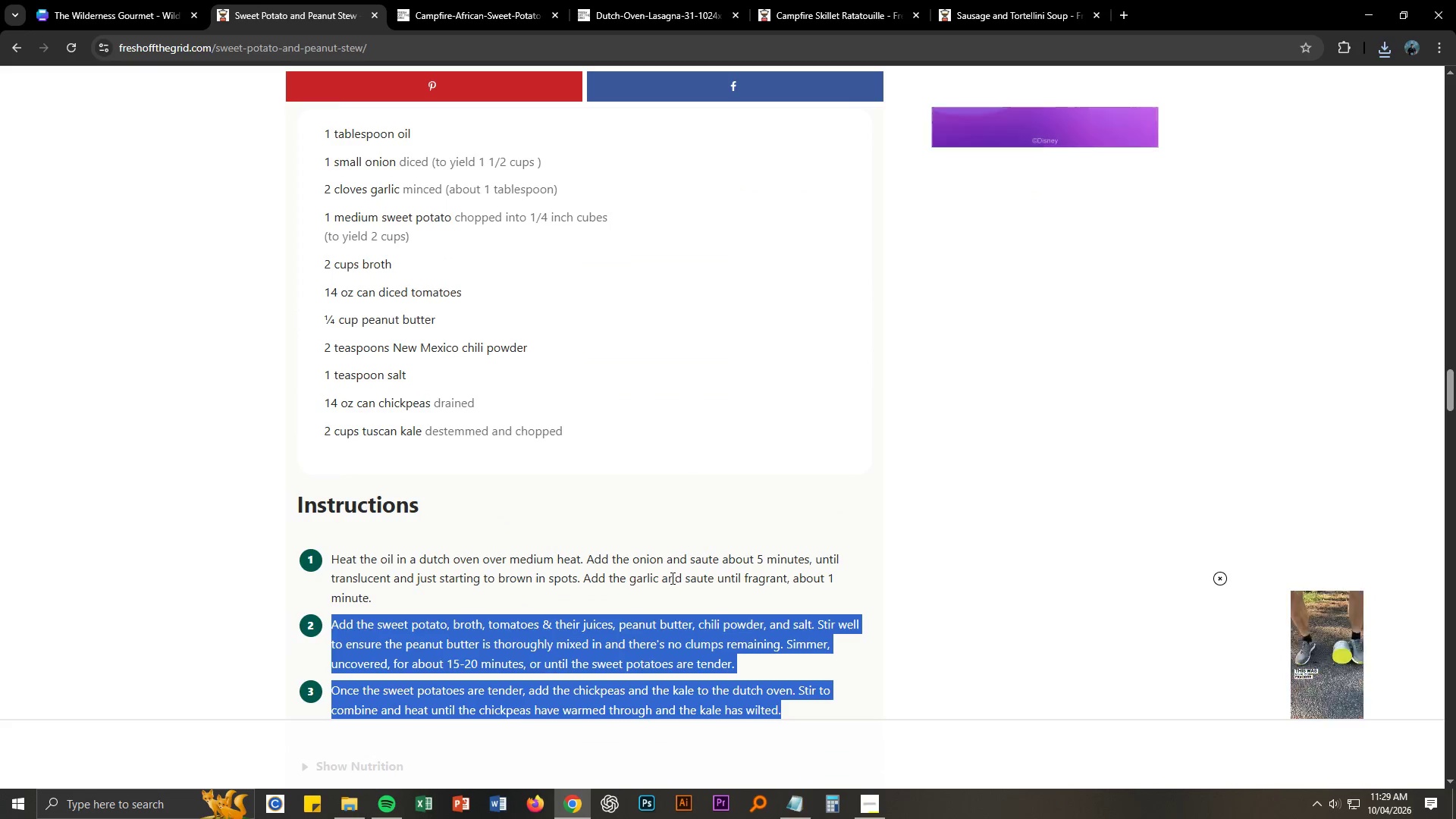 
left_click([815, 816])
 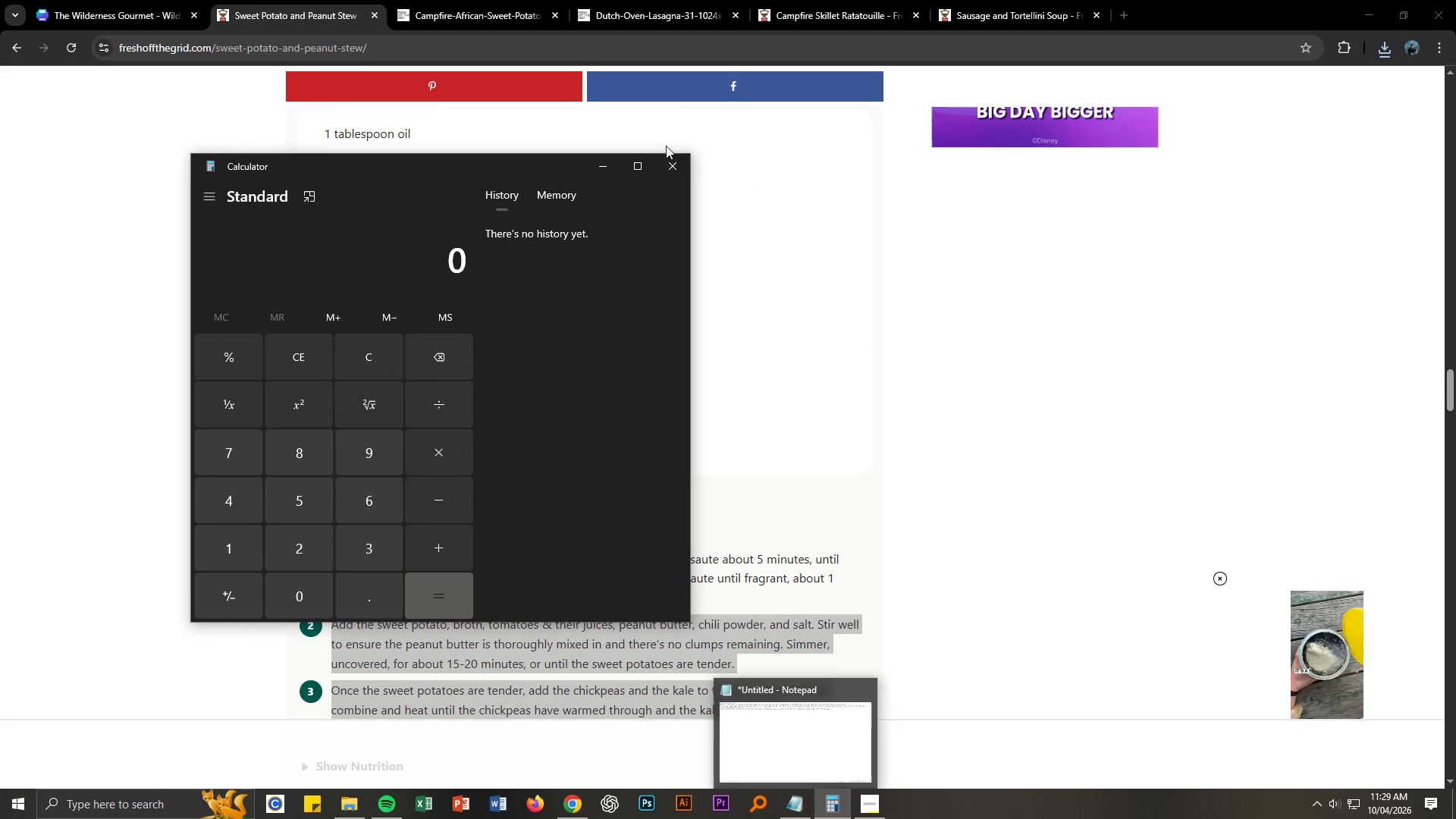 
left_click([668, 163])
 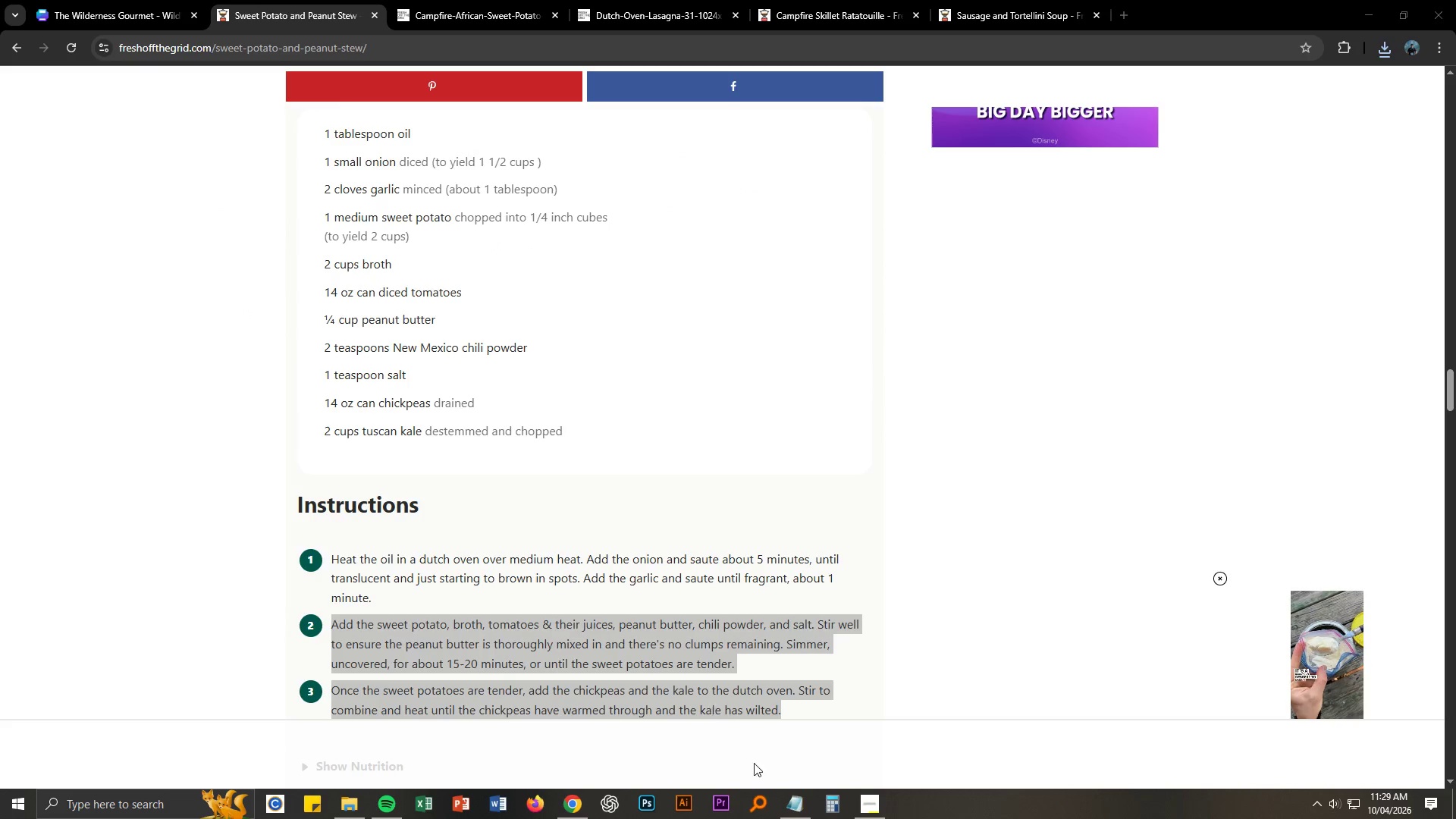 
left_click([789, 818])
 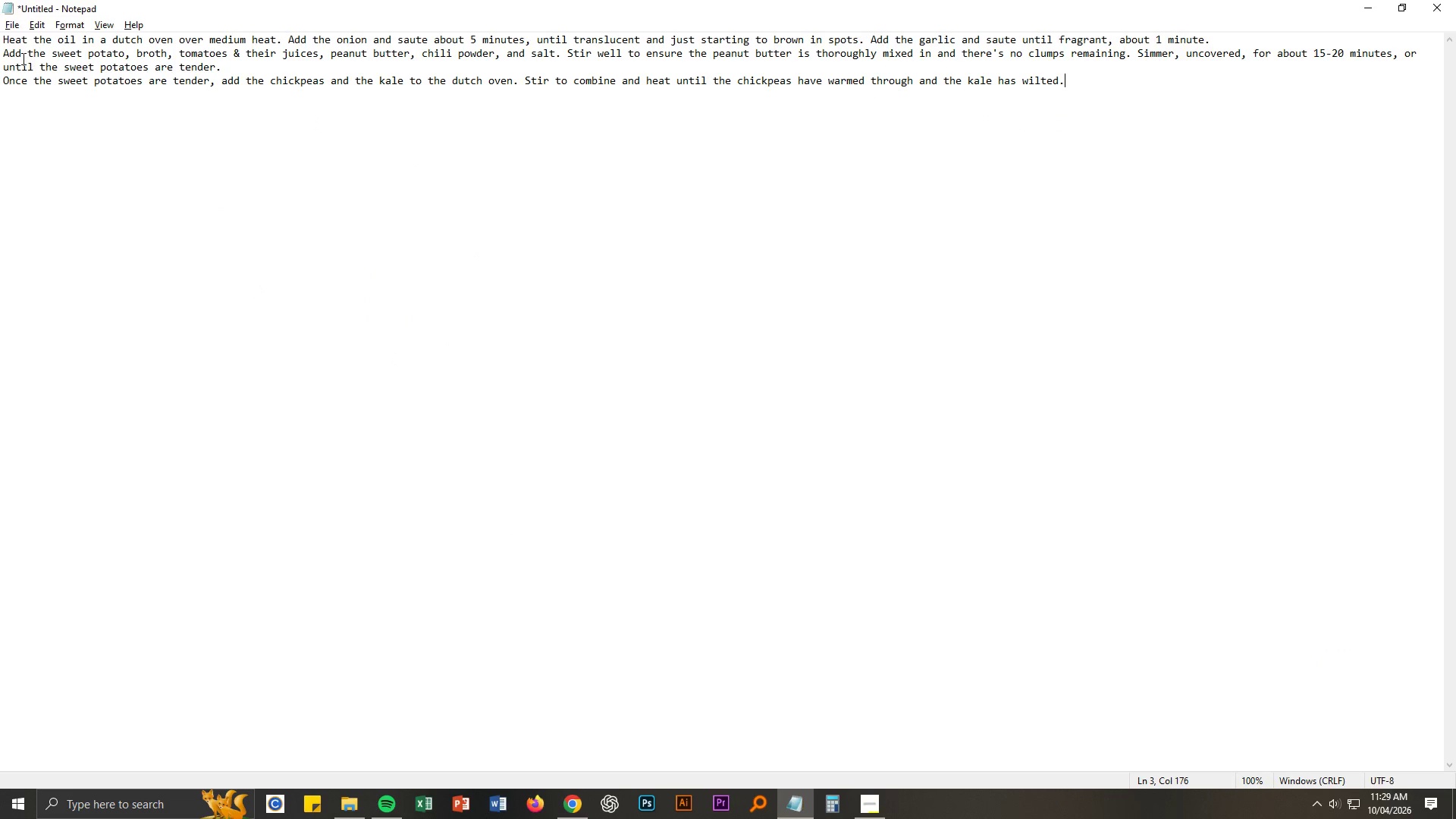 
left_click_drag(start_coordinate=[2, 52], to_coordinate=[243, 71])
 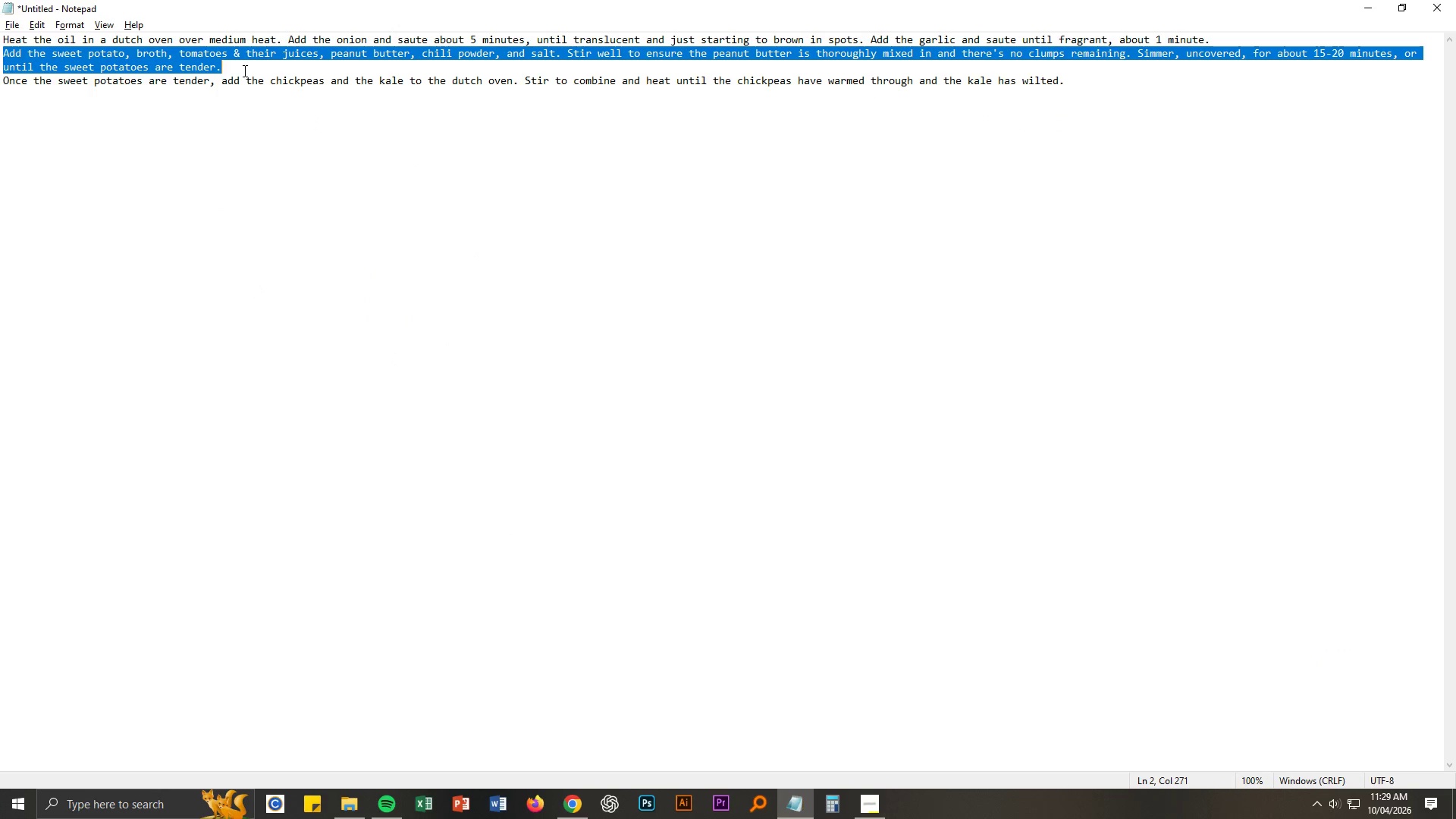 
key(Control+ControlLeft)
 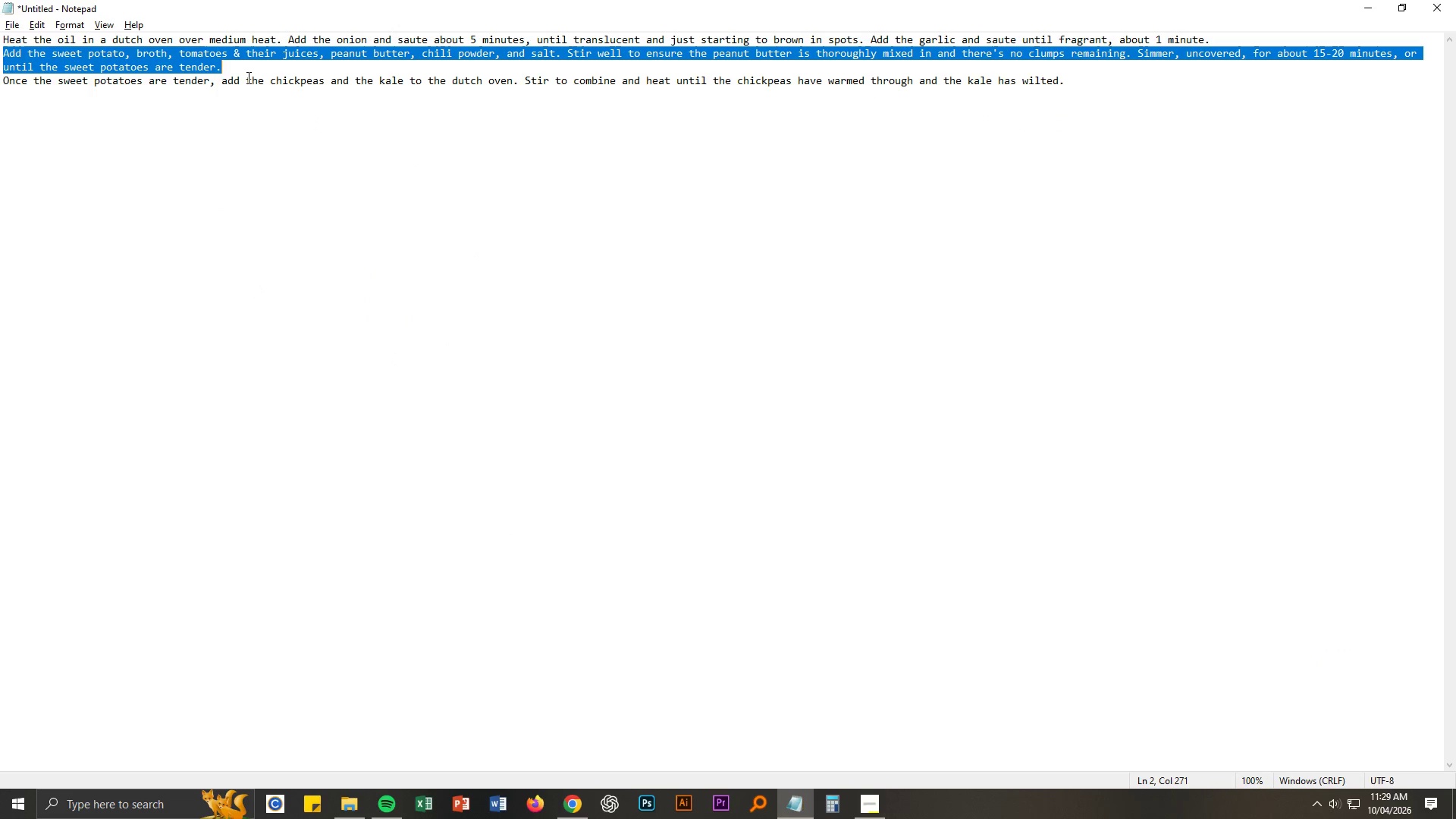 
key(Control+C)
 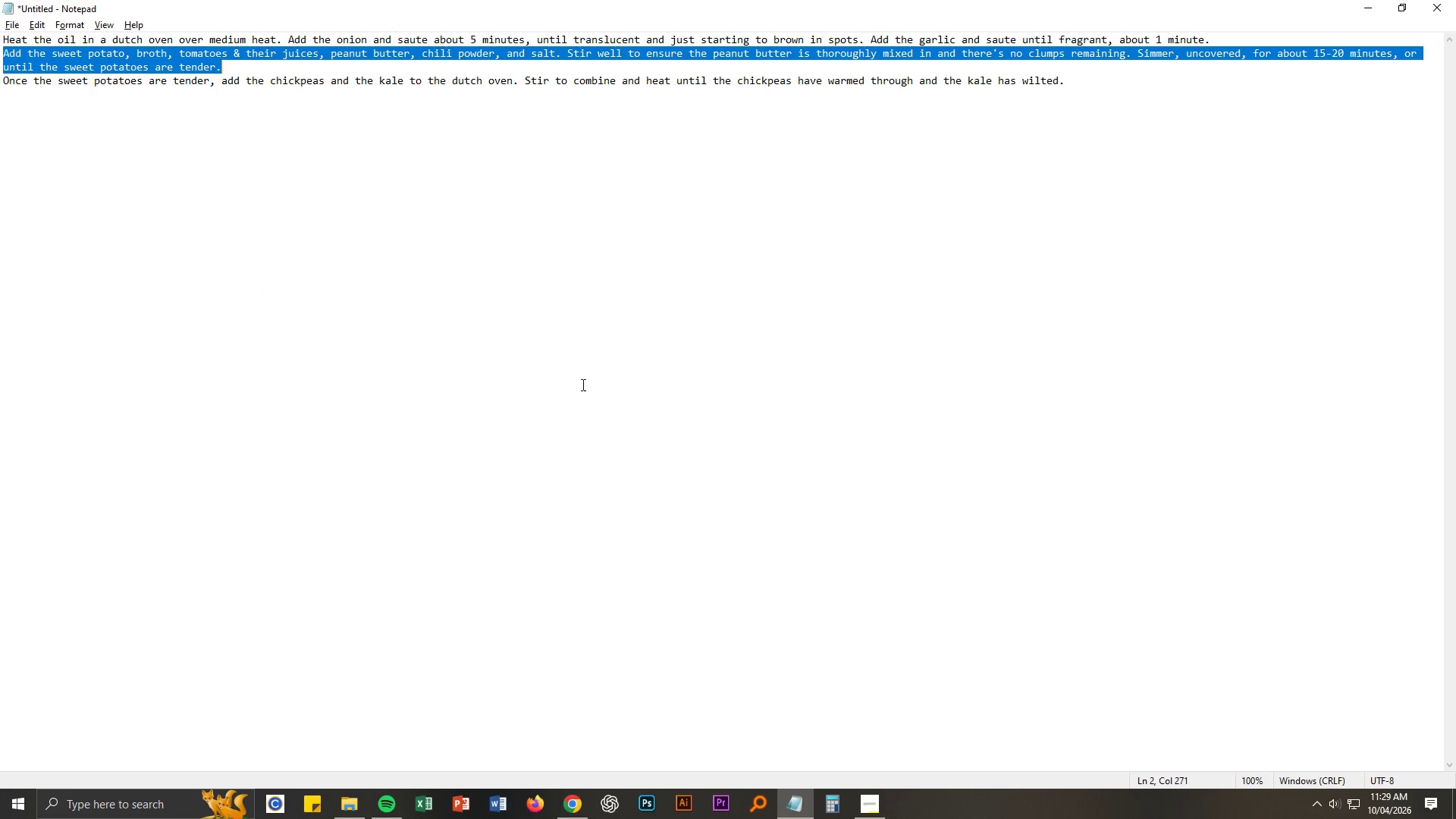 
key(Alt+AltLeft)
 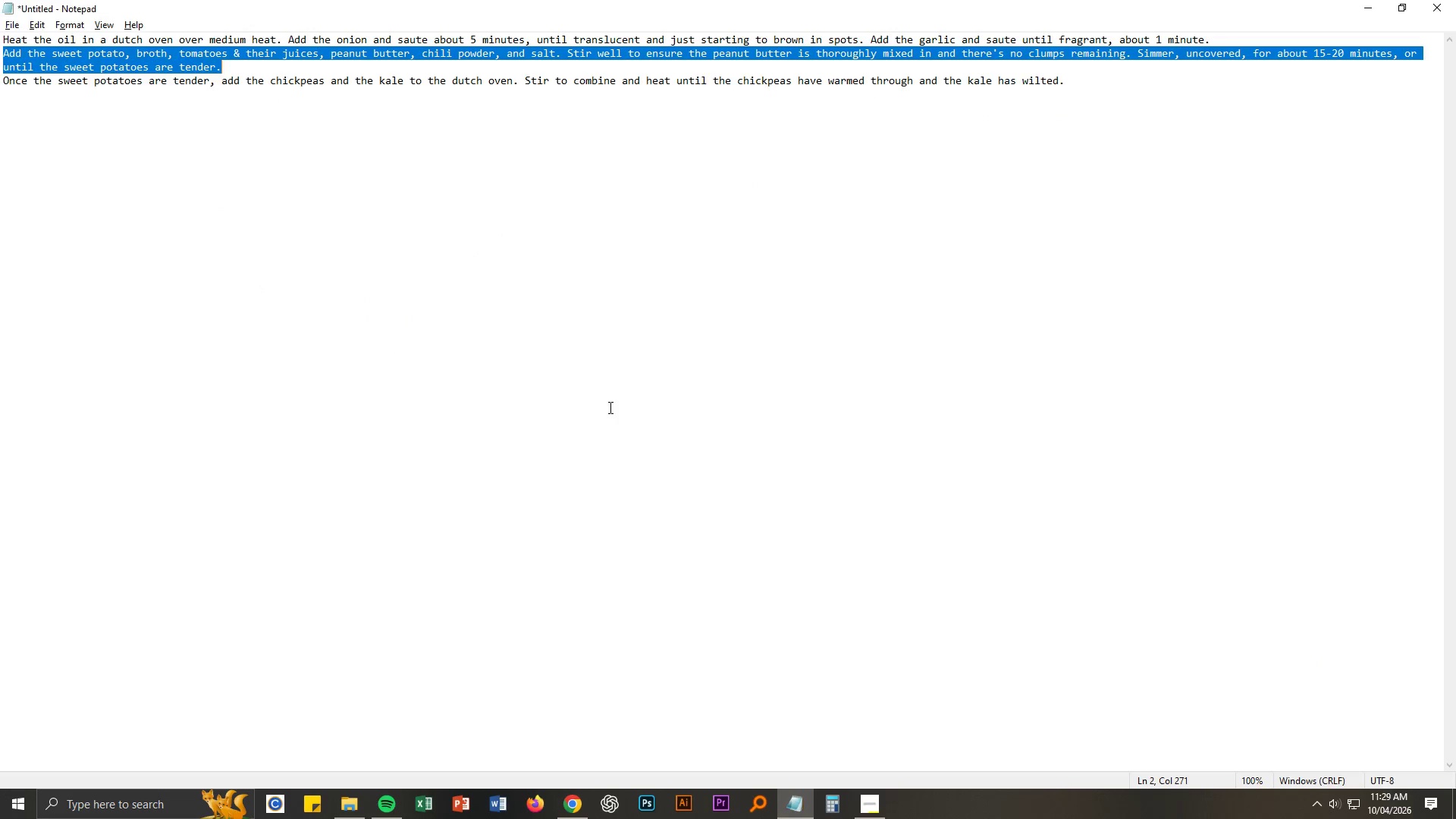 
key(Alt+Tab)
 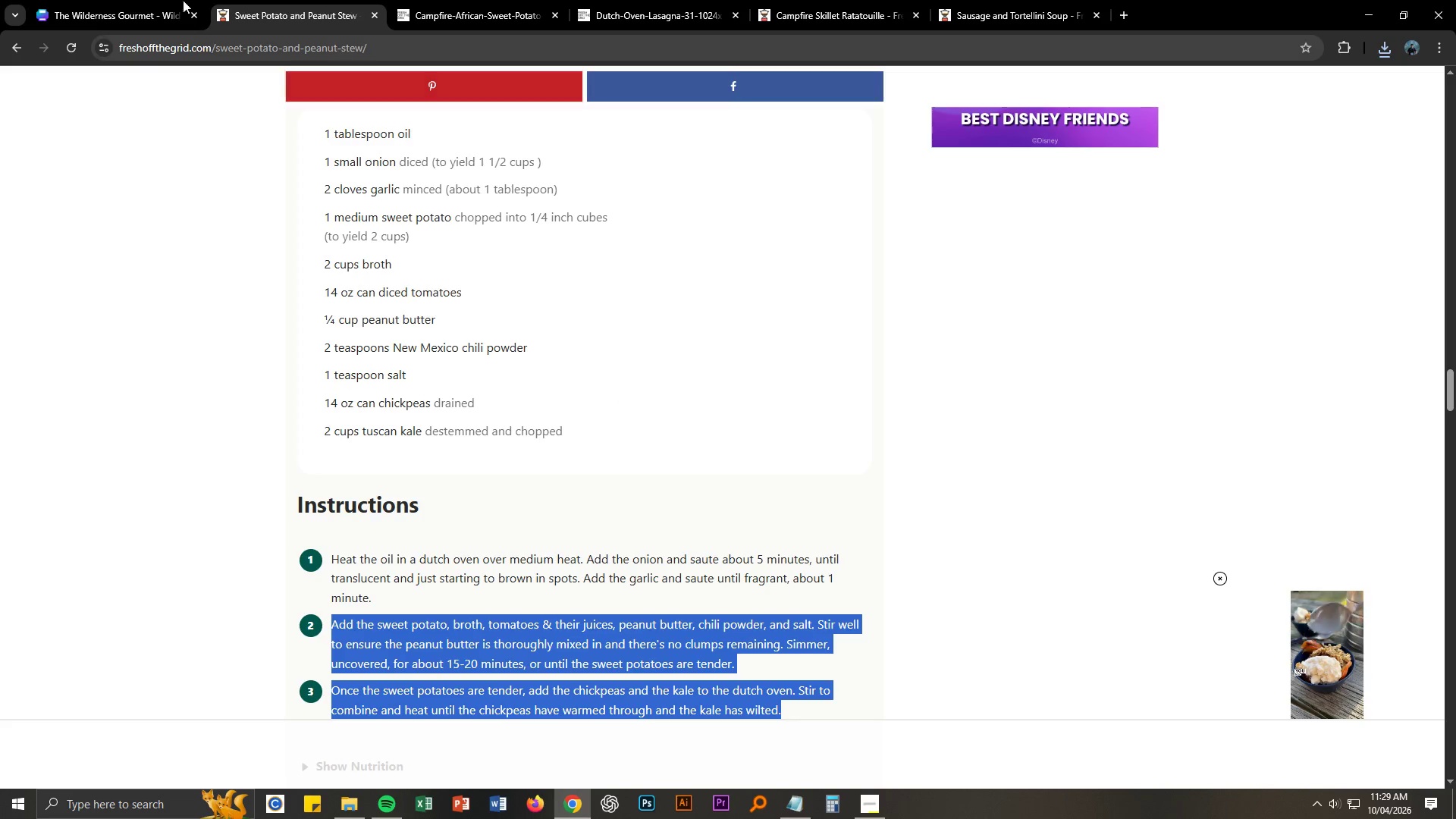 
left_click([139, 8])
 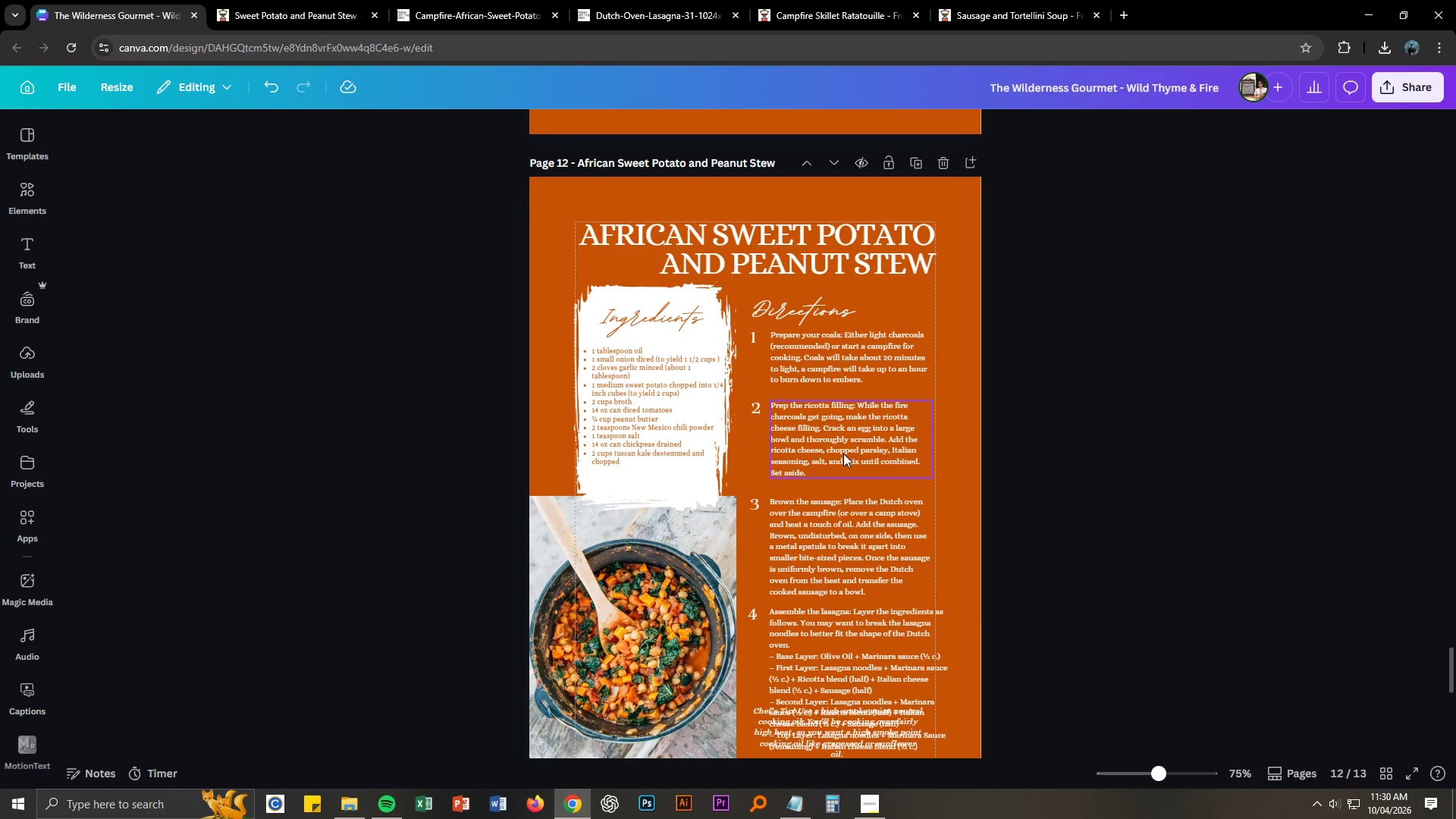 
double_click([824, 436])
 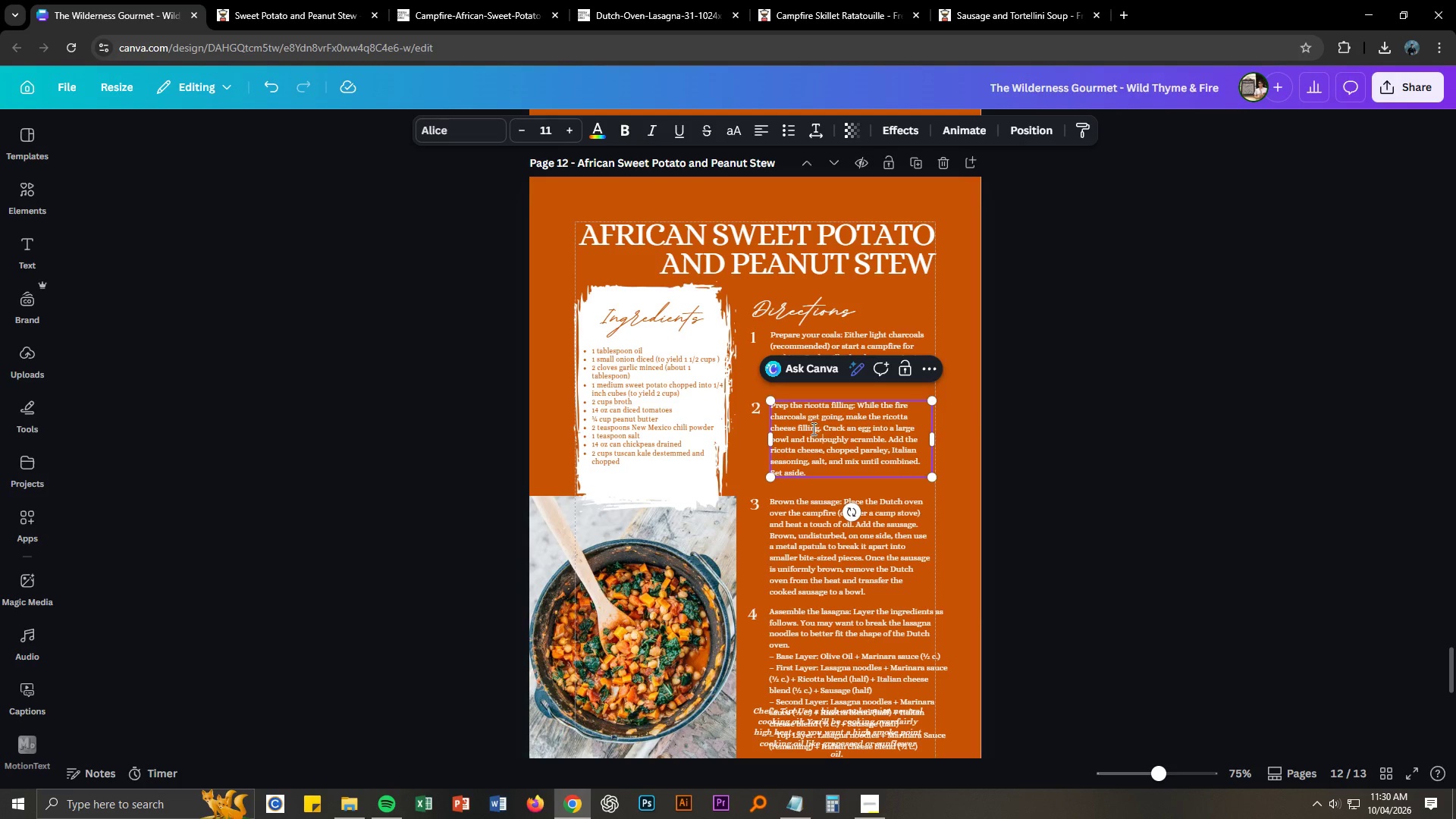 
key(Control+A)
 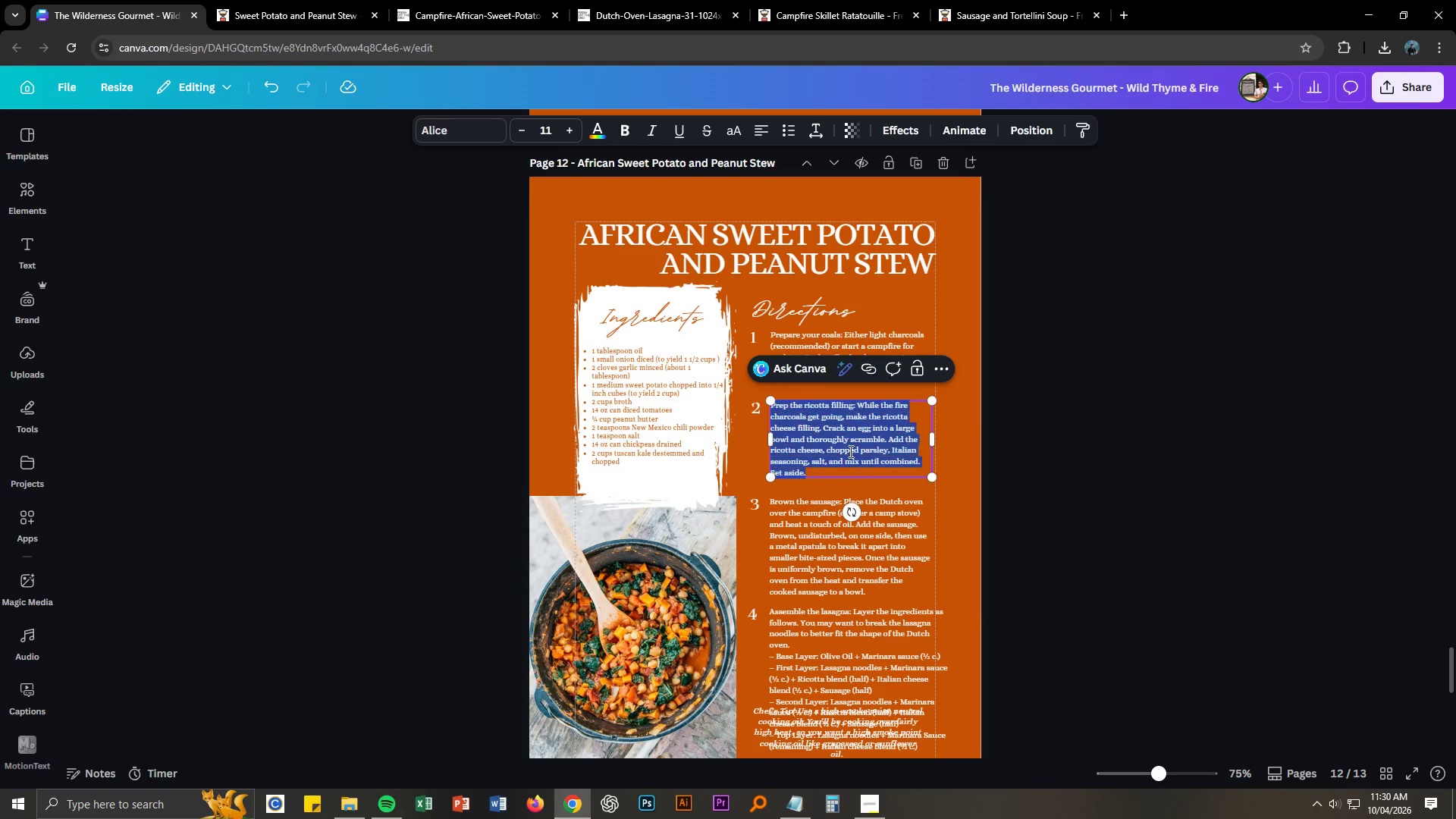 
key(Control+V)
 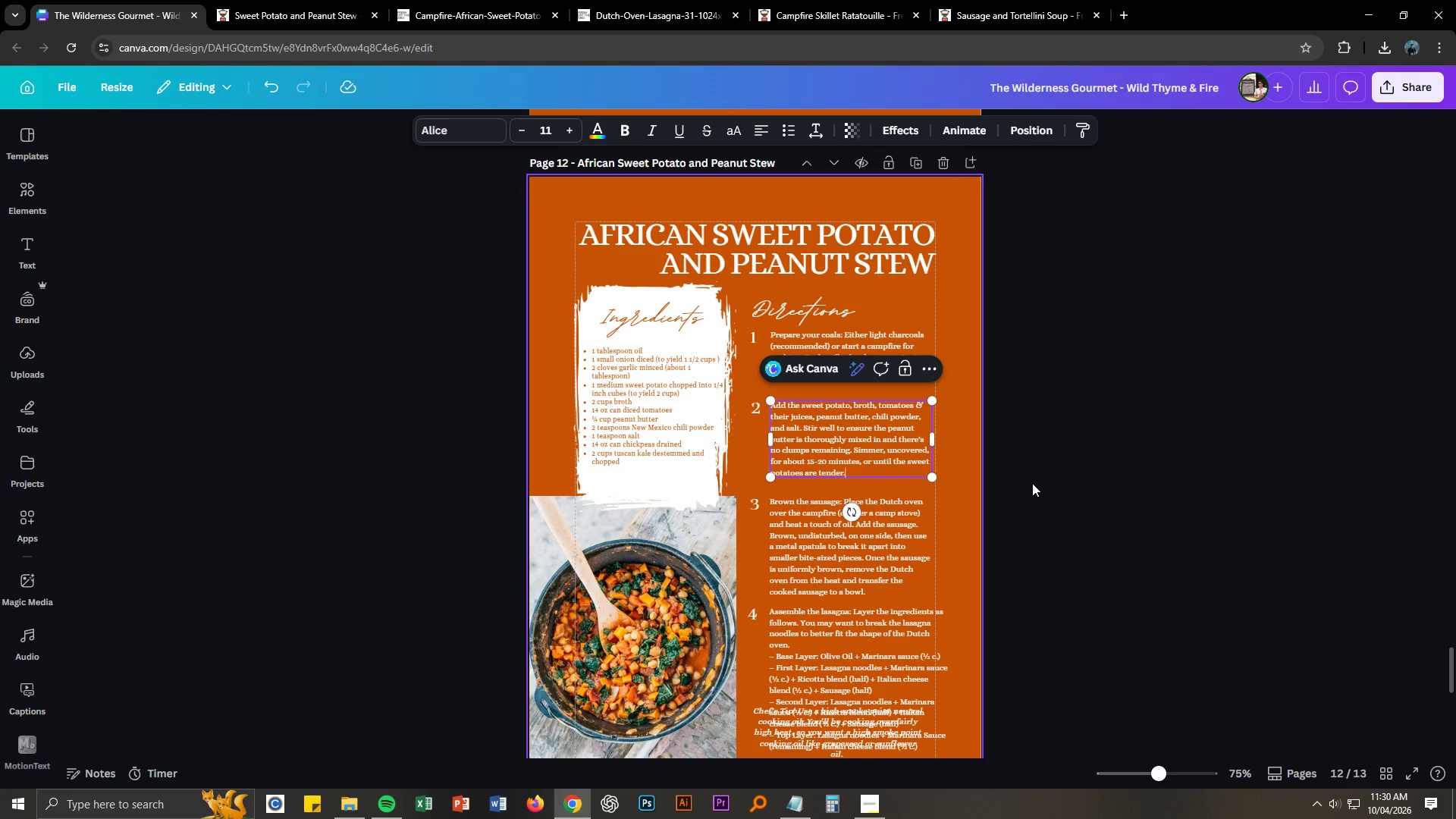 
left_click([1112, 485])
 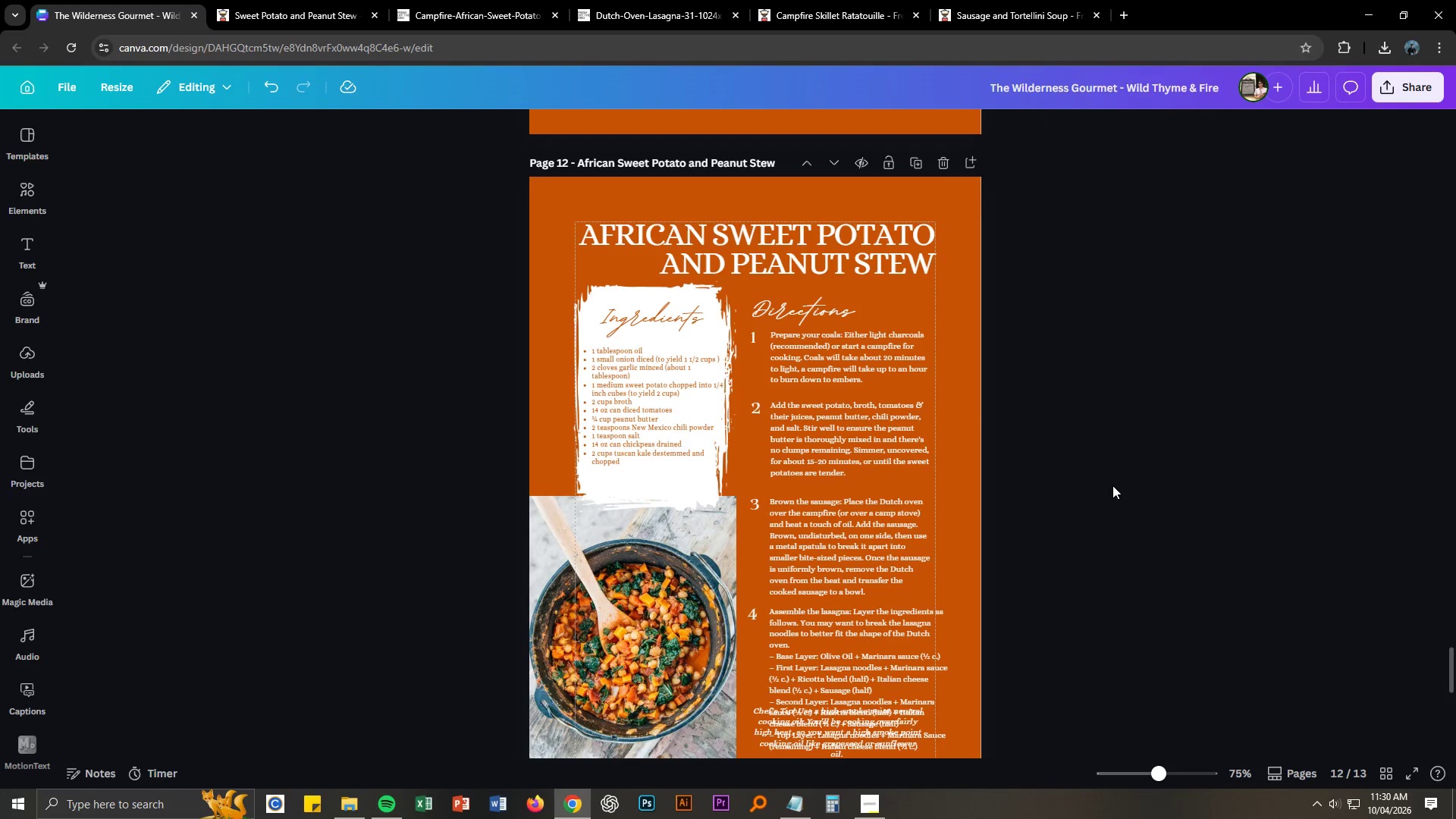 
key(Alt+AltLeft)
 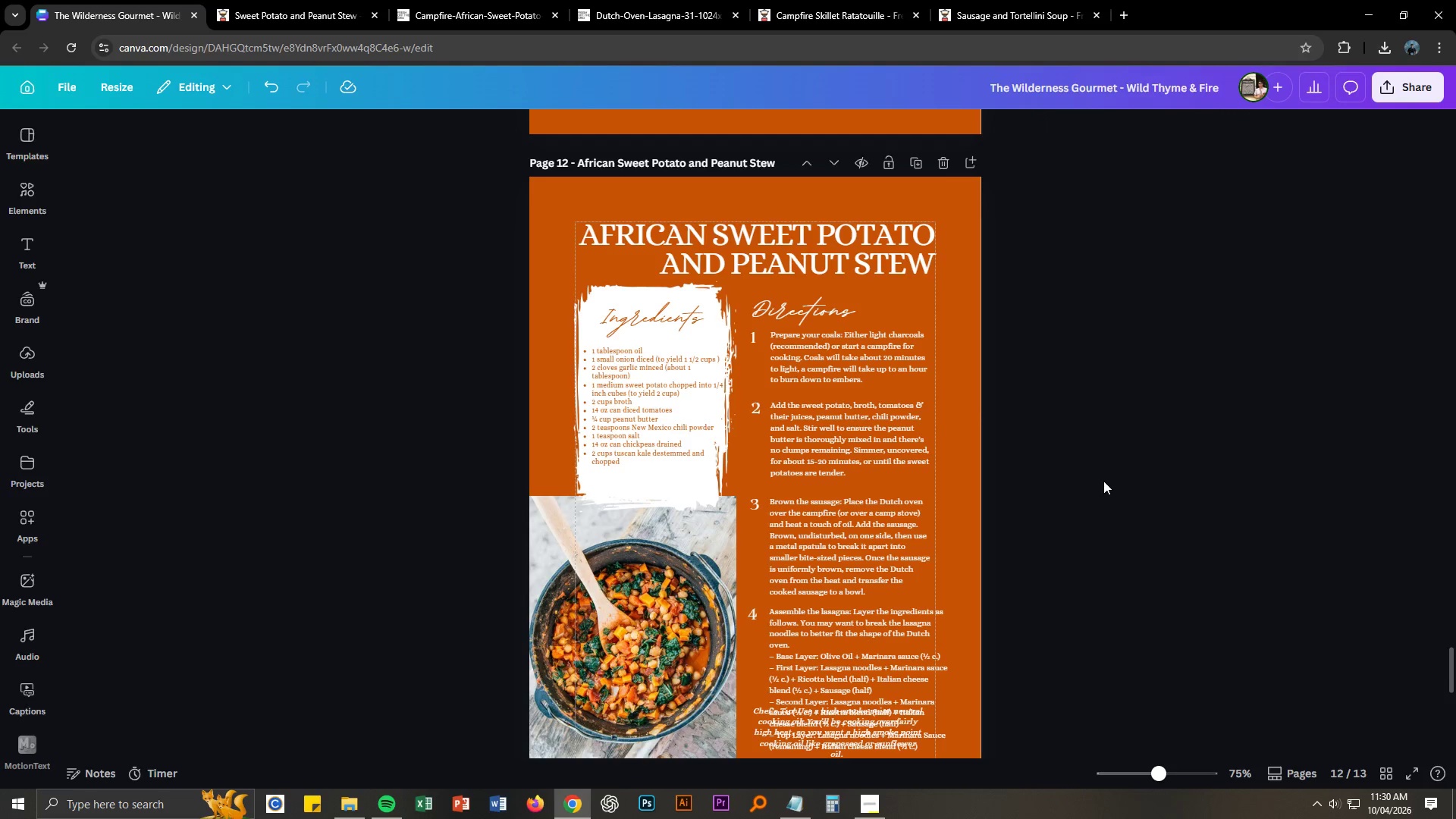 
key(Alt+Tab)
 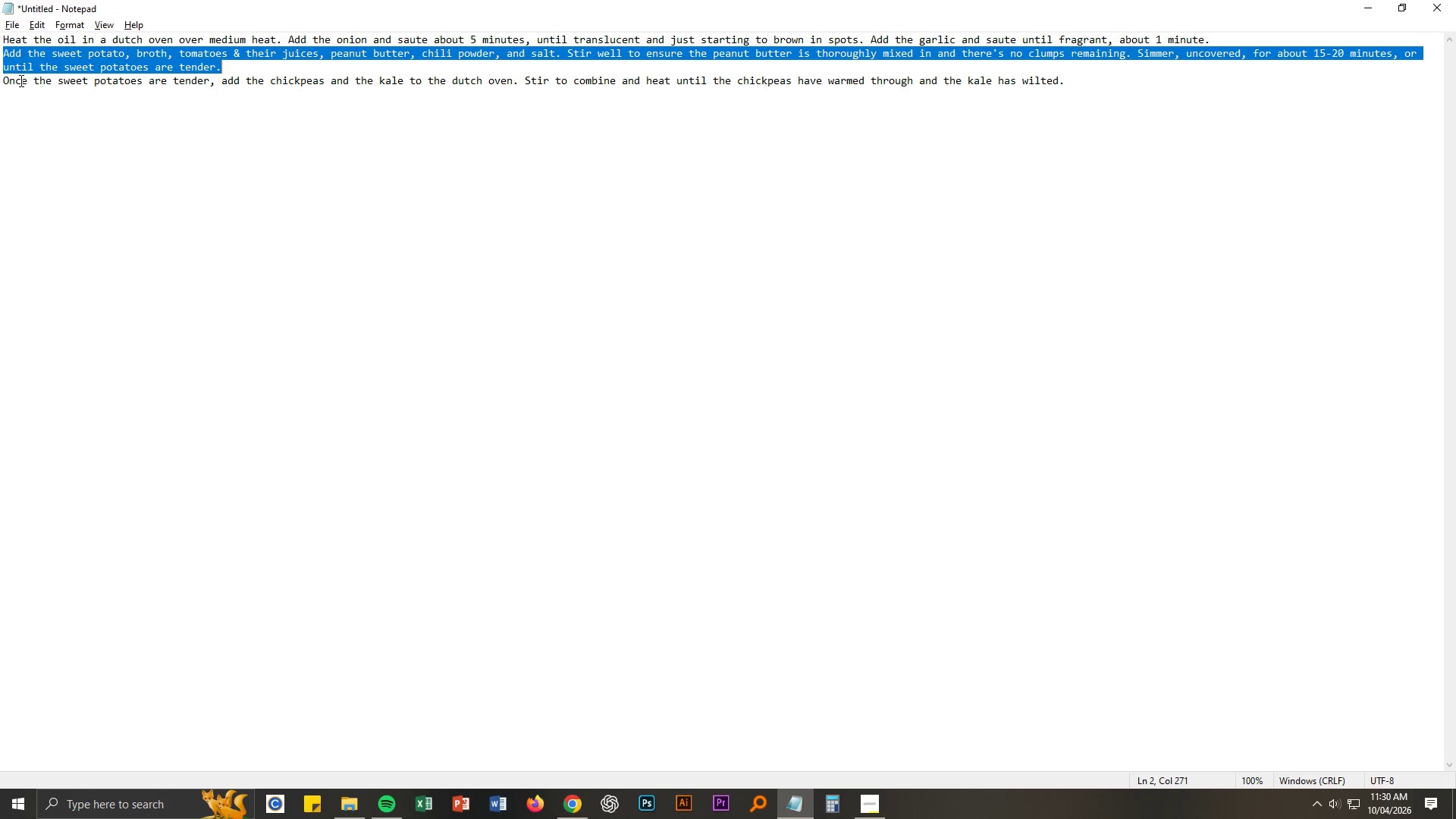 
left_click_drag(start_coordinate=[2, 81], to_coordinate=[1096, 80])
 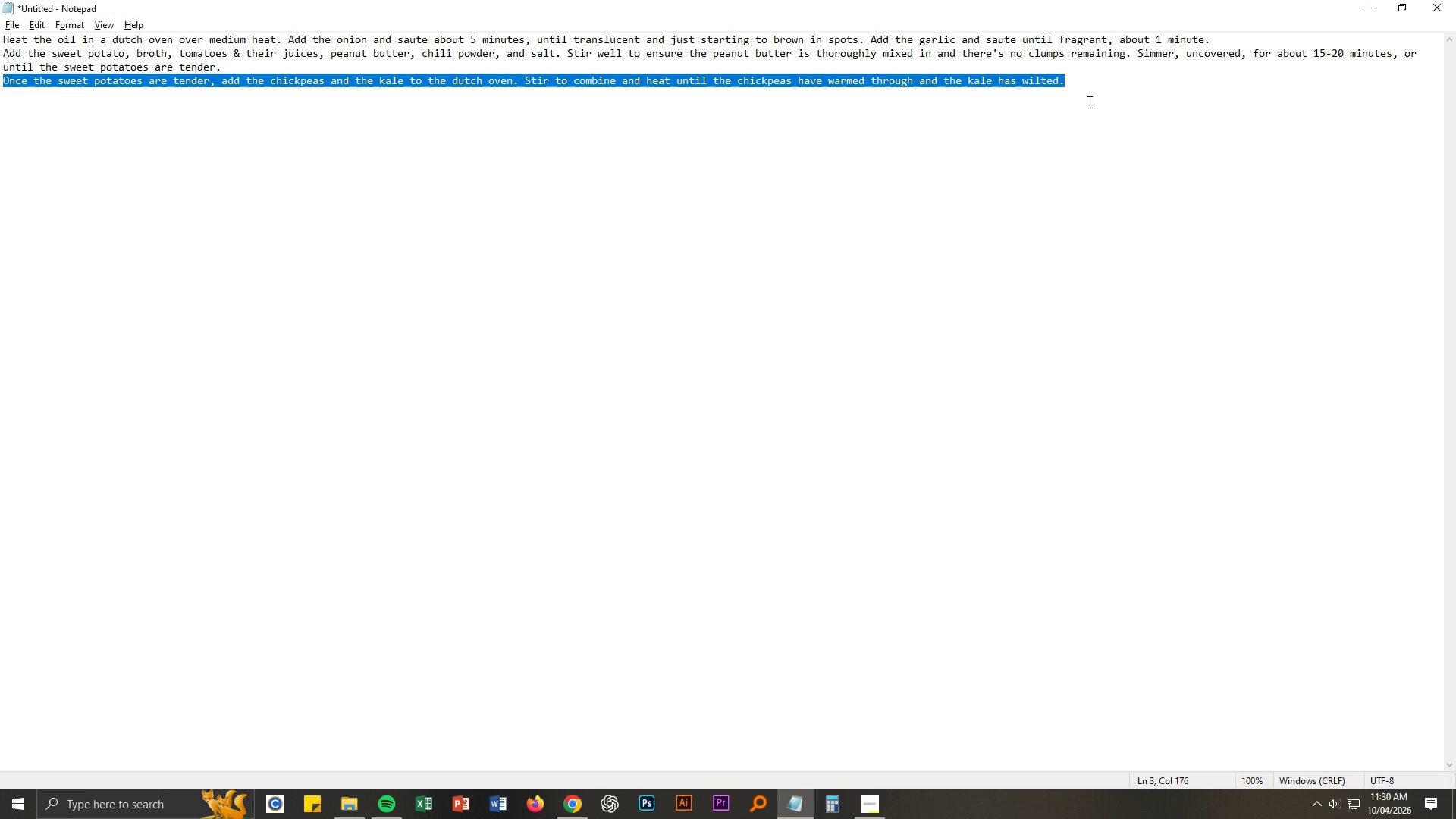 
key(Control+ControlLeft)
 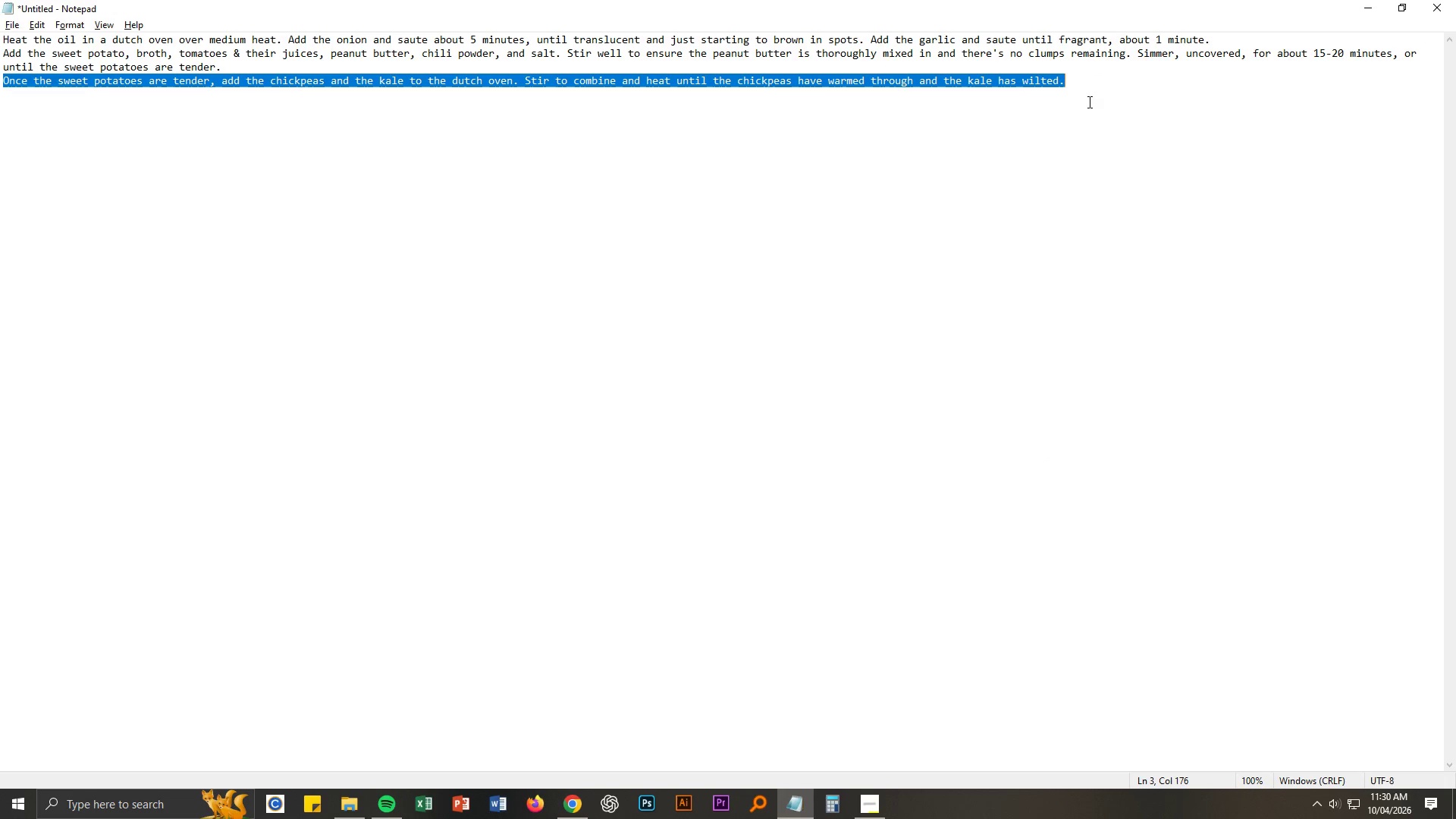 
key(Control+C)
 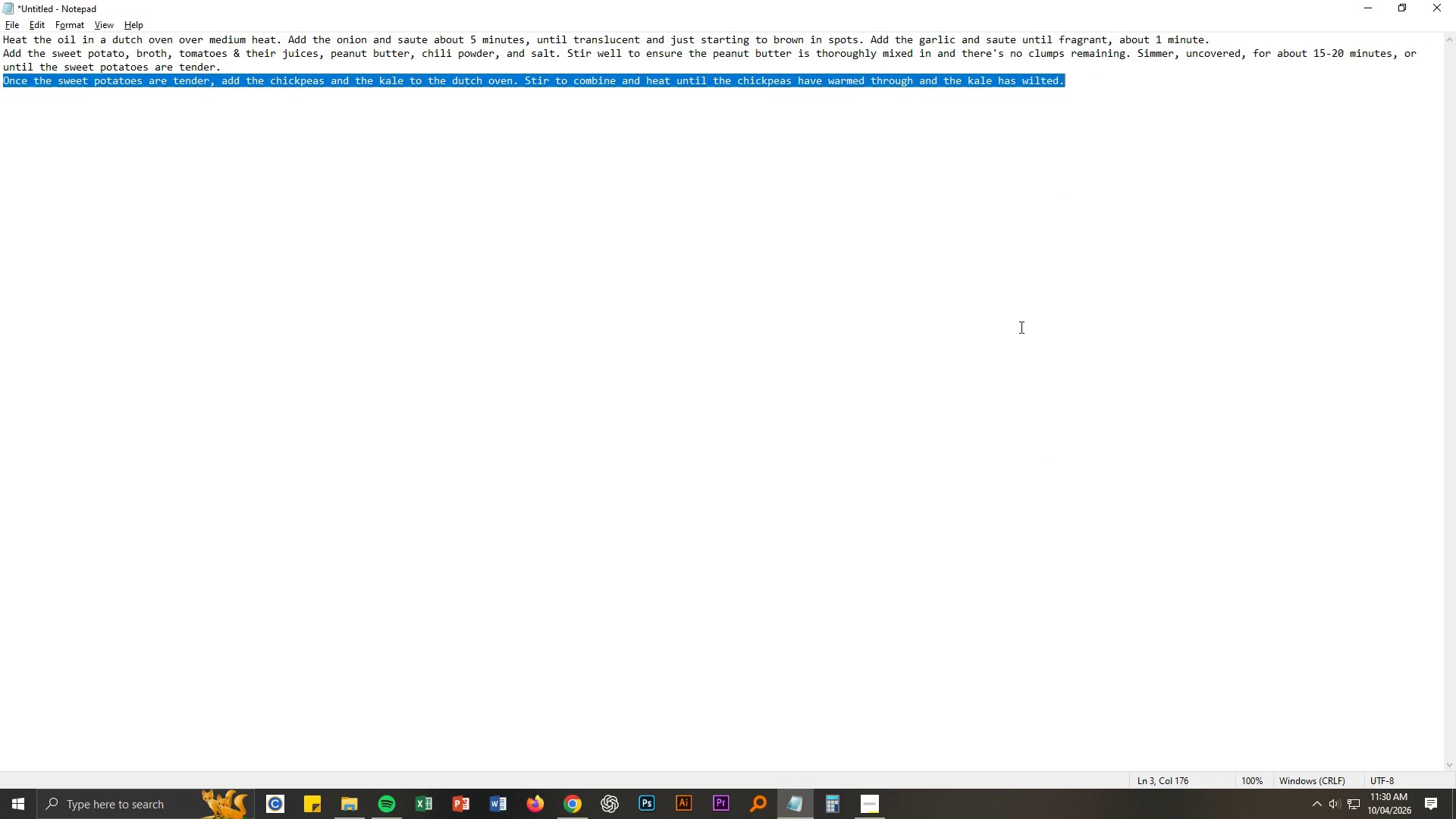 
key(Alt+AltLeft)
 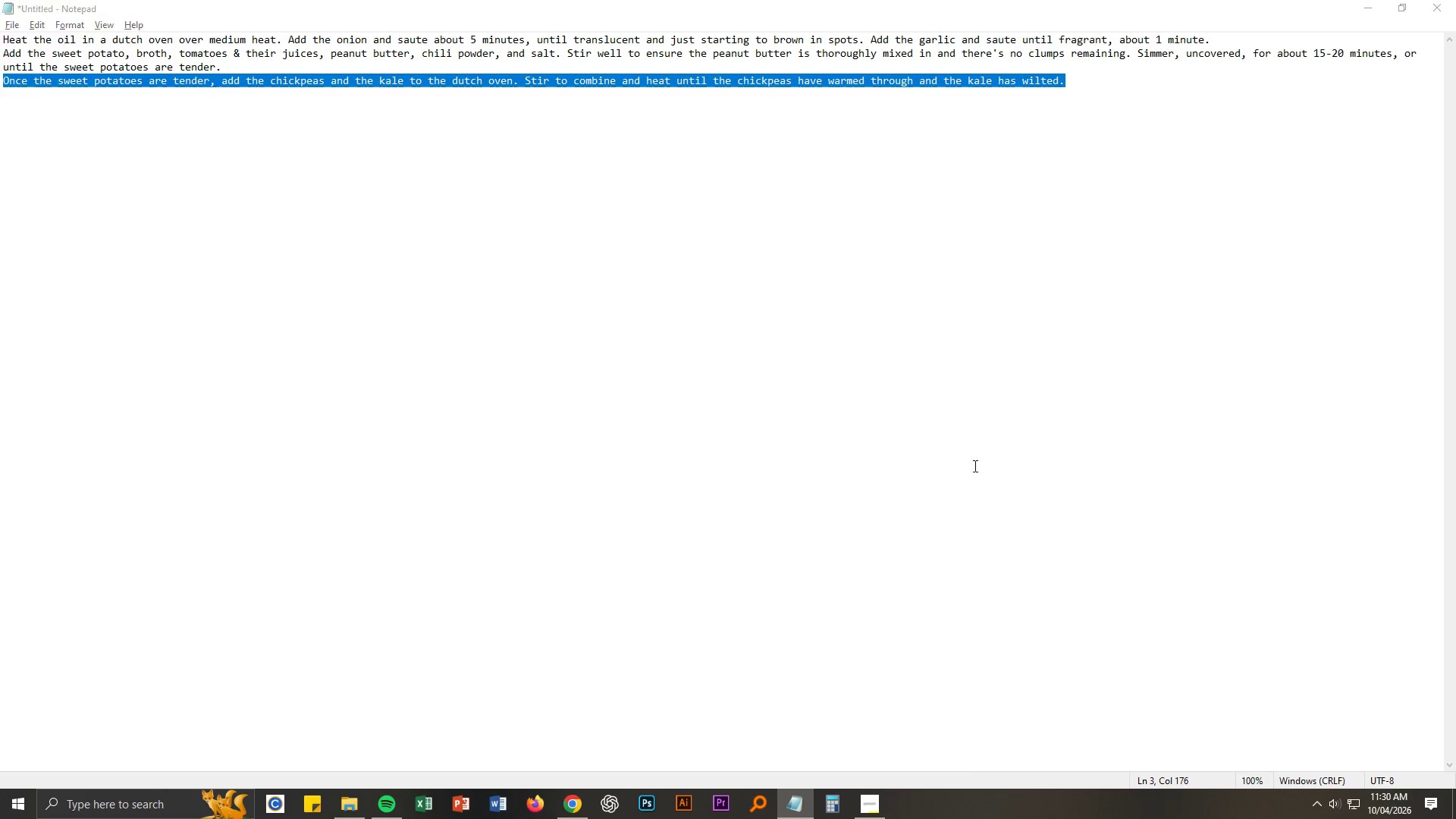 
key(Alt+Tab)
 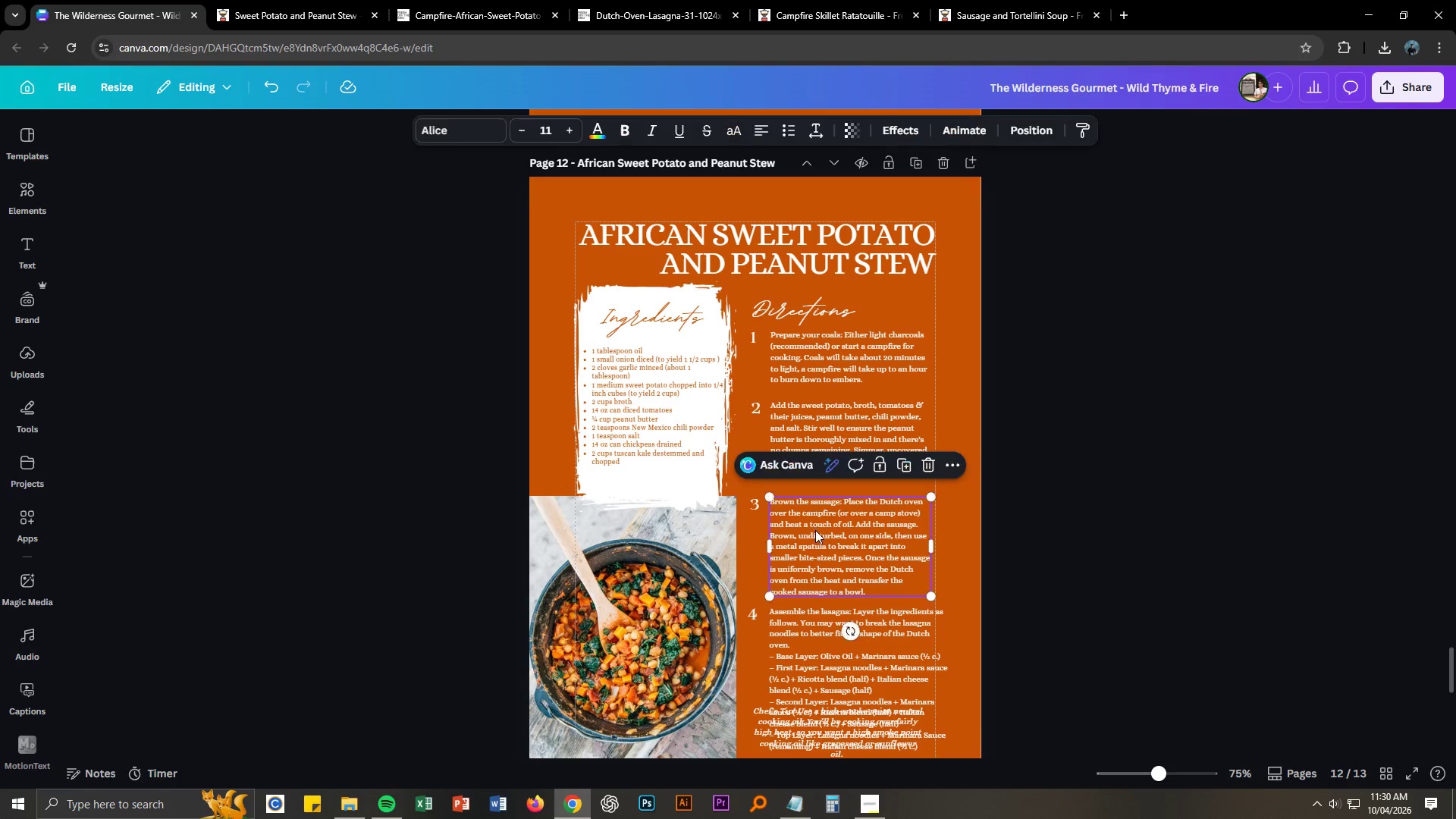 
double_click([814, 530])
 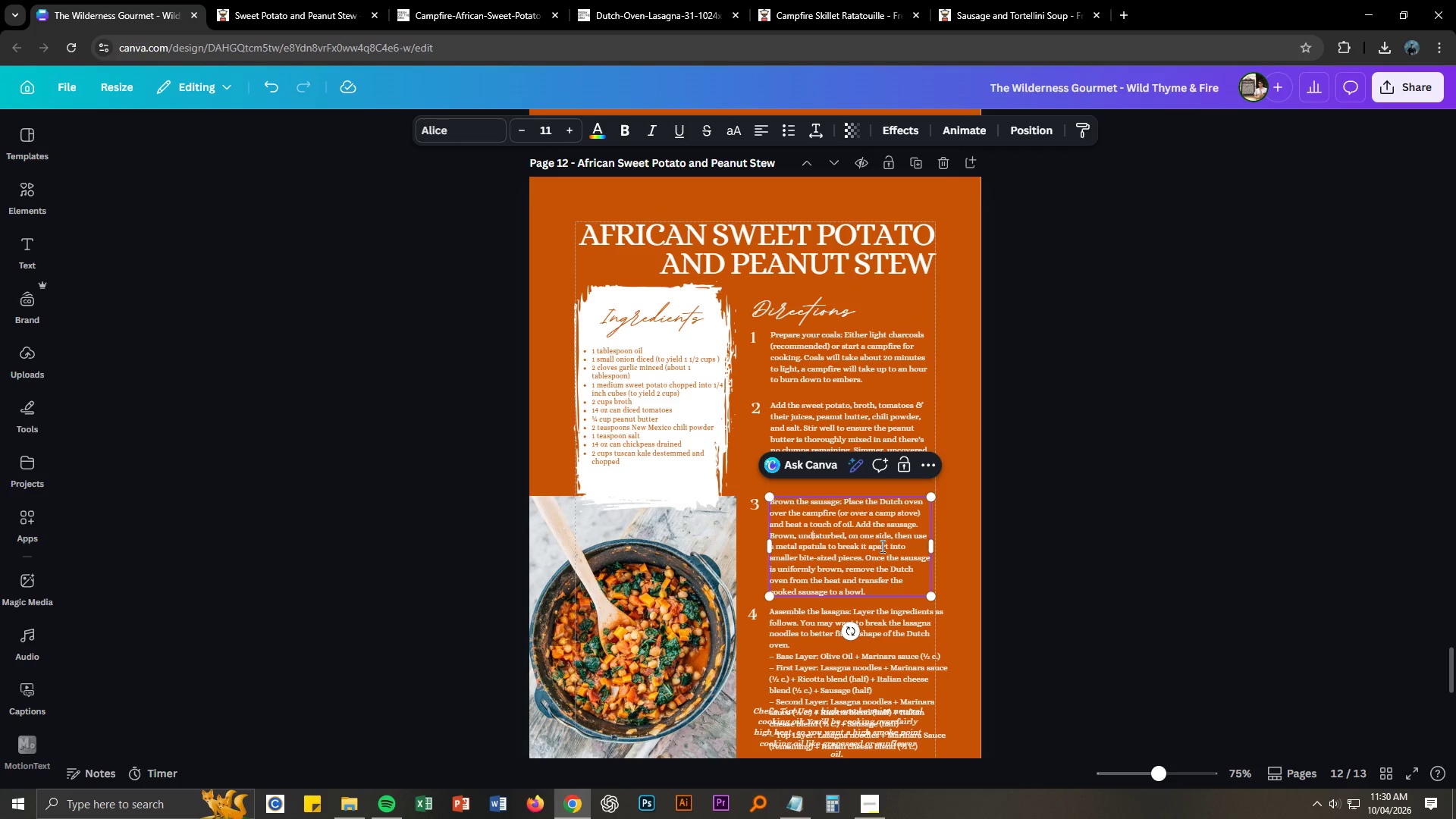 
key(Control+A)
 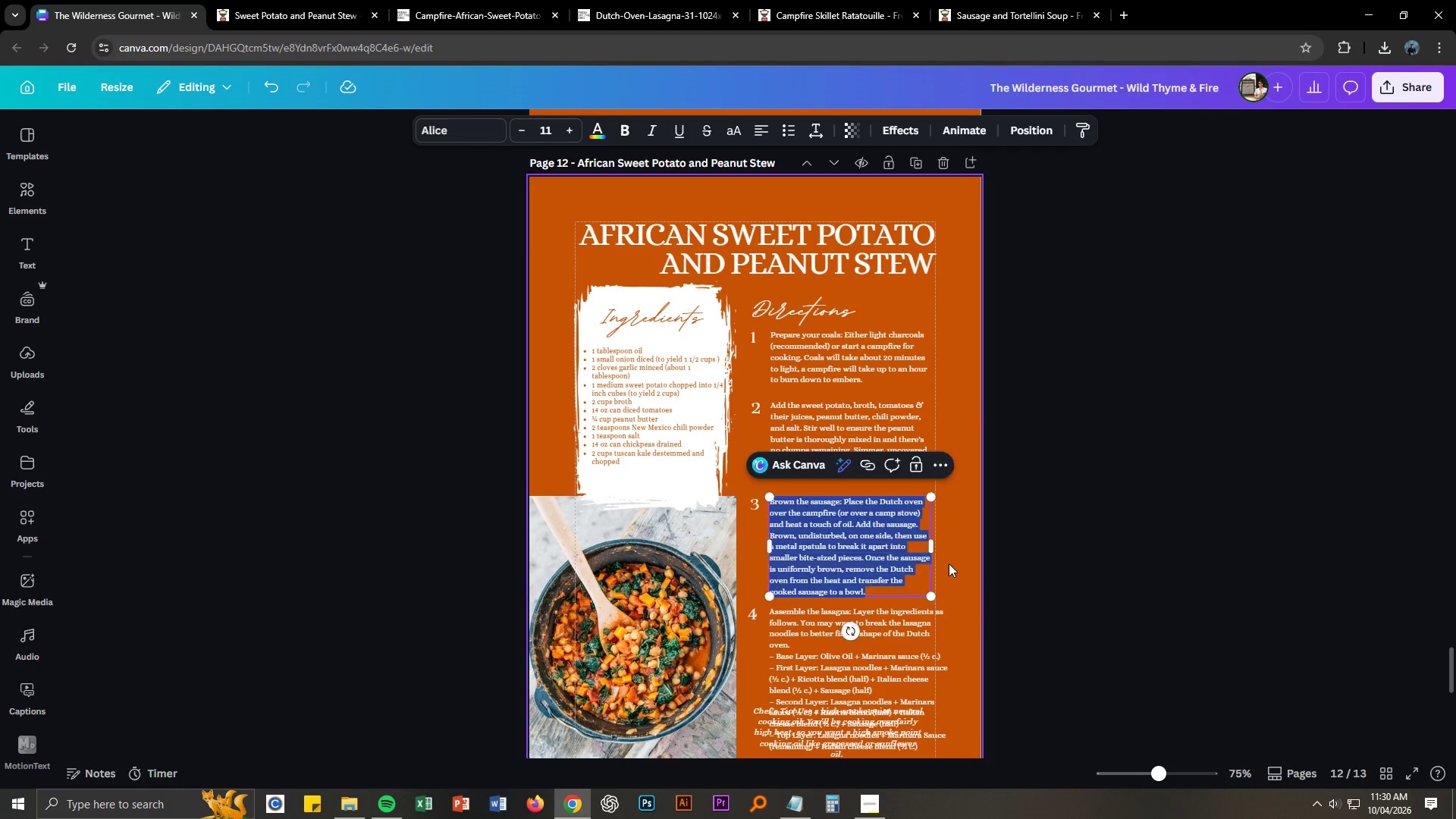 
key(Control+V)
 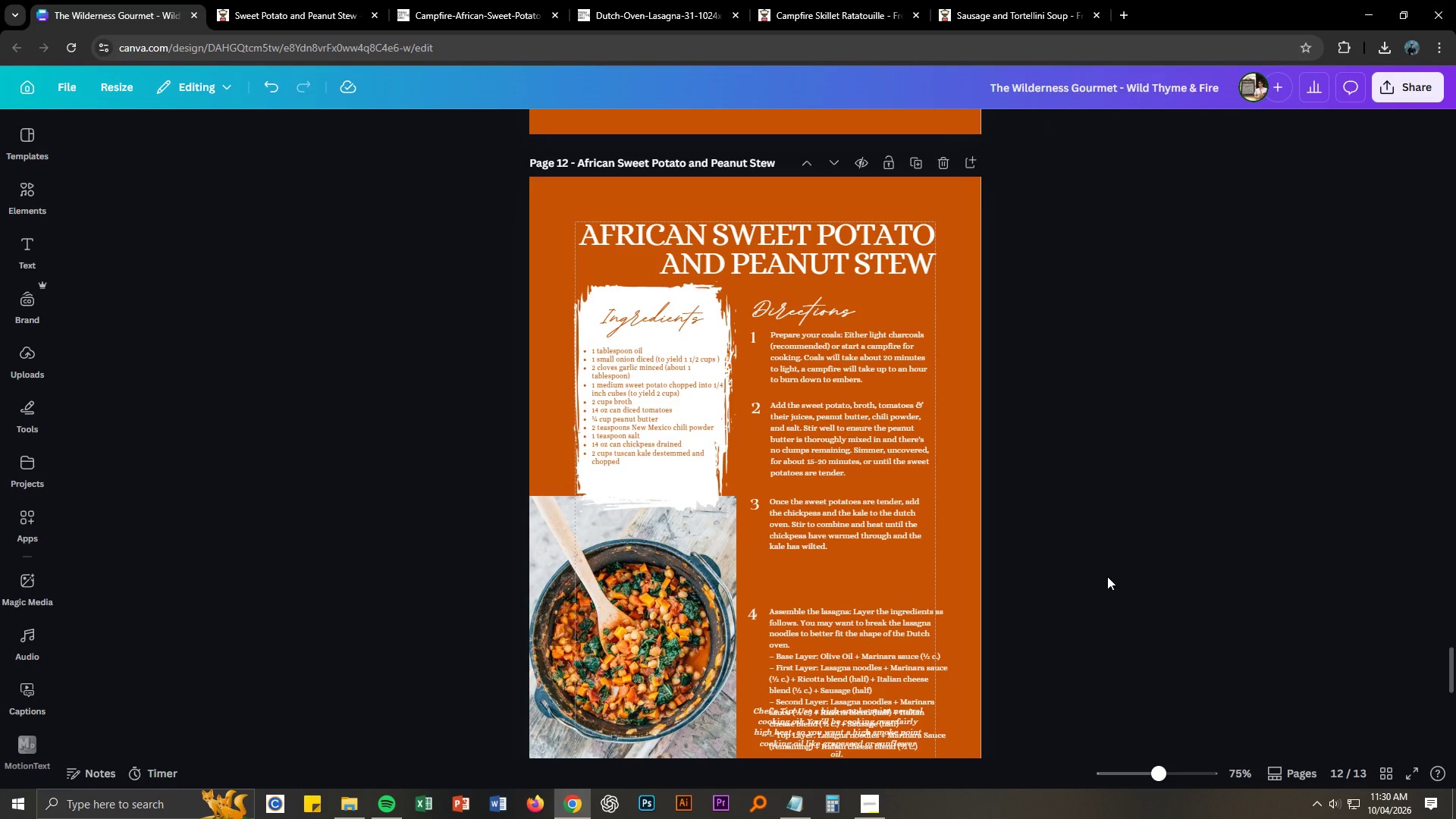 
double_click([1107, 576])
 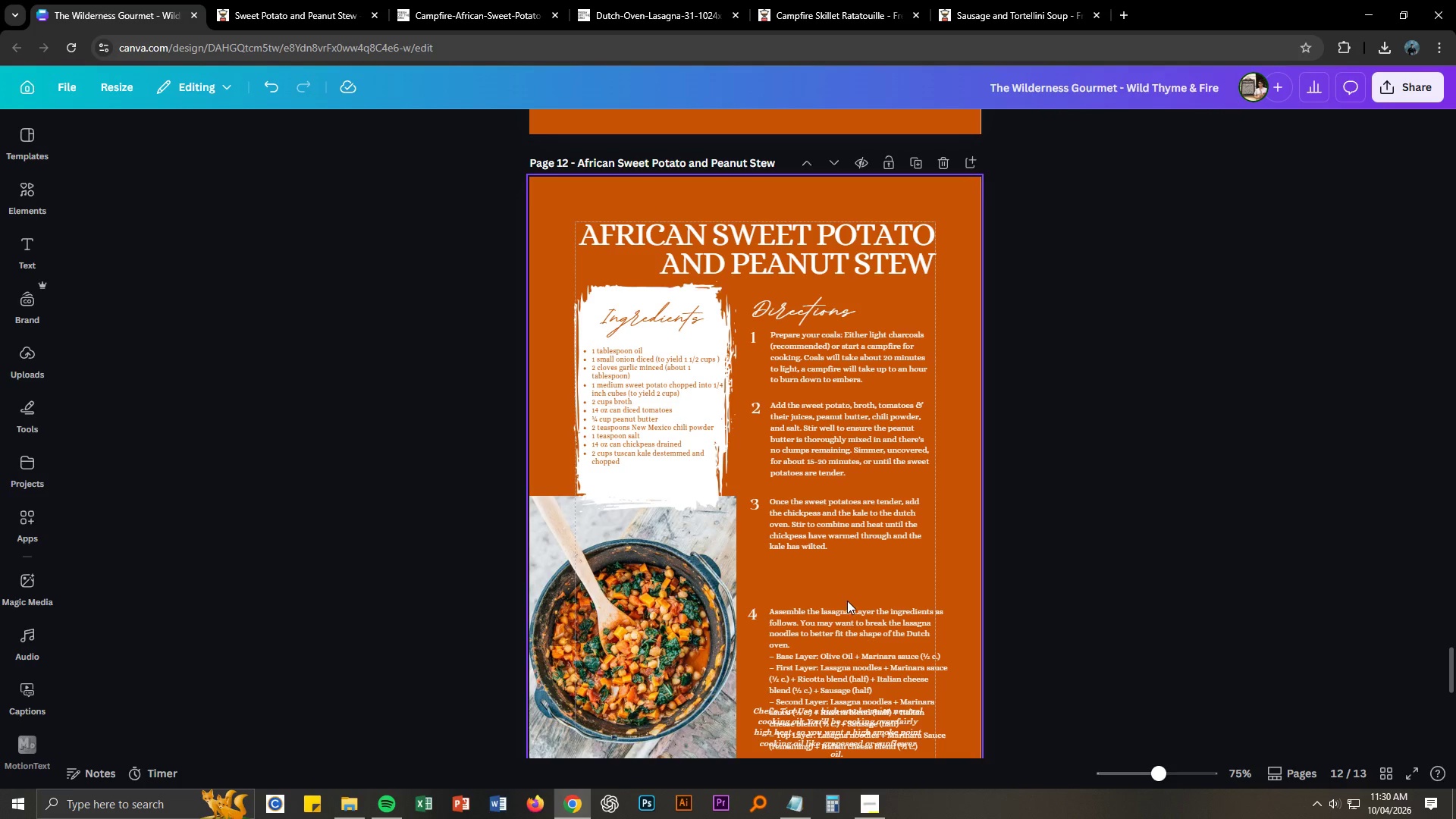 
left_click([848, 618])
 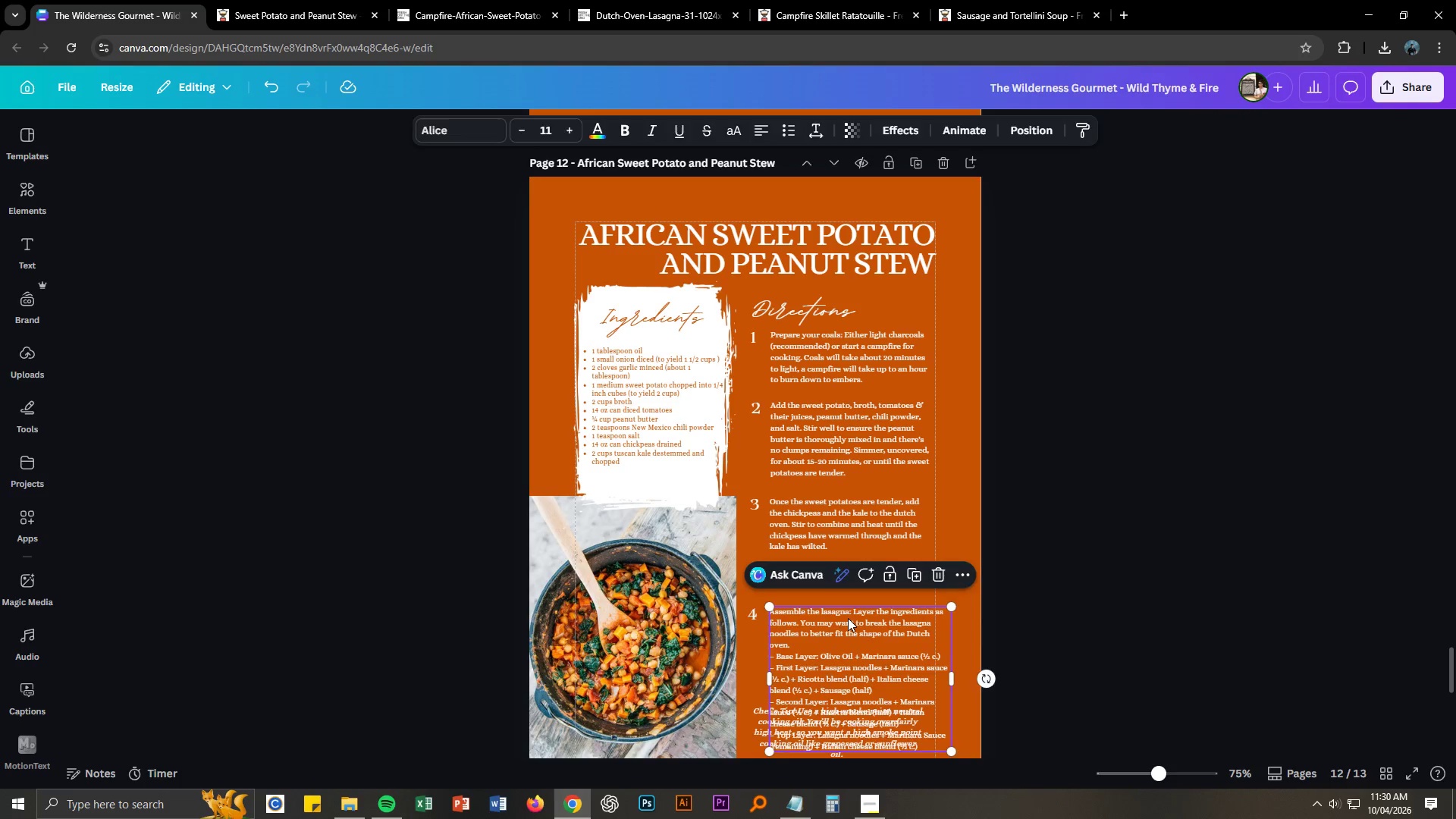 
key(Delete)
 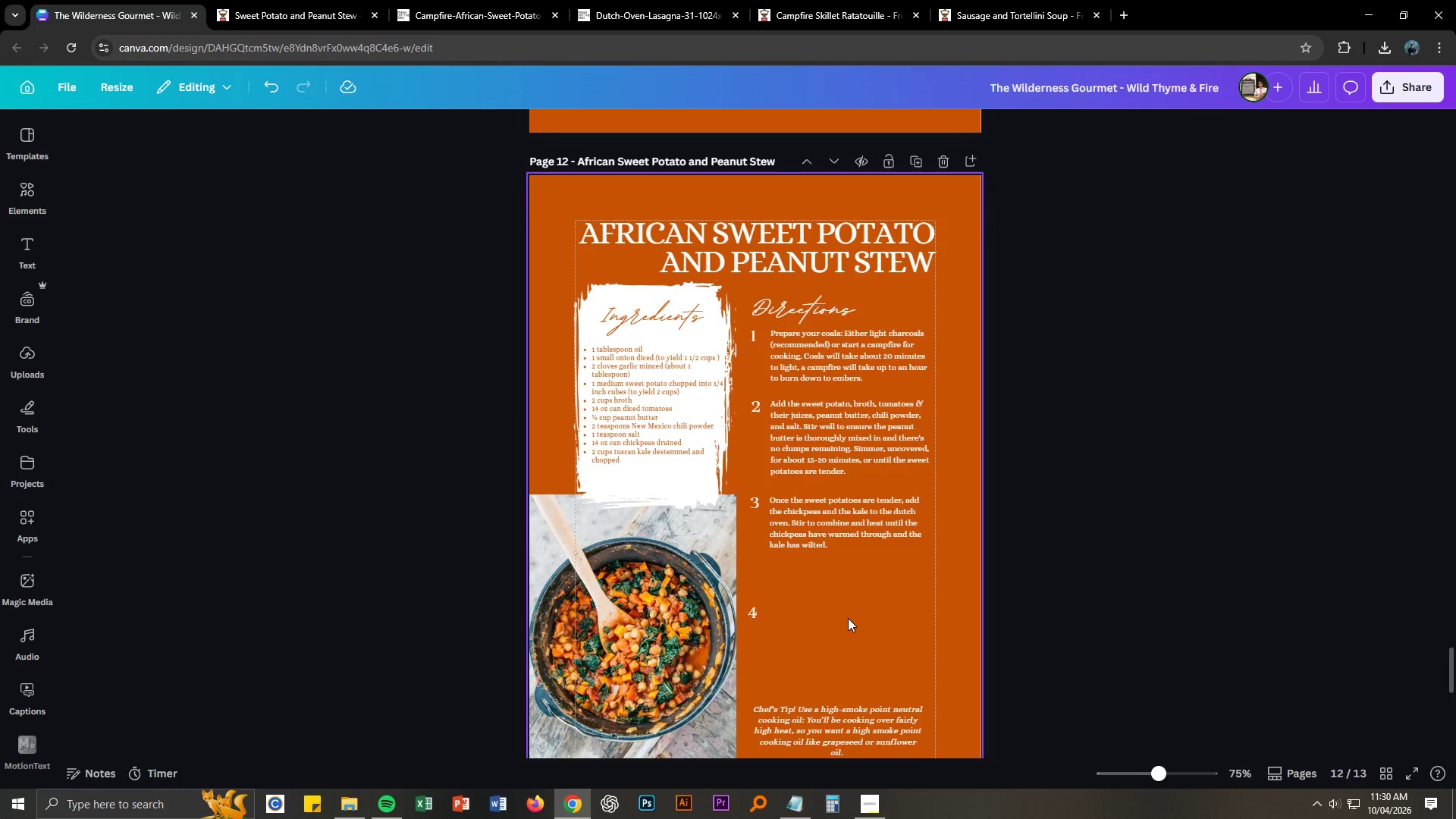 
scroll: coordinate [848, 618], scroll_direction: down, amount: 2.0
 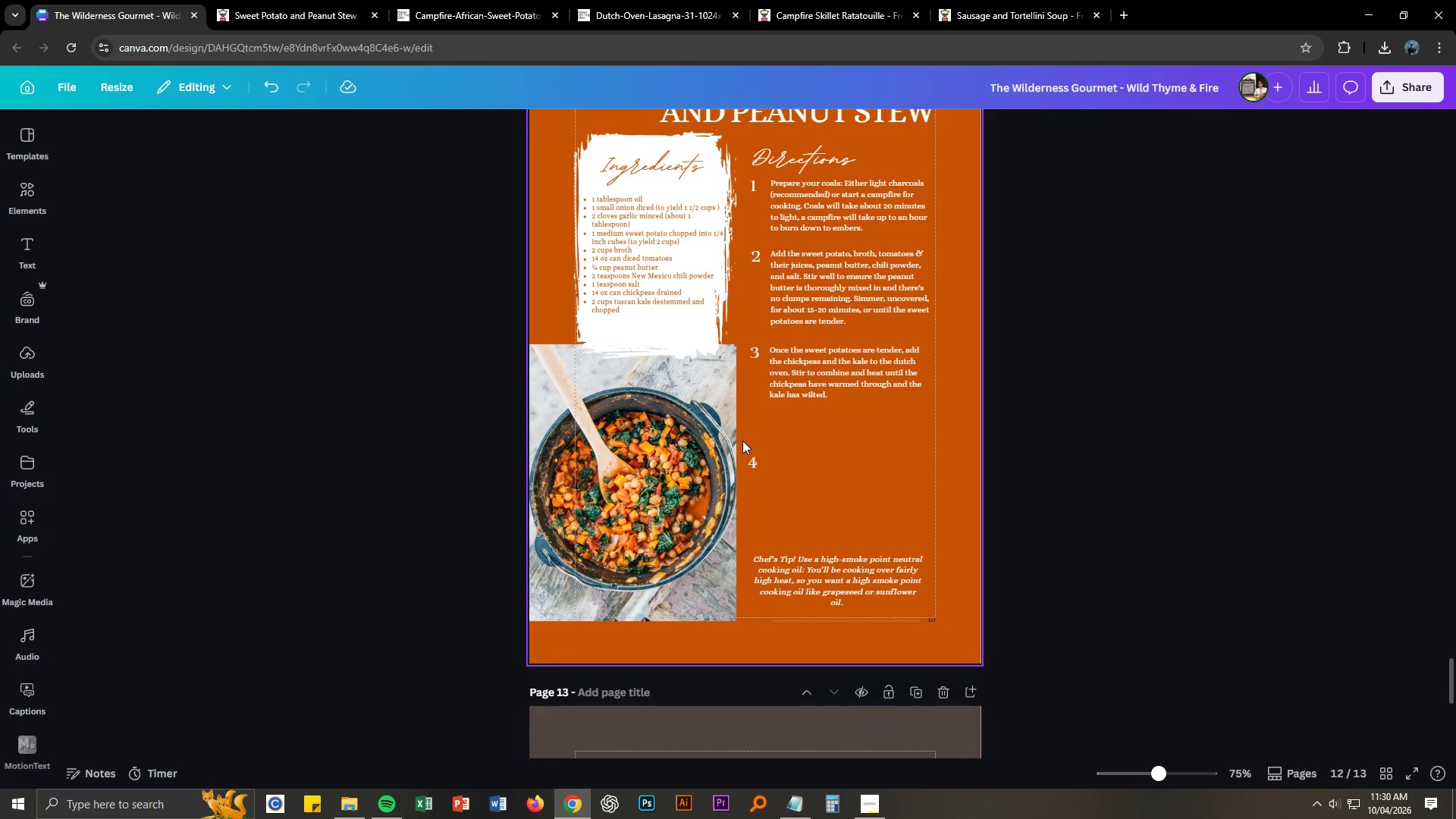 
left_click([749, 466])
 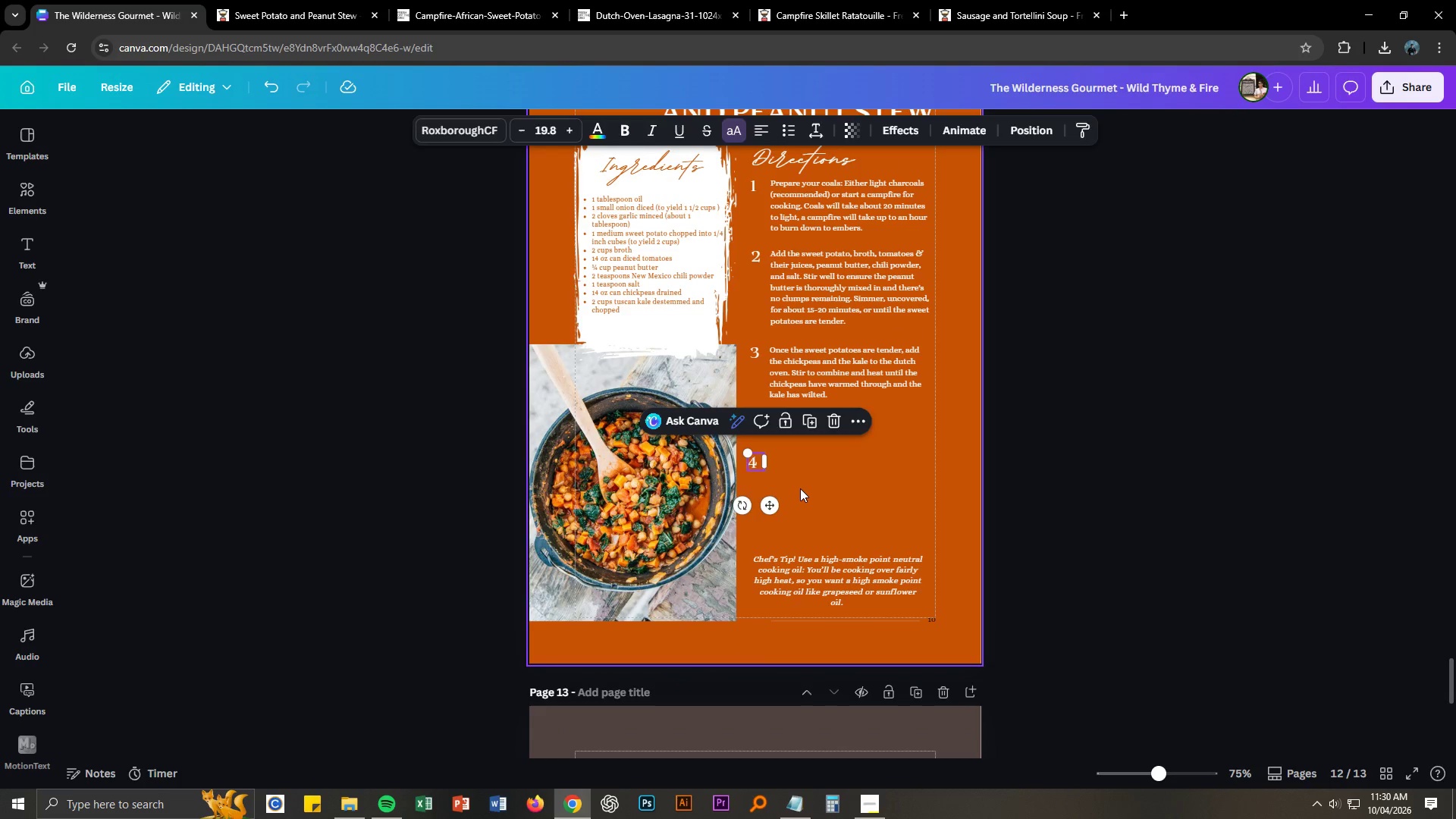 
key(Delete)
 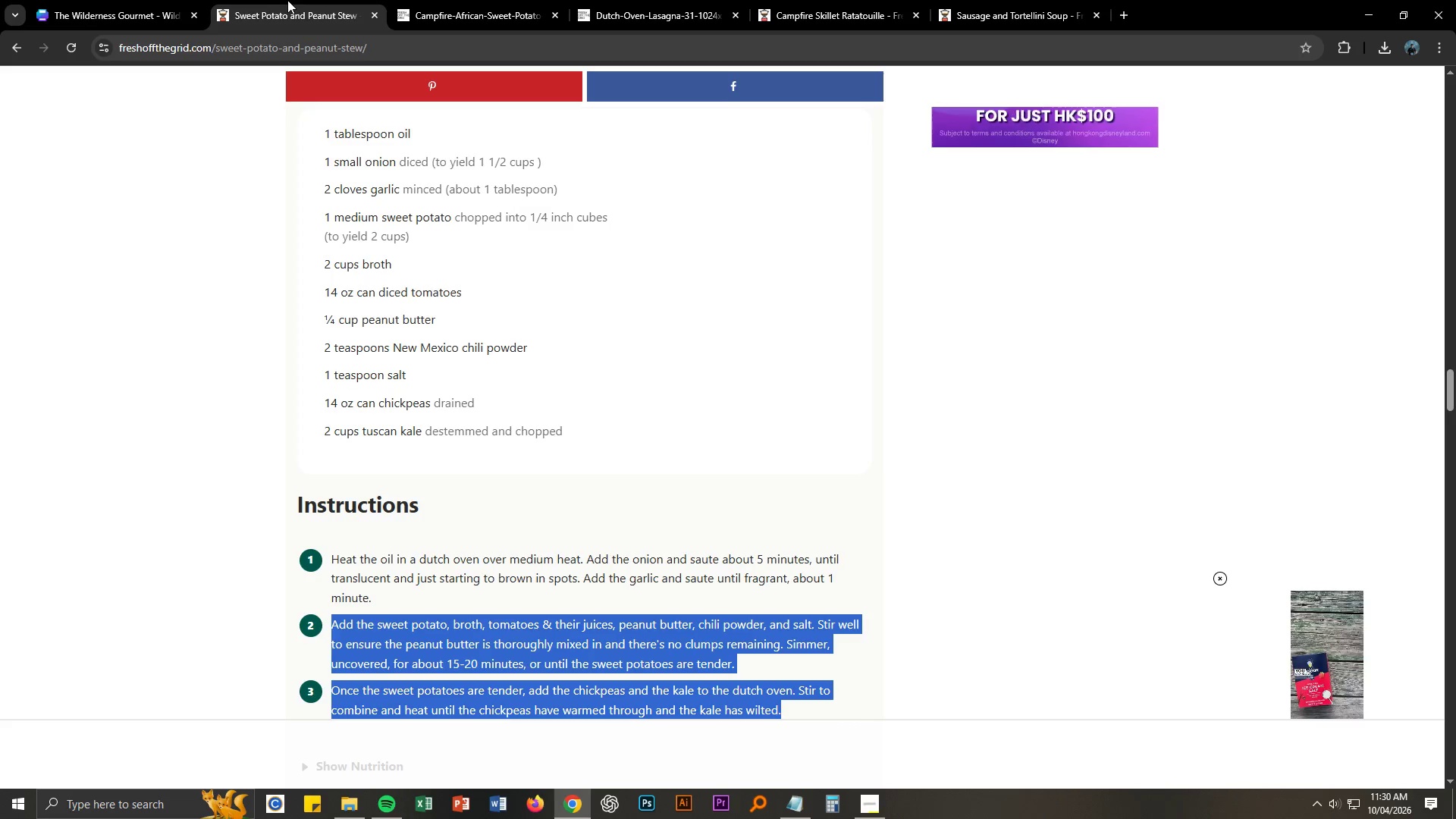 
double_click([497, 0])
 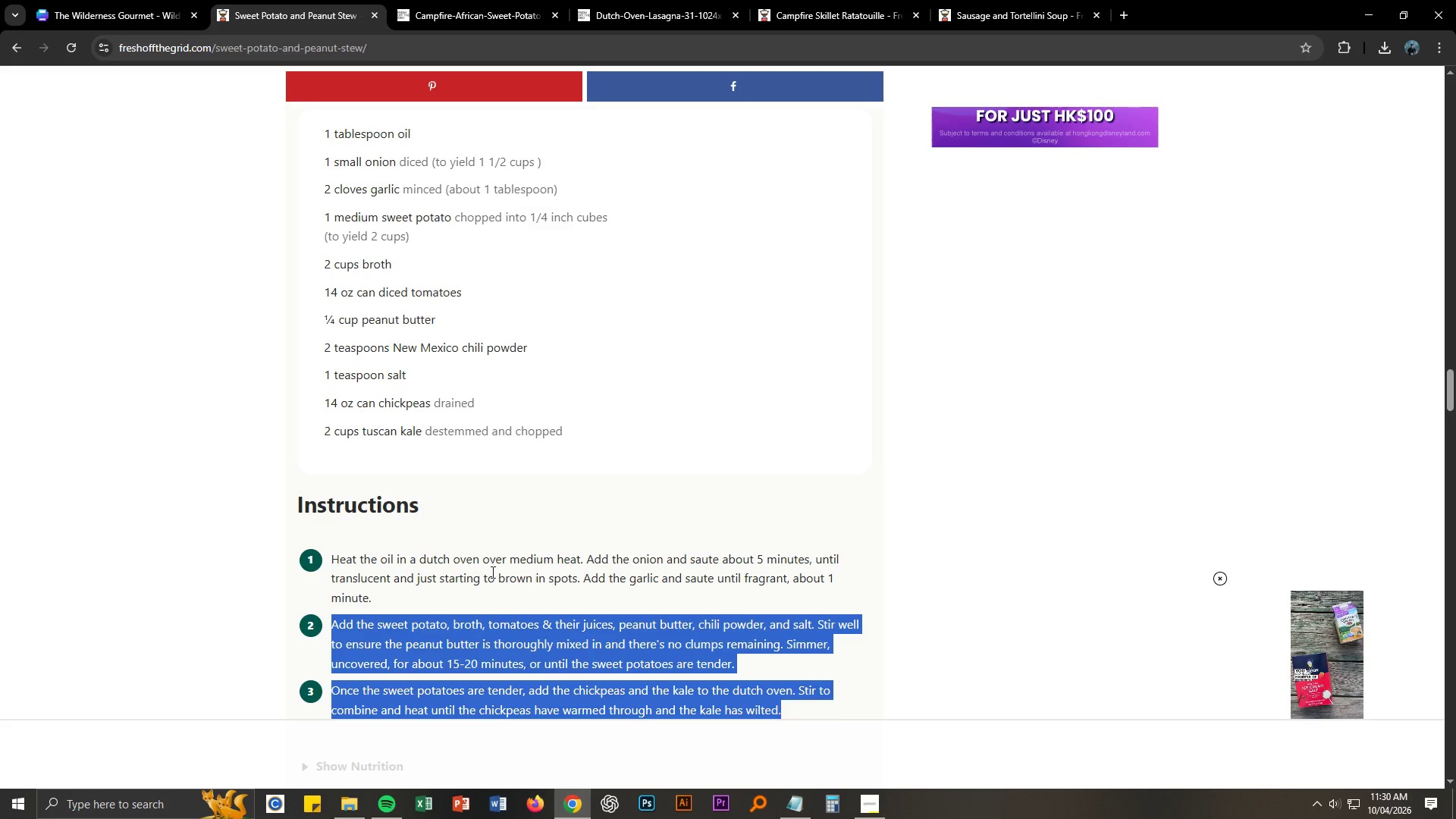 
scroll: coordinate [492, 588], scroll_direction: up, amount: 34.0
 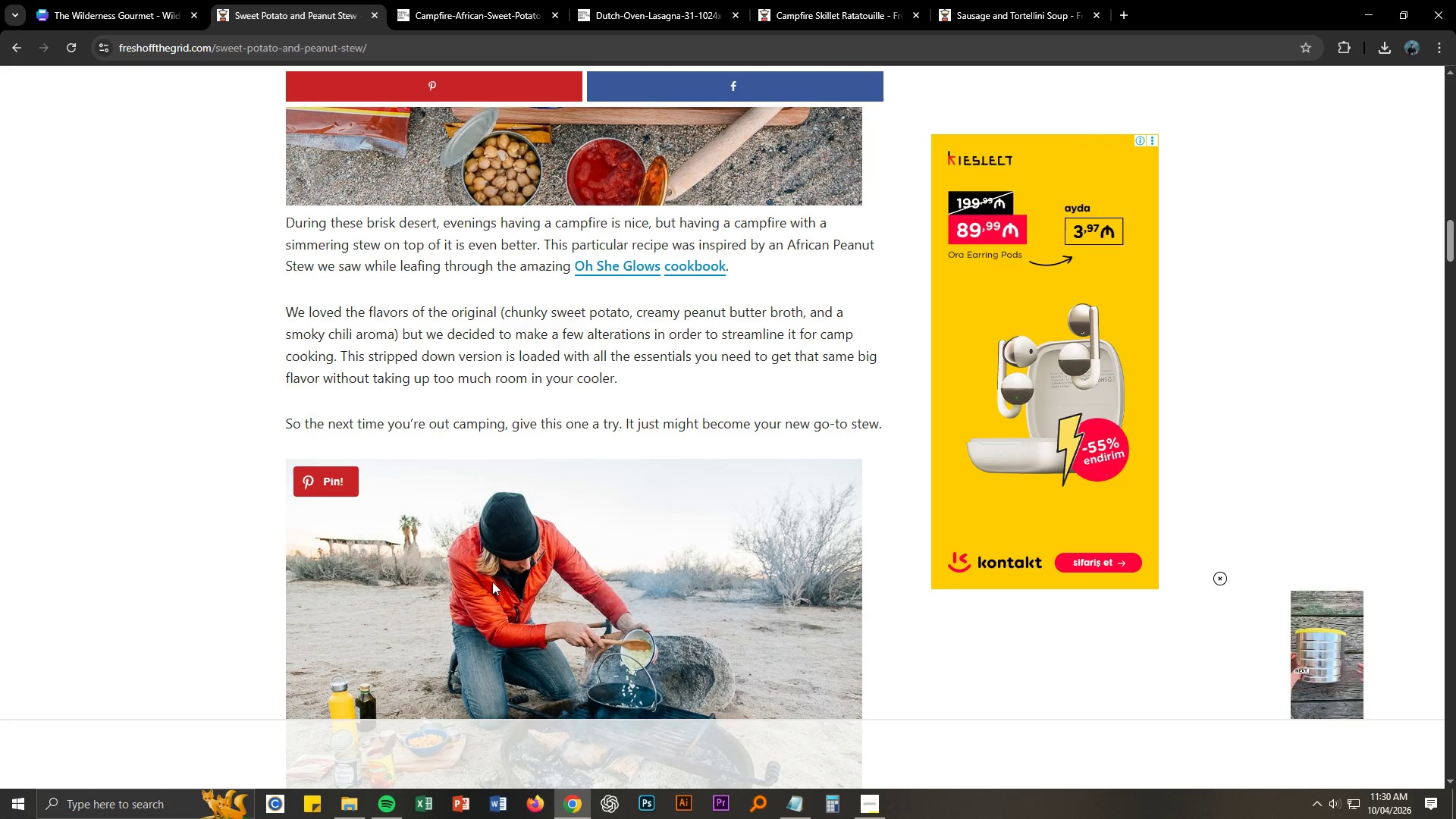 
scroll: coordinate [492, 581], scroll_direction: up, amount: 29.0
 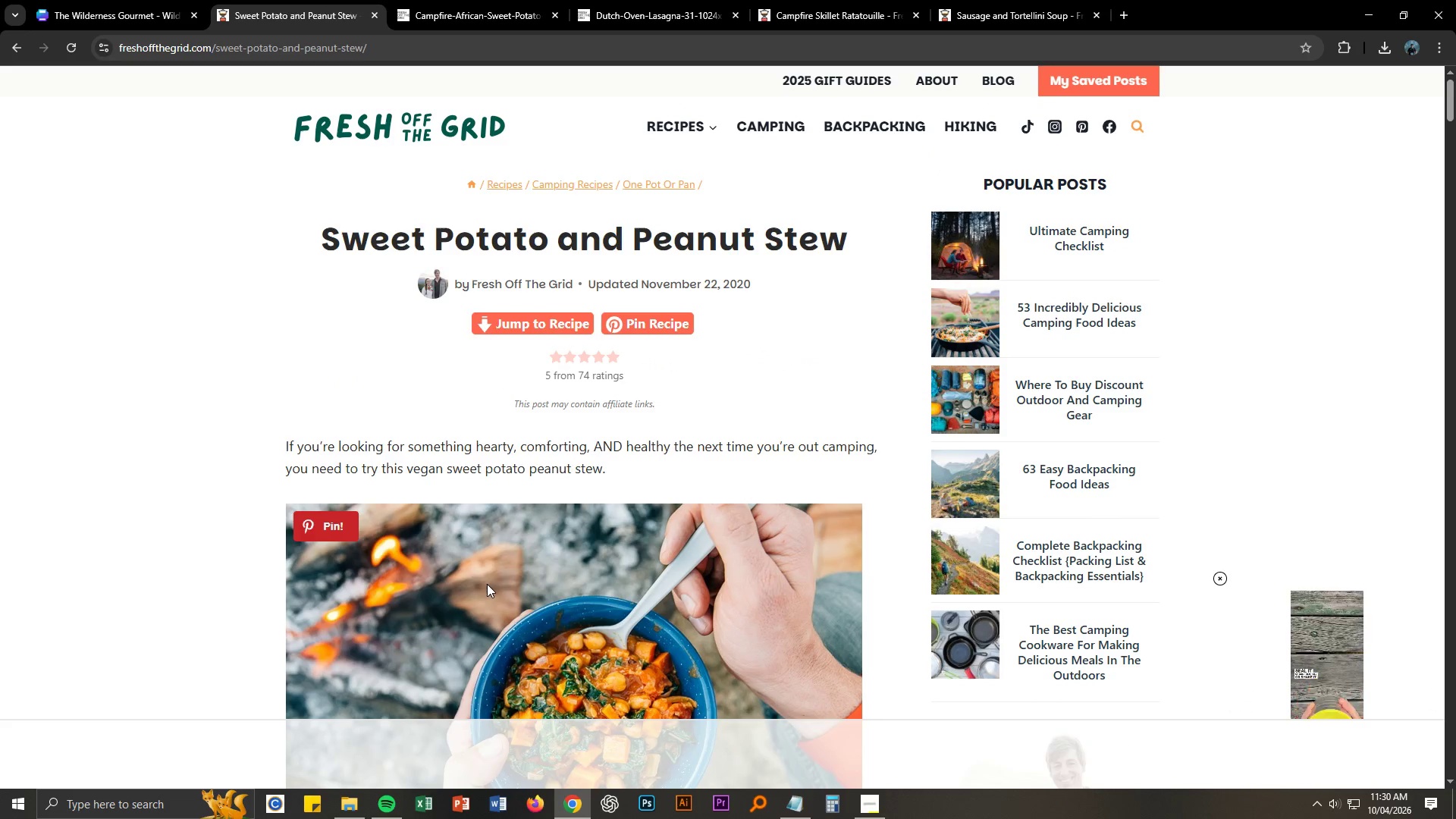 
scroll: coordinate [480, 585], scroll_direction: down, amount: 55.0
 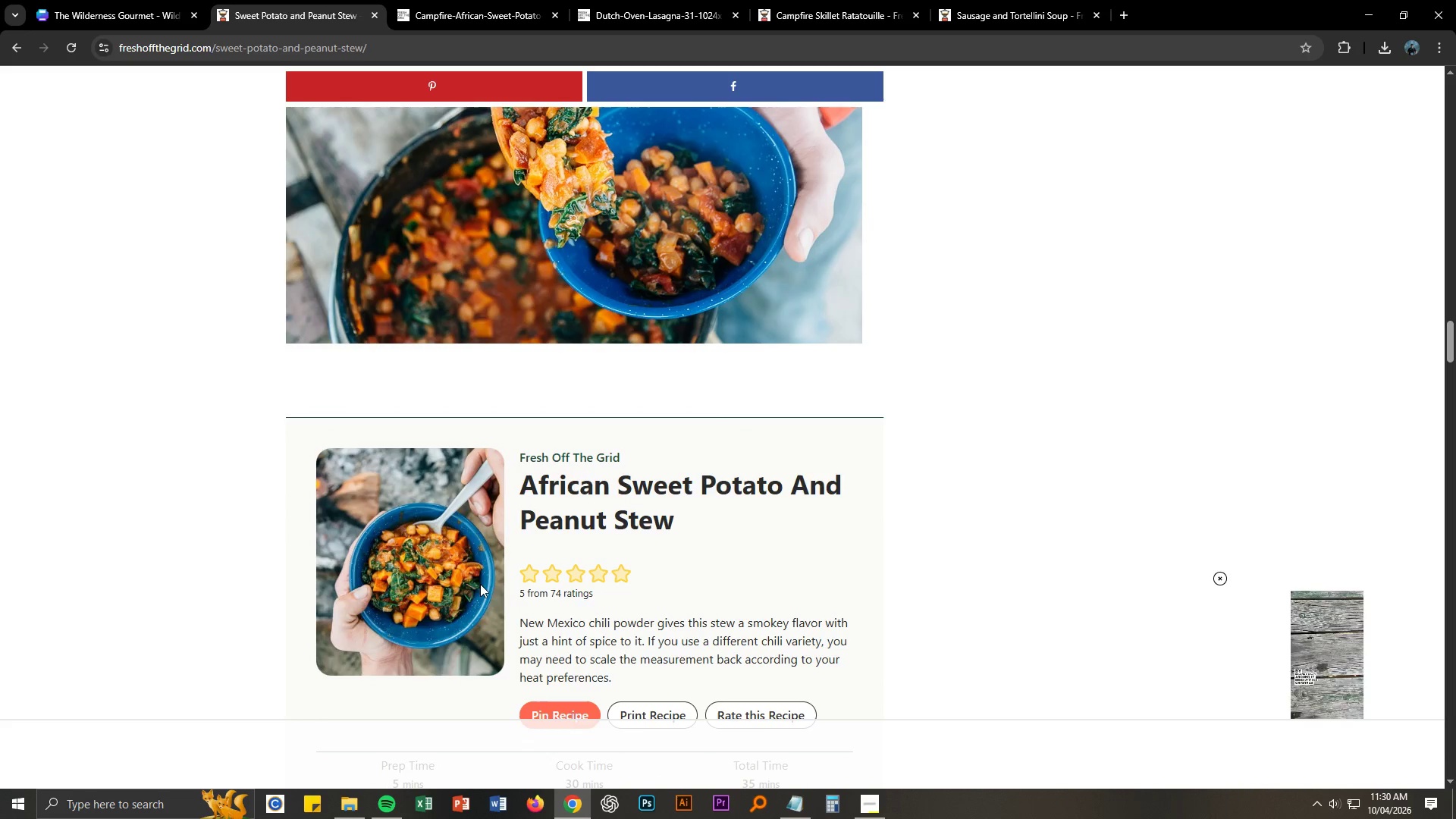 
scroll: coordinate [479, 570], scroll_direction: down, amount: 9.0
 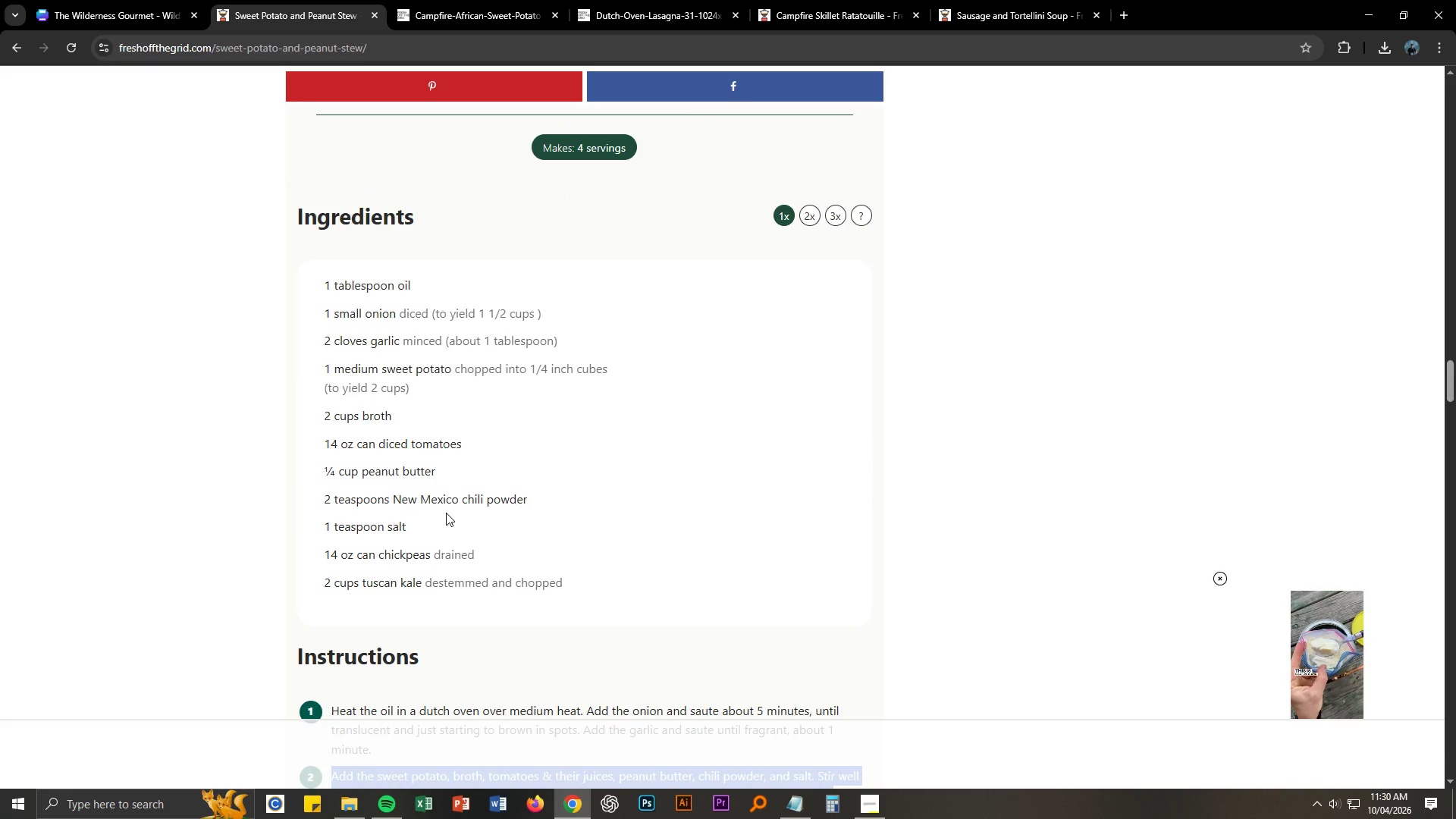 
left_click([604, 809])
 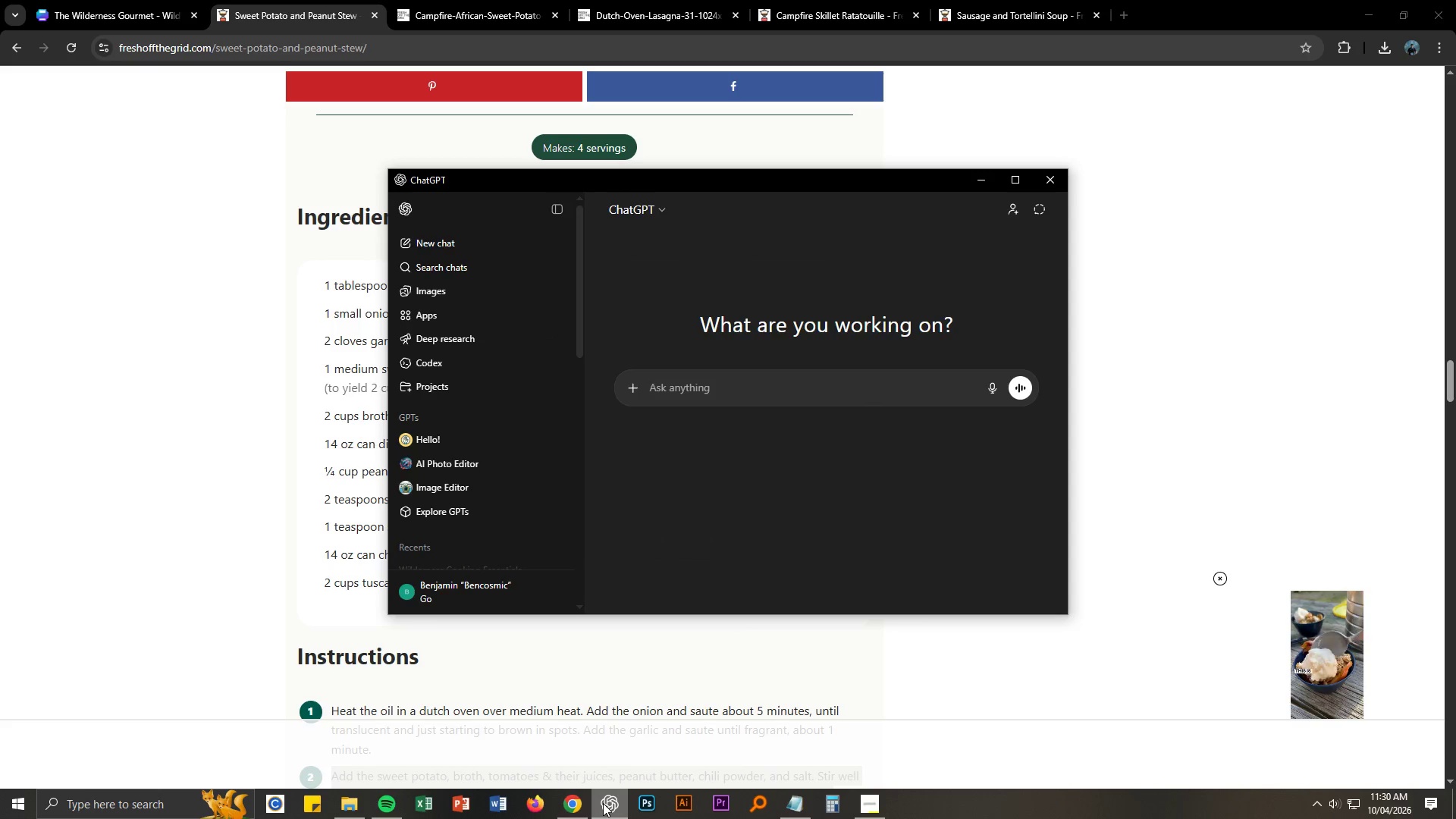 
type(kol, g)
key(Backspace)
type(give me a s)
key(Backspace)
type(content sayiu)
key(Backspace)
type(ng an alternative to kale is spinach )
key(Backspace)
type(. Short lang kol mga 2 sentences)
 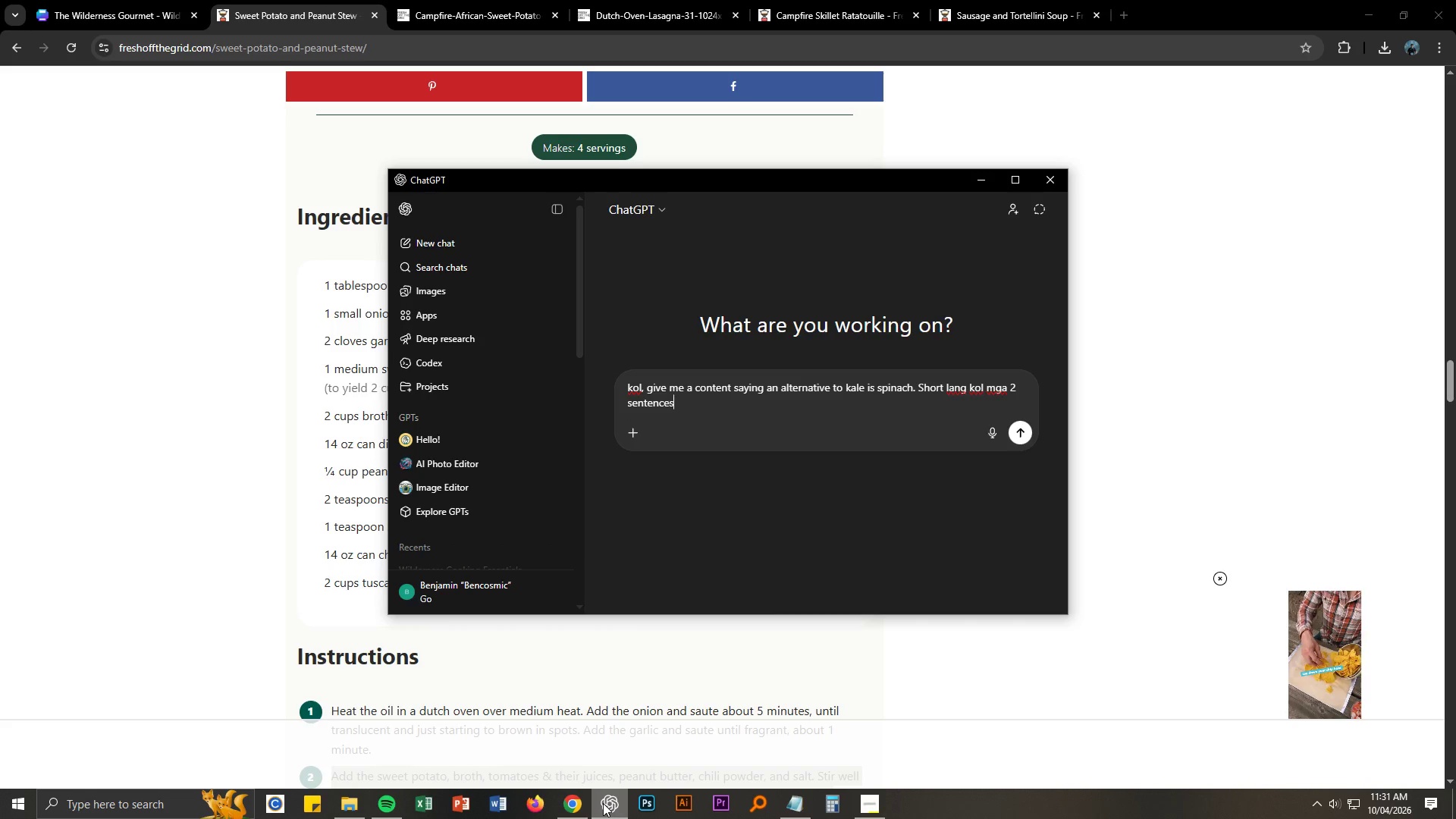 
key(Enter)
 